 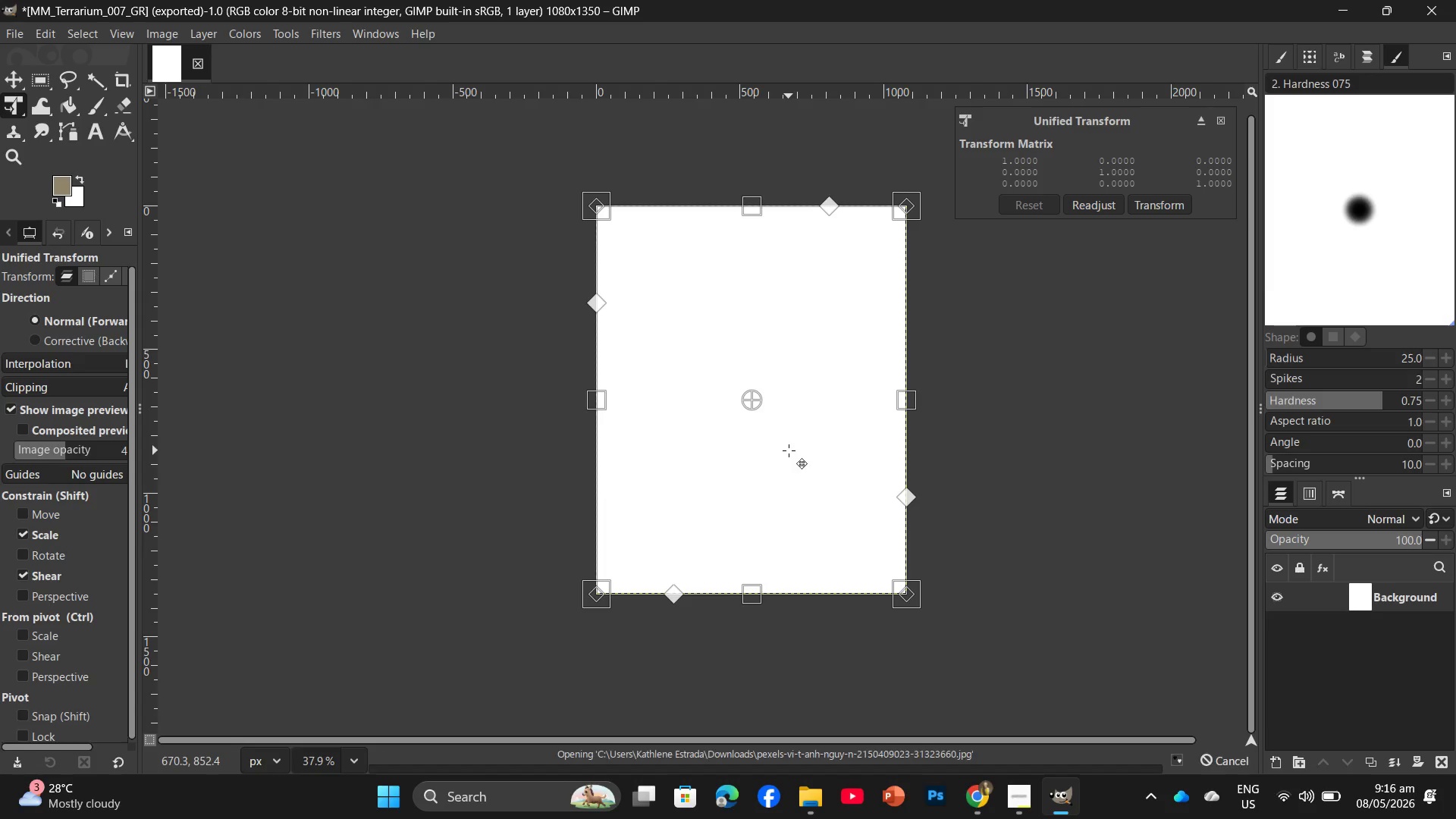 
hold_key(key=ControlLeft, duration=0.83)
scroll: coordinate [764, 249], scroll_direction: down, amount: 3.0
 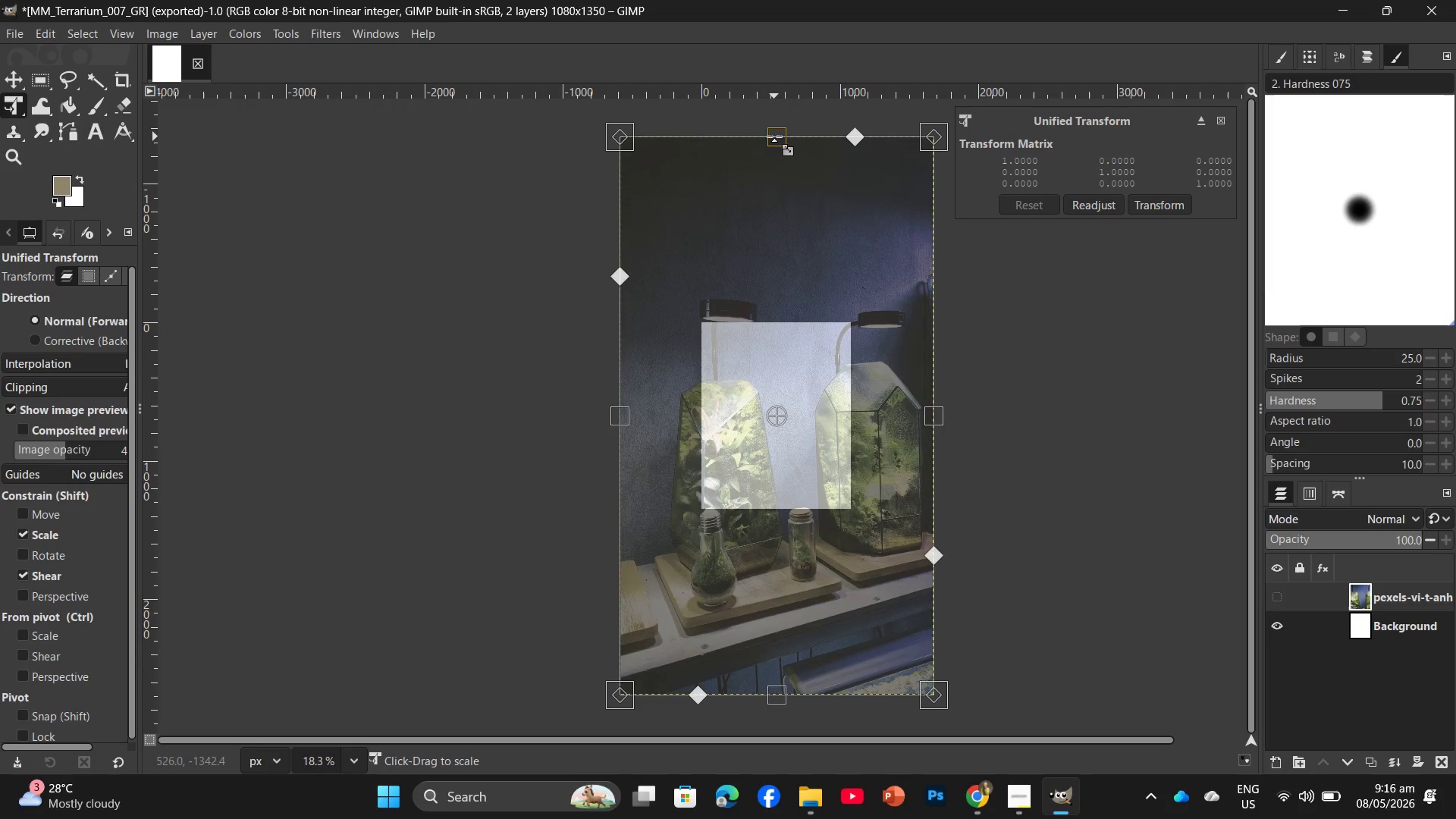 
left_click_drag(start_coordinate=[774, 136], to_coordinate=[767, 318])
 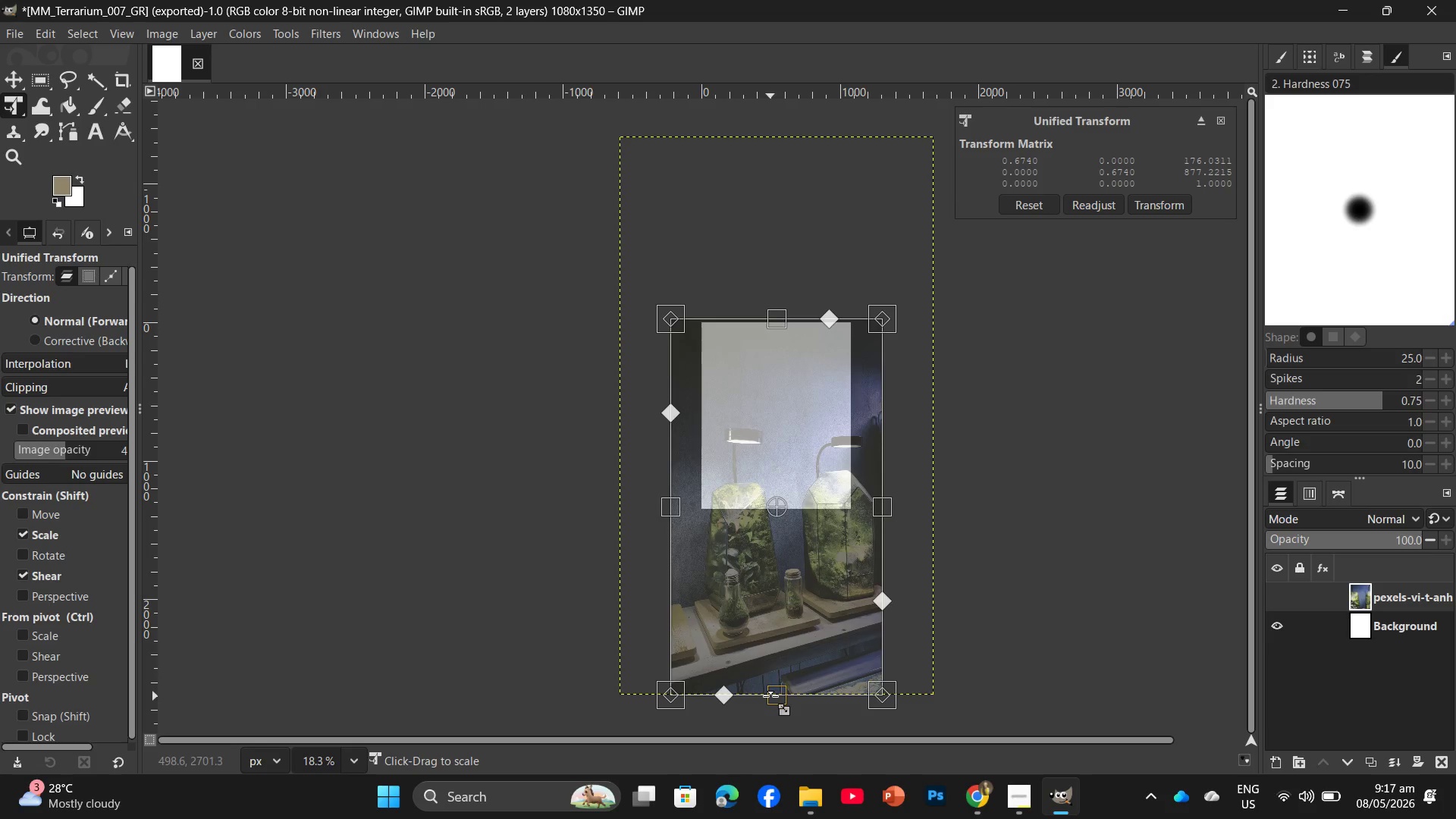 
left_click_drag(start_coordinate=[770, 696], to_coordinate=[796, 511])
 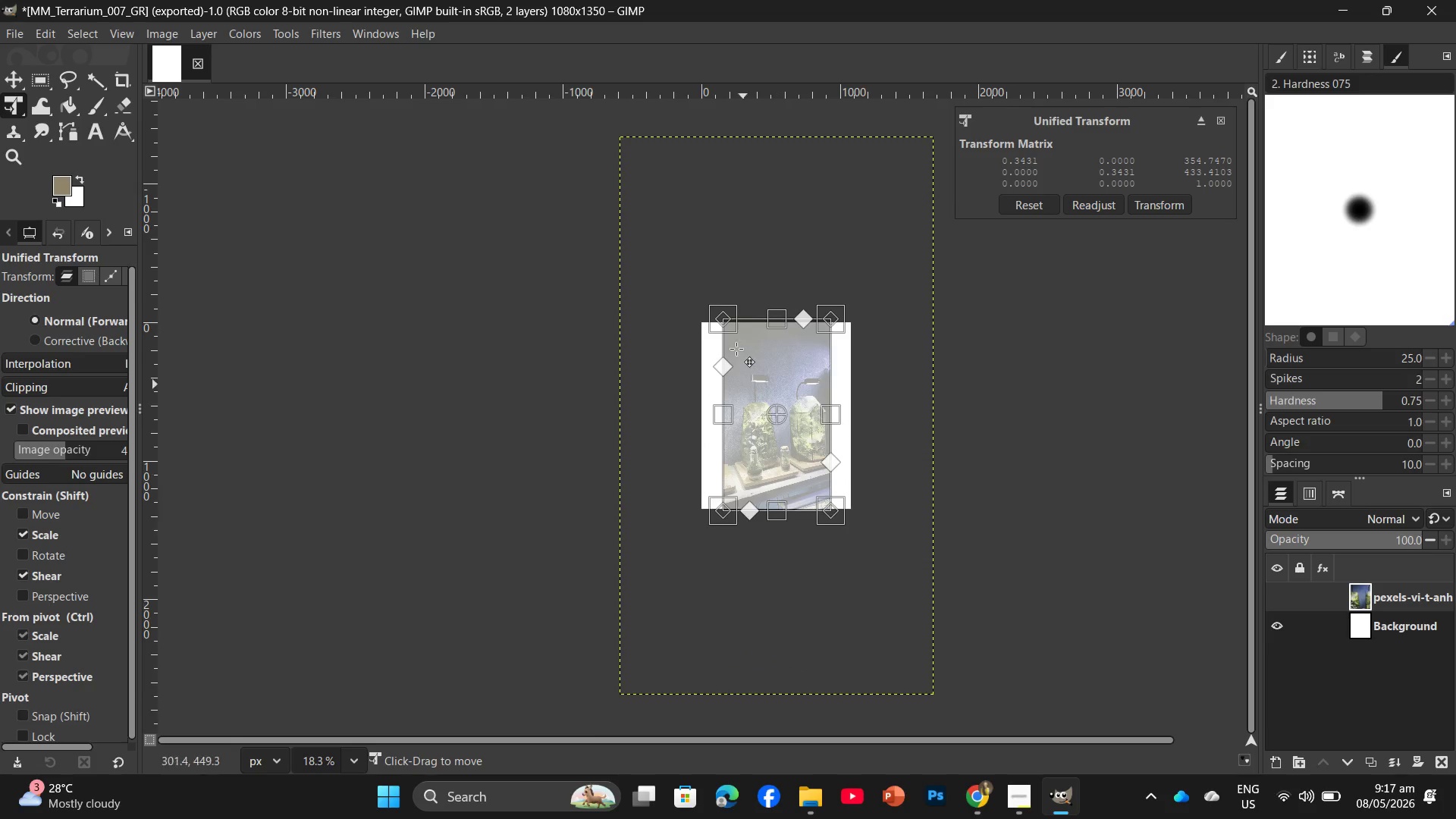 
hold_key(key=ControlLeft, duration=2.06)
scroll: coordinate [737, 314], scroll_direction: up, amount: 25.0
 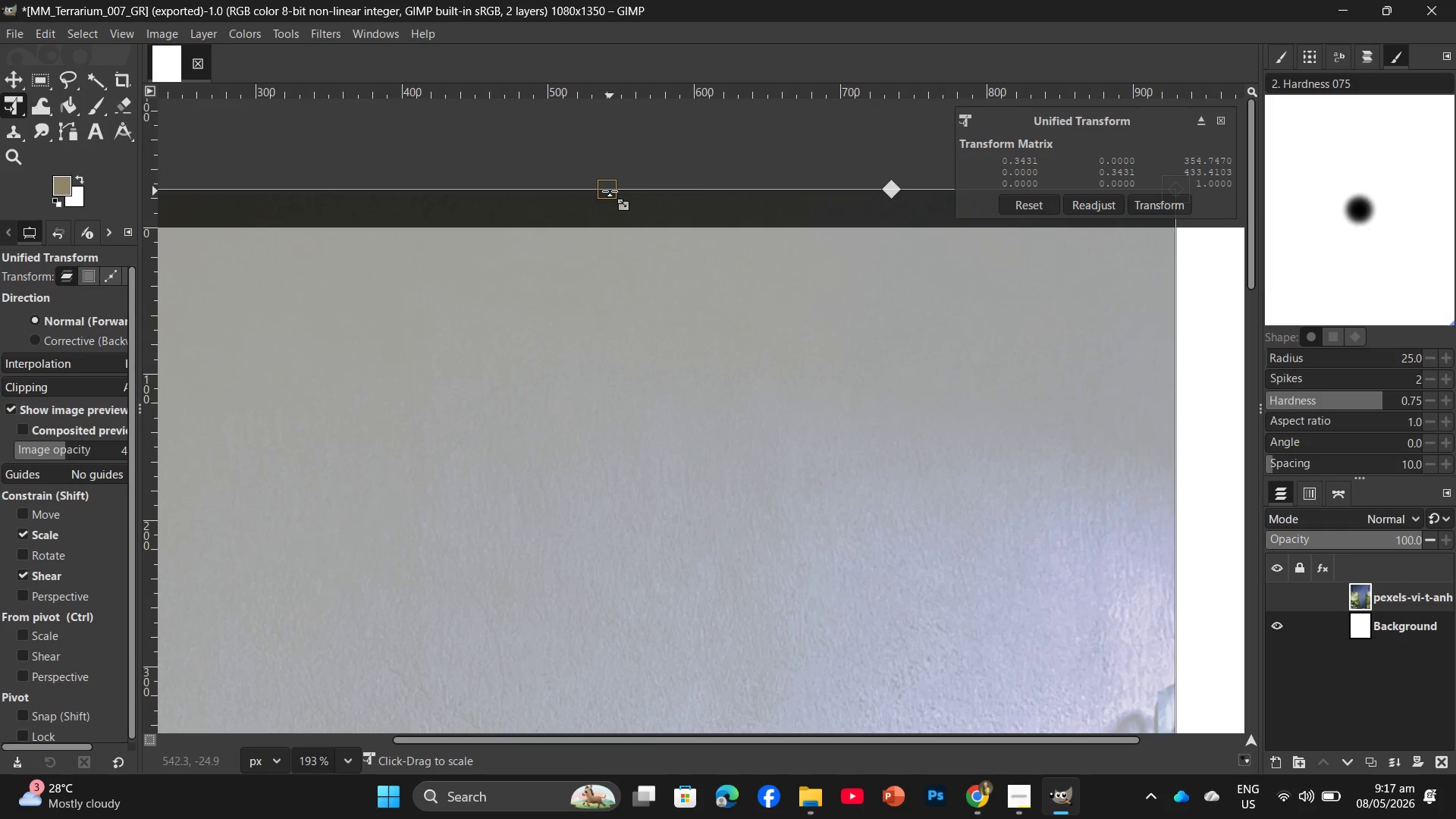 
left_click_drag(start_coordinate=[610, 191], to_coordinate=[614, 229])
 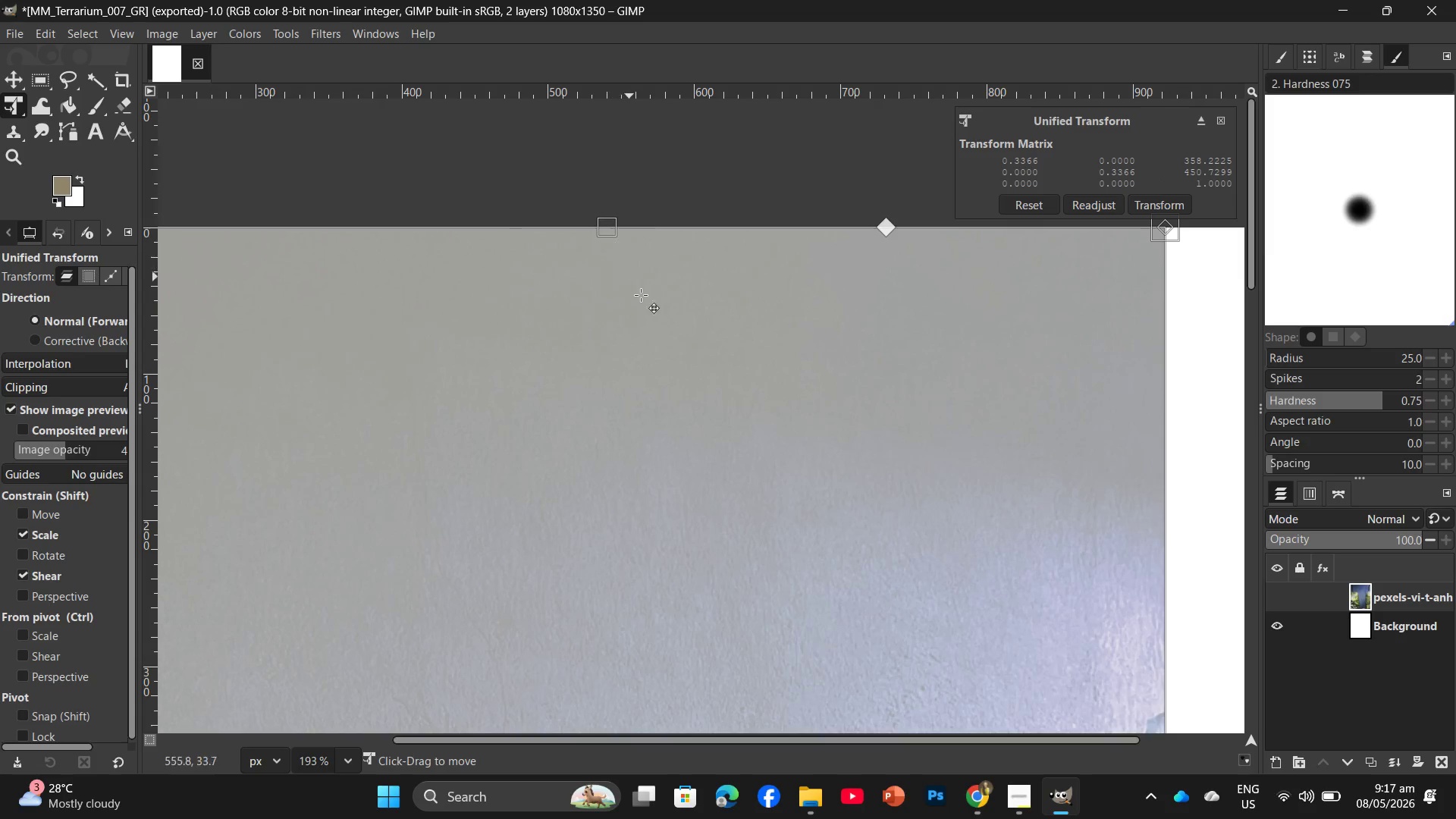 
hold_key(key=ControlLeft, duration=0.73)
scroll: coordinate [691, 429], scroll_direction: down, amount: 39.0
 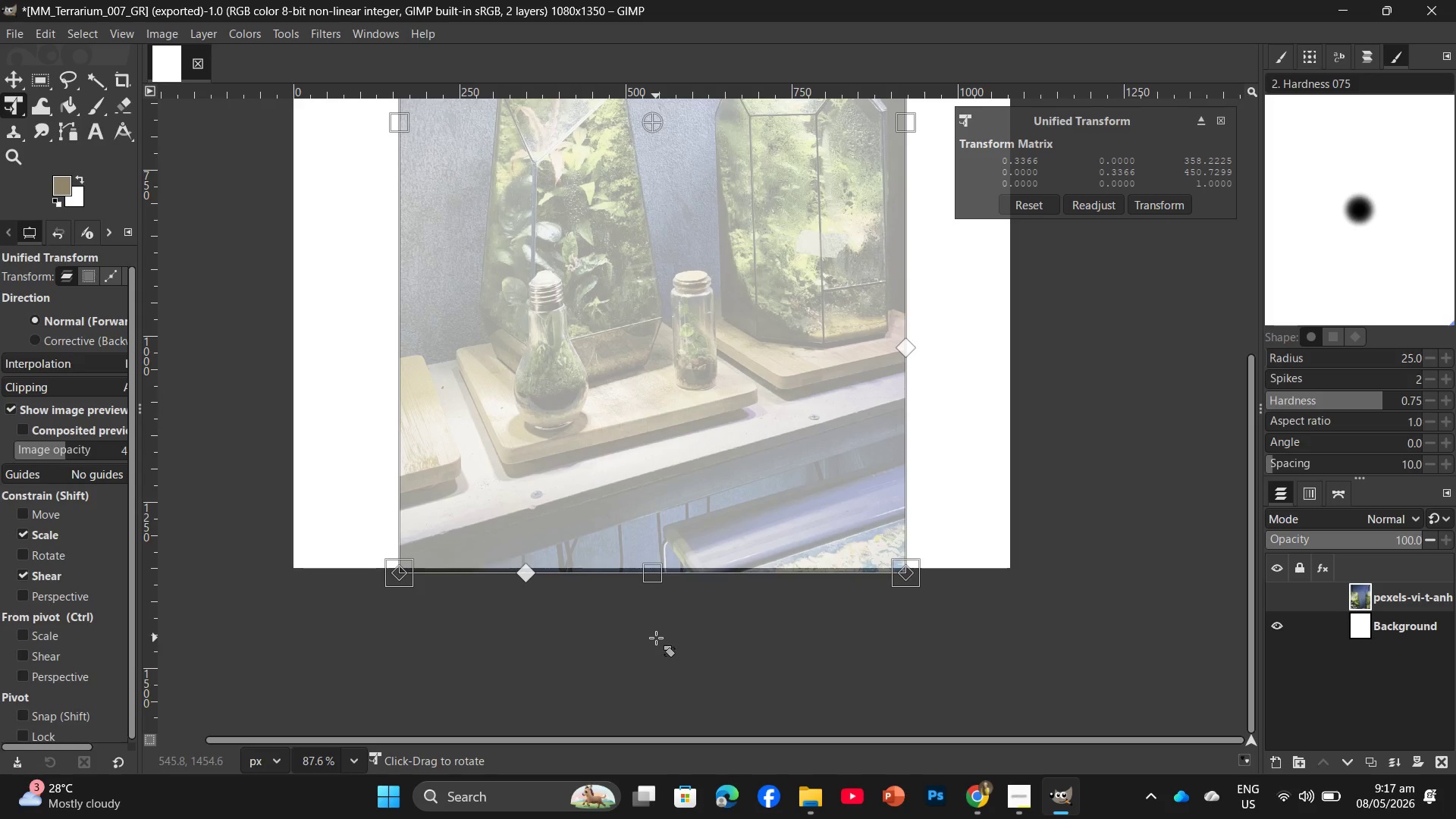 
hold_key(key=ControlLeft, duration=1.28)
 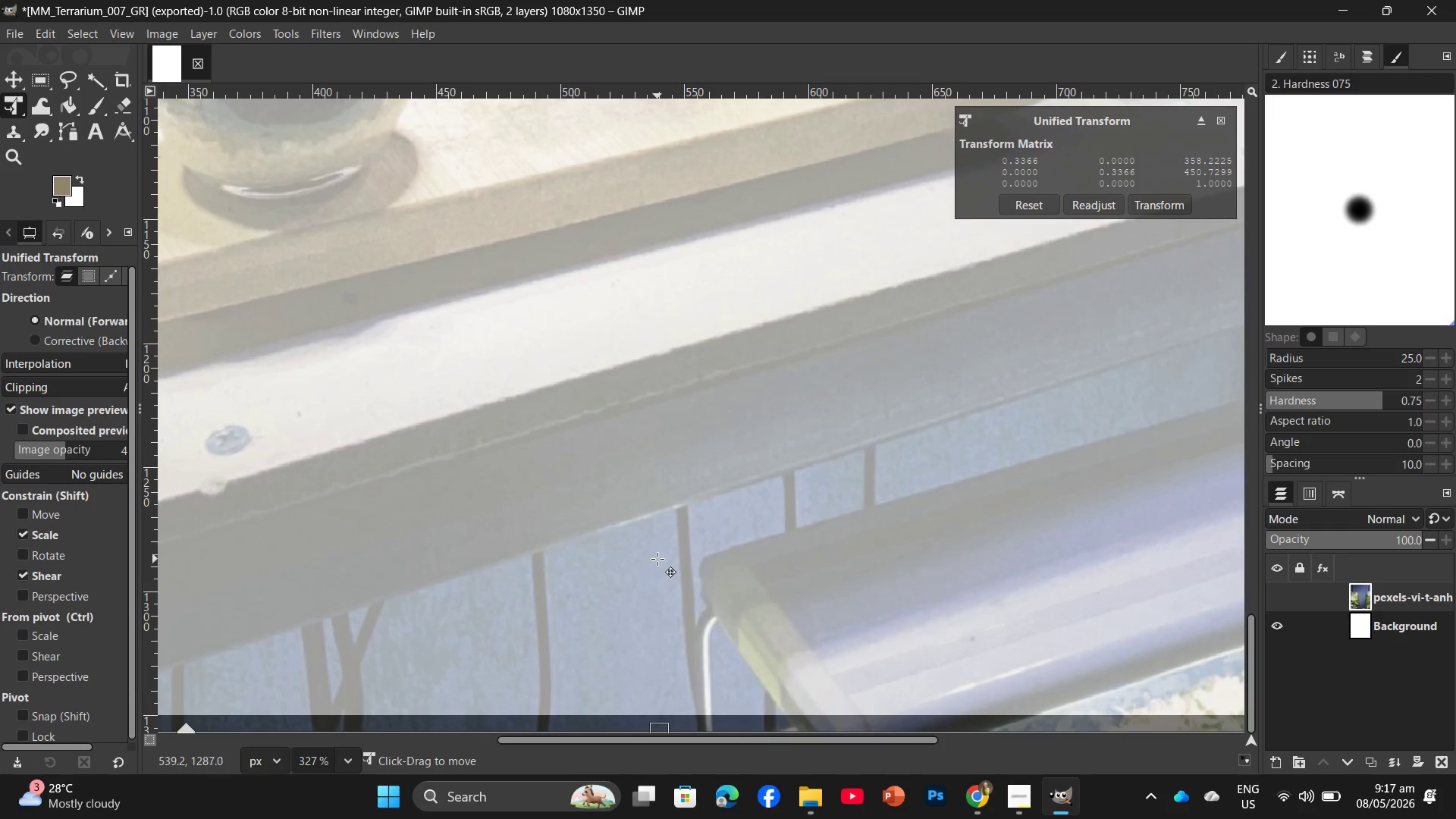 
hold_key(key=ControlLeft, duration=0.56)
 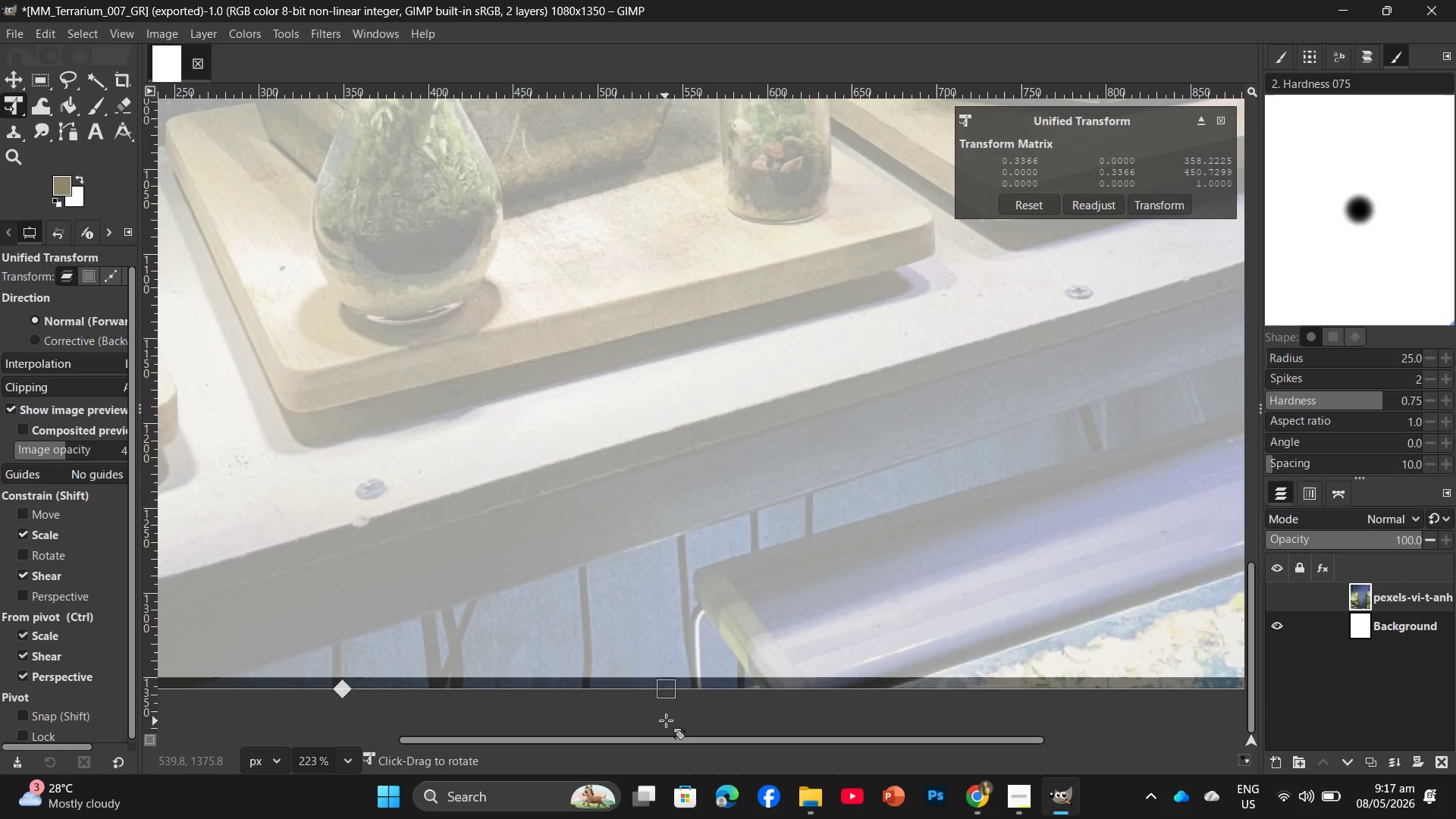 
scroll: coordinate [657, 565], scroll_direction: up, amount: 14.0
 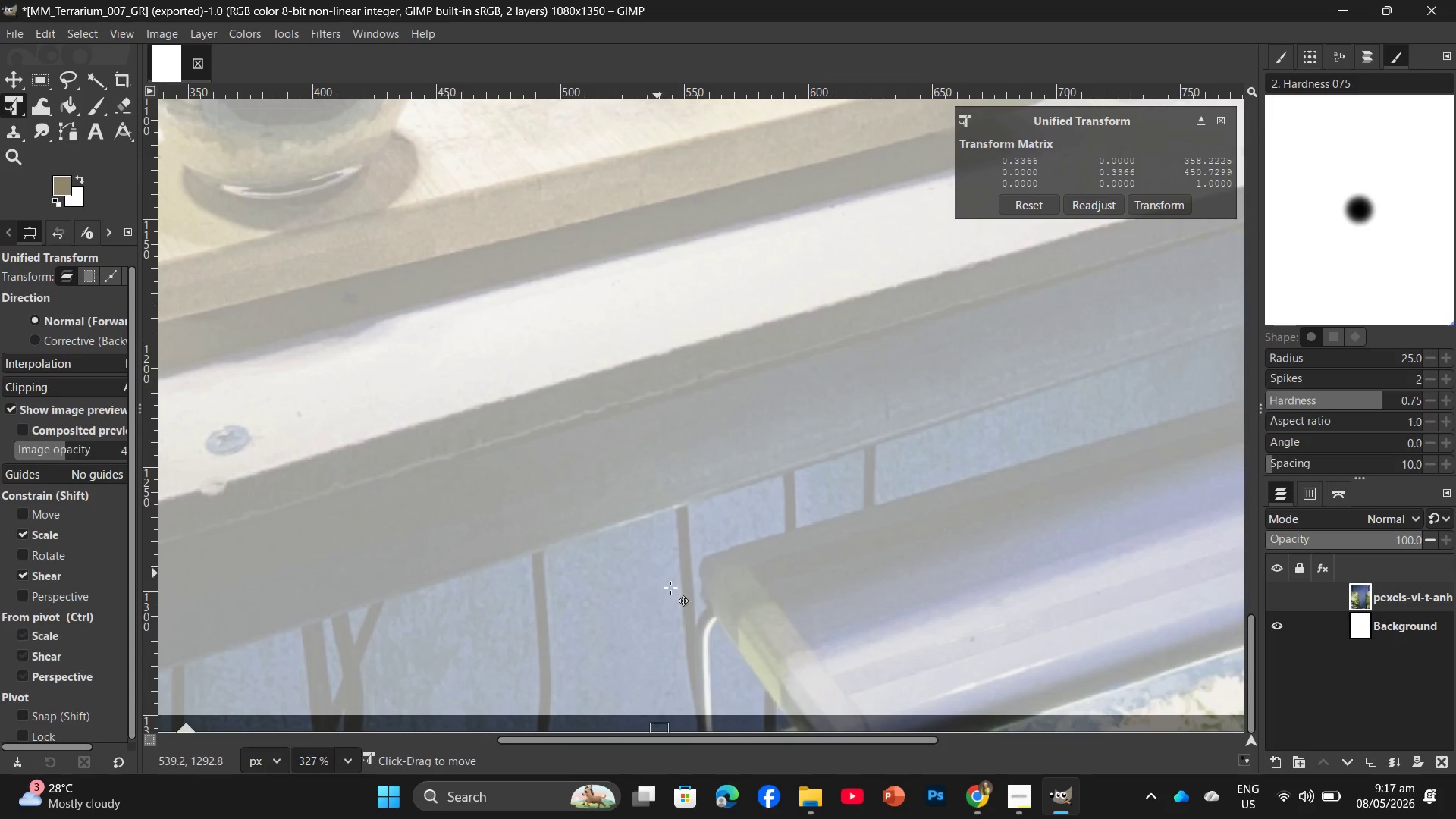 
scroll: coordinate [679, 595], scroll_direction: down, amount: 4.0
 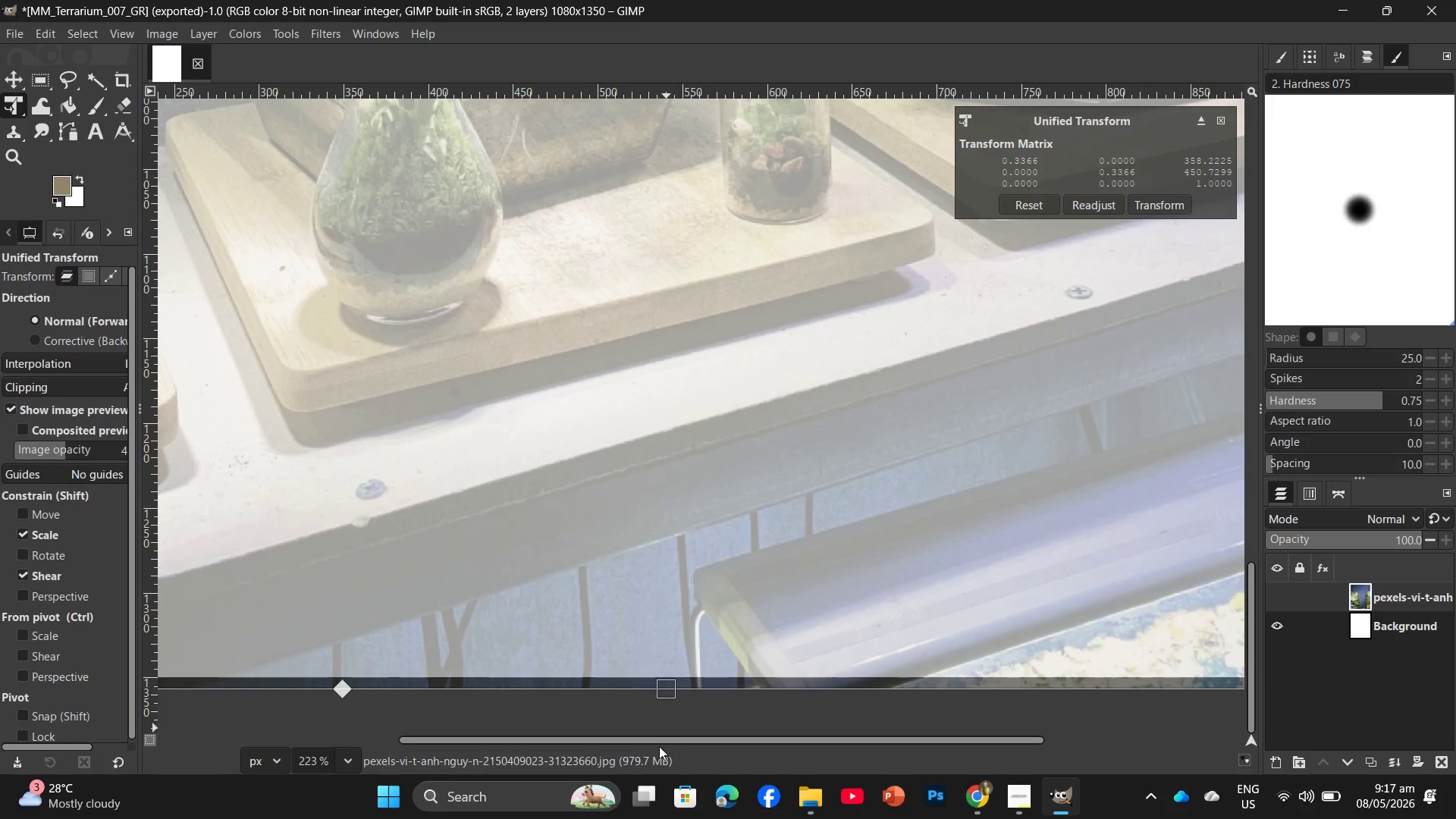 
hold_key(key=ControlLeft, duration=1.31)
scroll: coordinate [671, 709], scroll_direction: up, amount: 9.0
 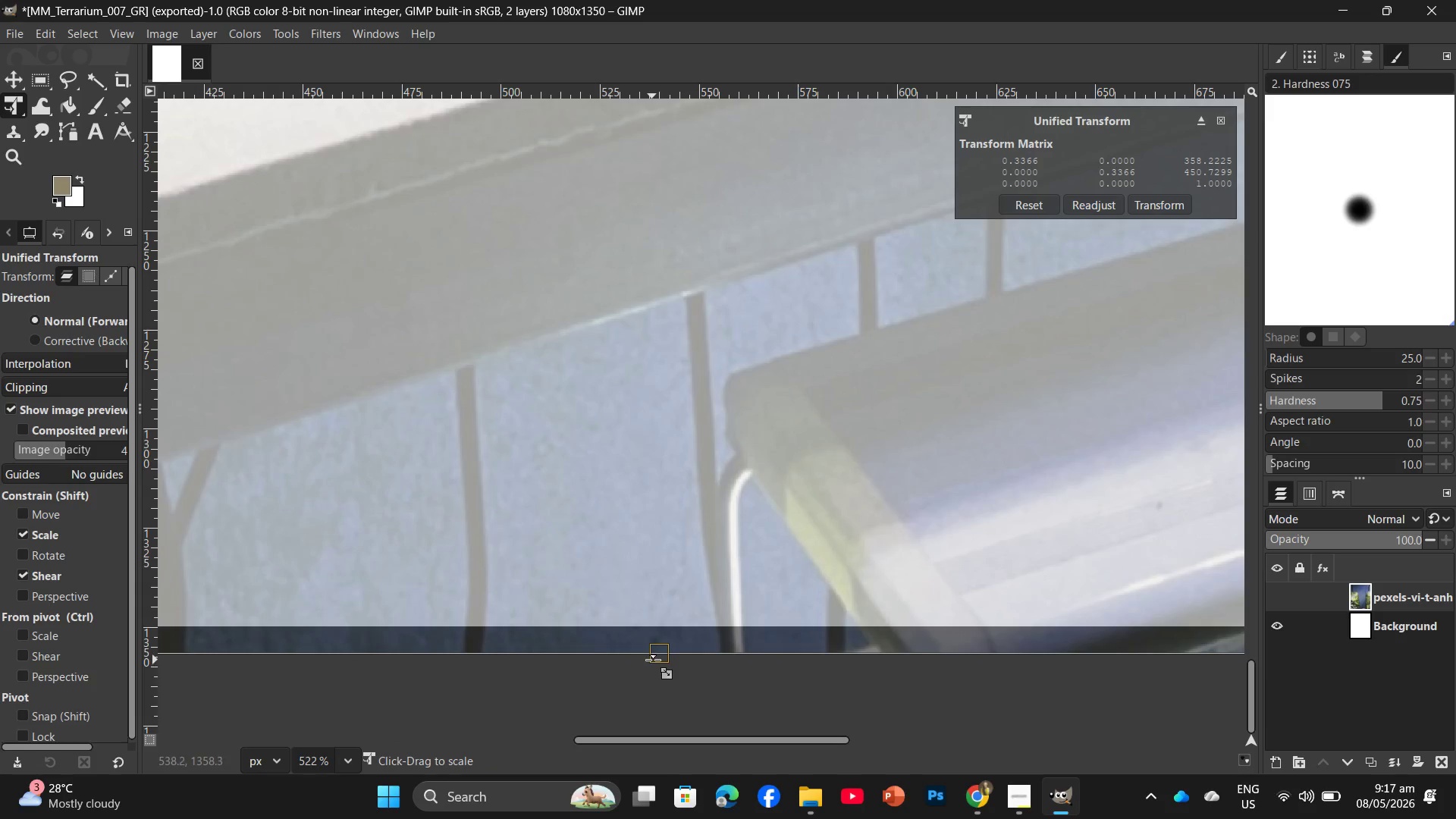 
left_click_drag(start_coordinate=[653, 660], to_coordinate=[666, 633])
 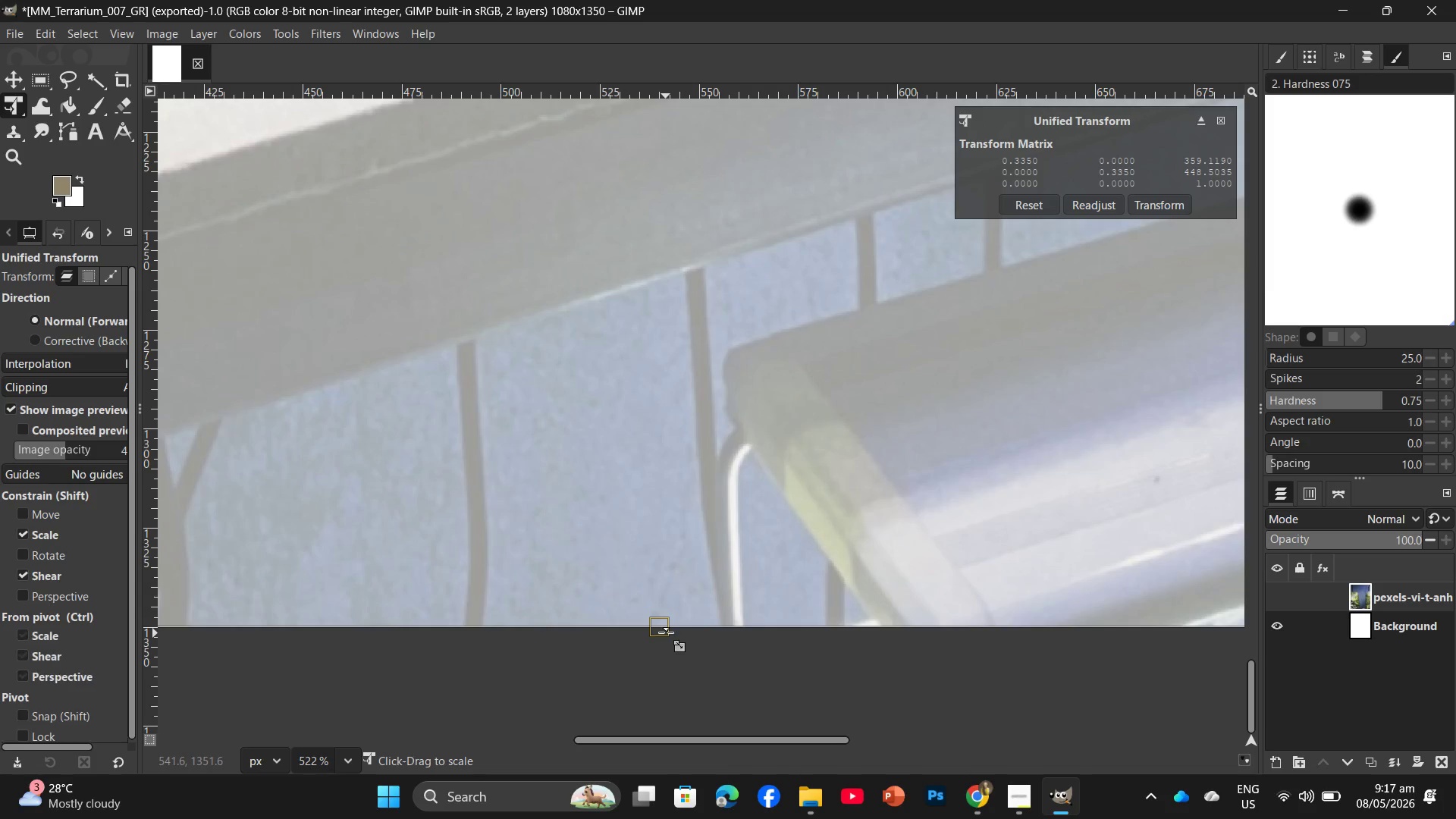 
hold_key(key=ControlLeft, duration=1.88)
scroll: coordinate [667, 481], scroll_direction: down, amount: 19.0
 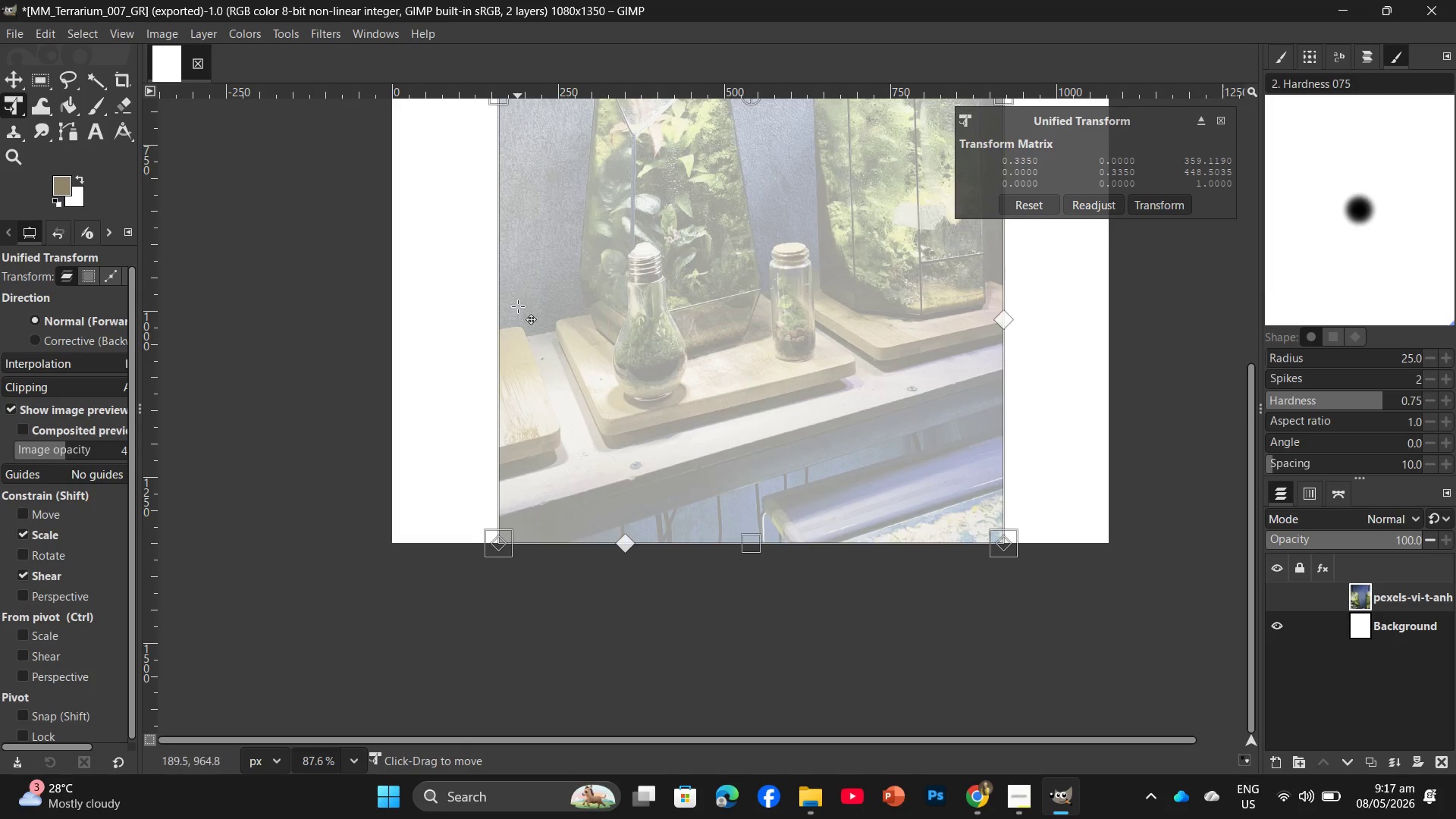 
scroll: coordinate [522, 306], scroll_direction: up, amount: 6.0
 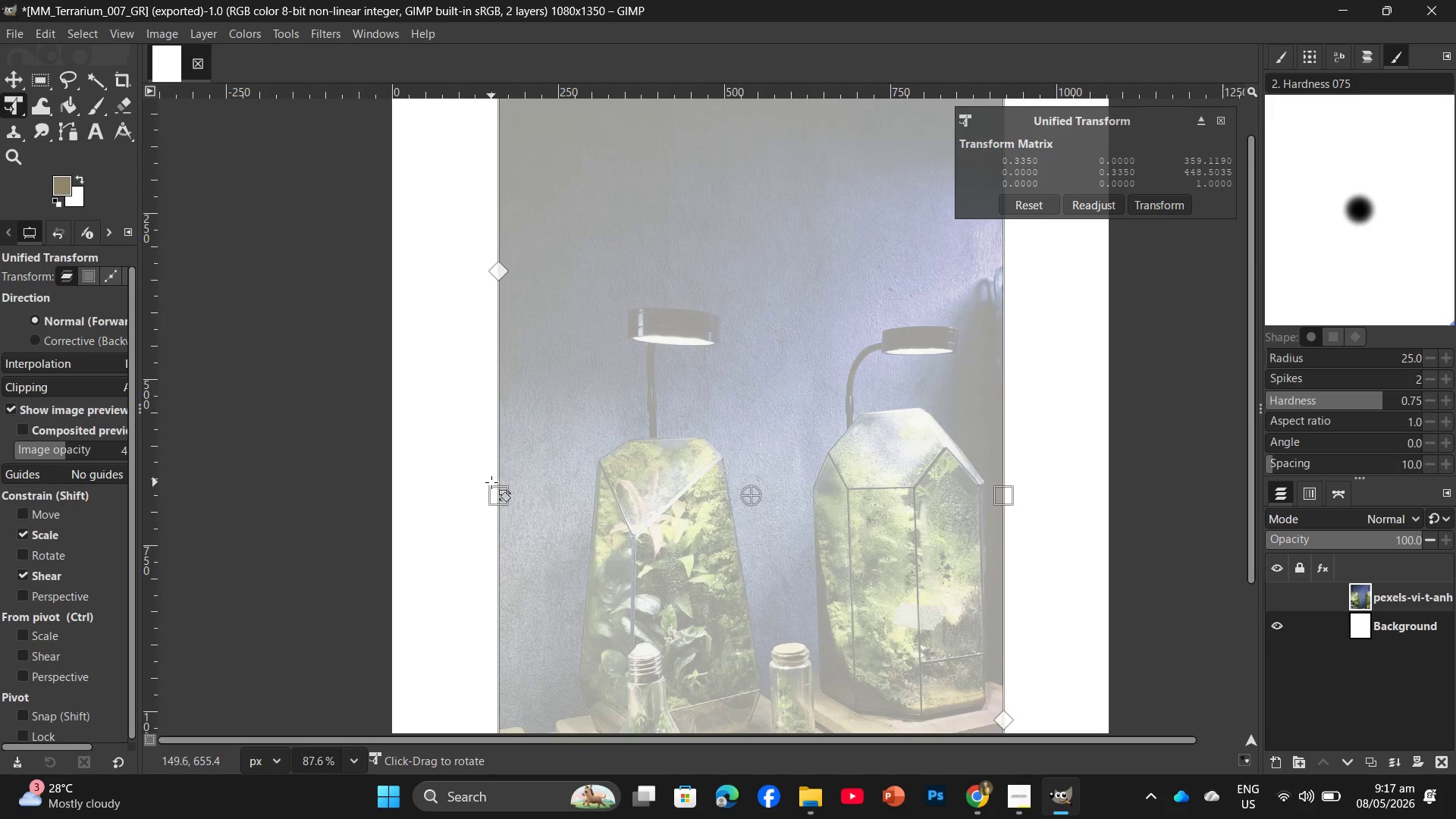 
left_click_drag(start_coordinate=[491, 483], to_coordinate=[496, 484])
 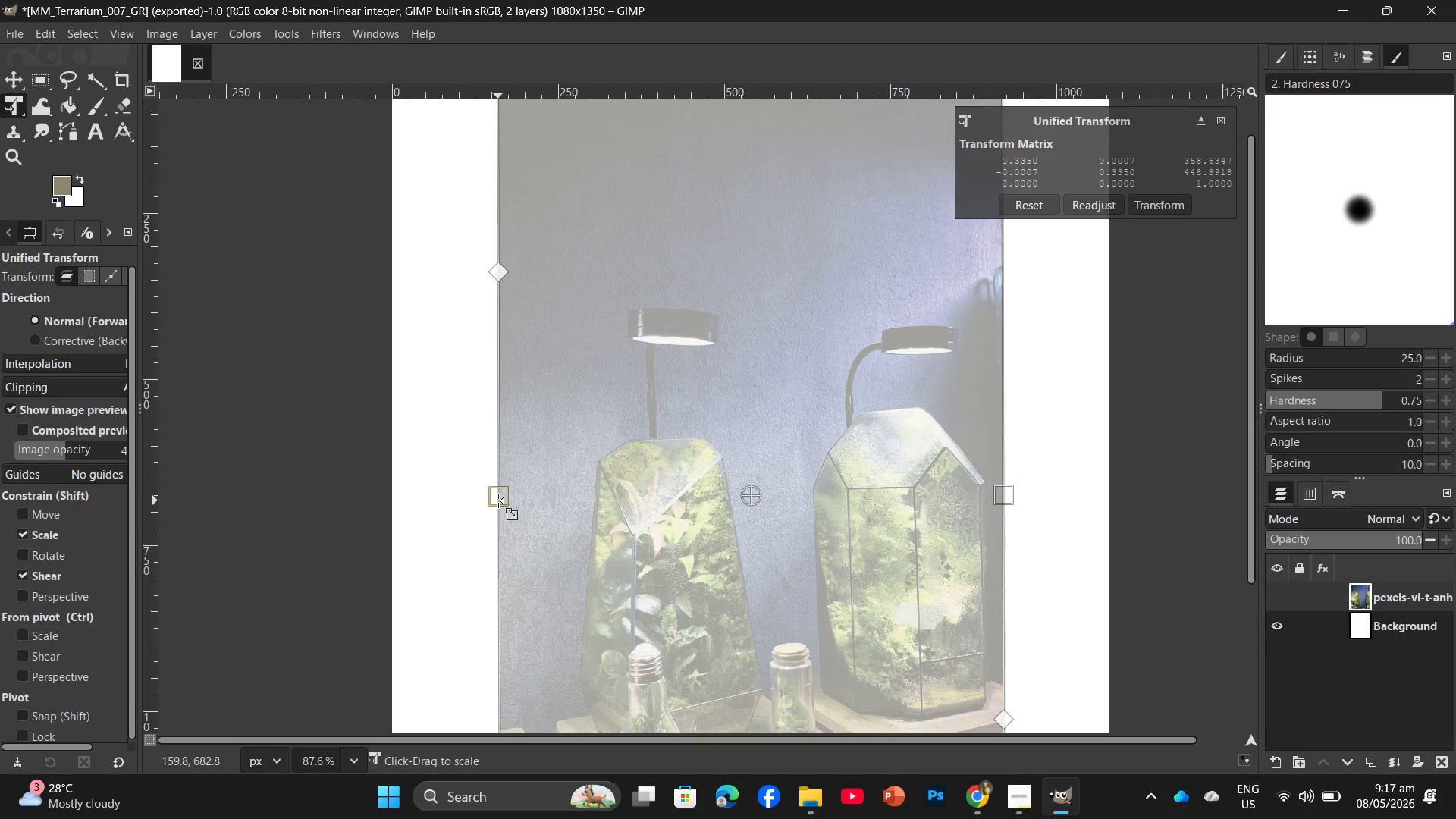 
left_click_drag(start_coordinate=[498, 500], to_coordinate=[384, 526])
 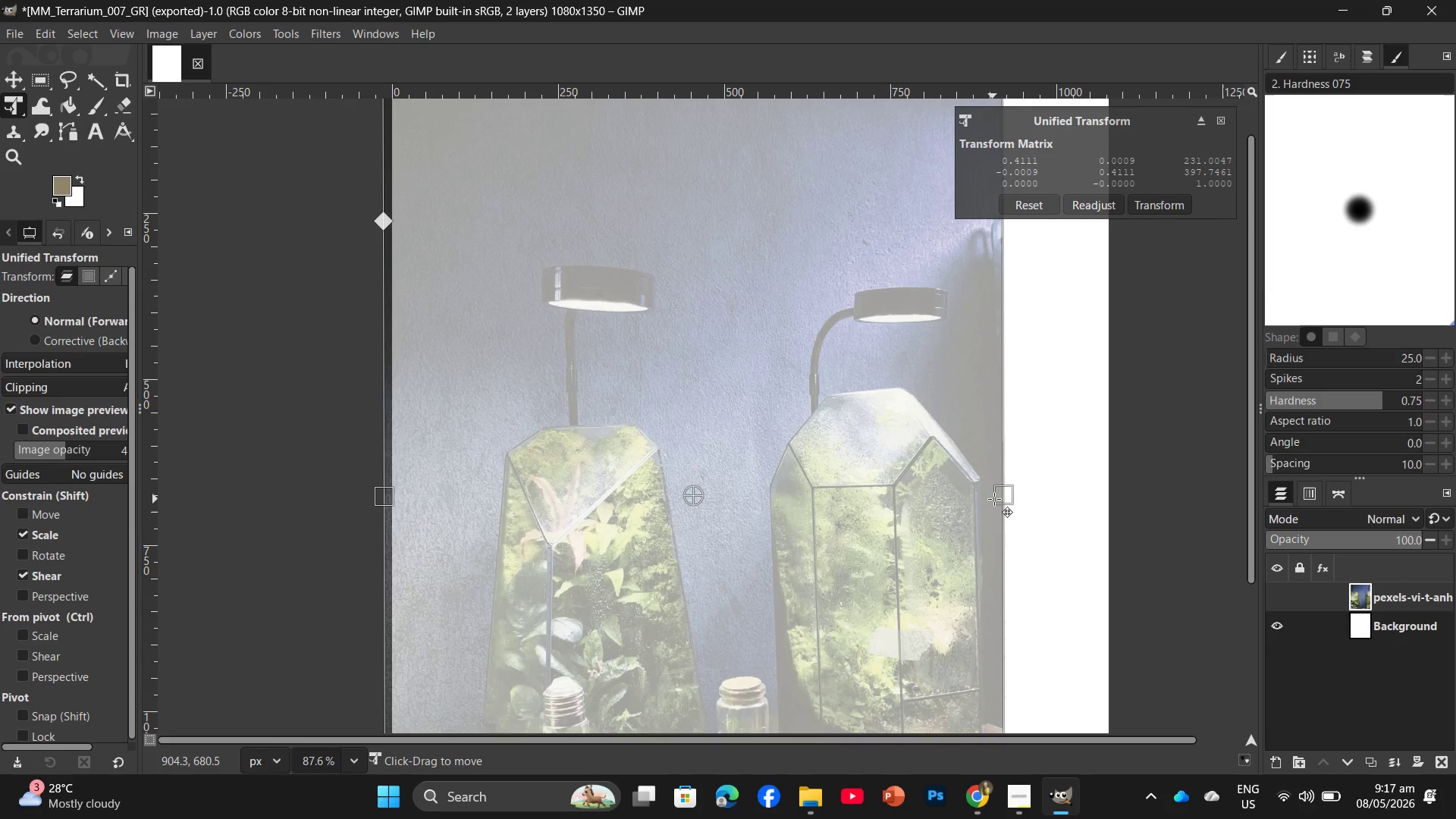 
left_click_drag(start_coordinate=[999, 499], to_coordinate=[1107, 508])
 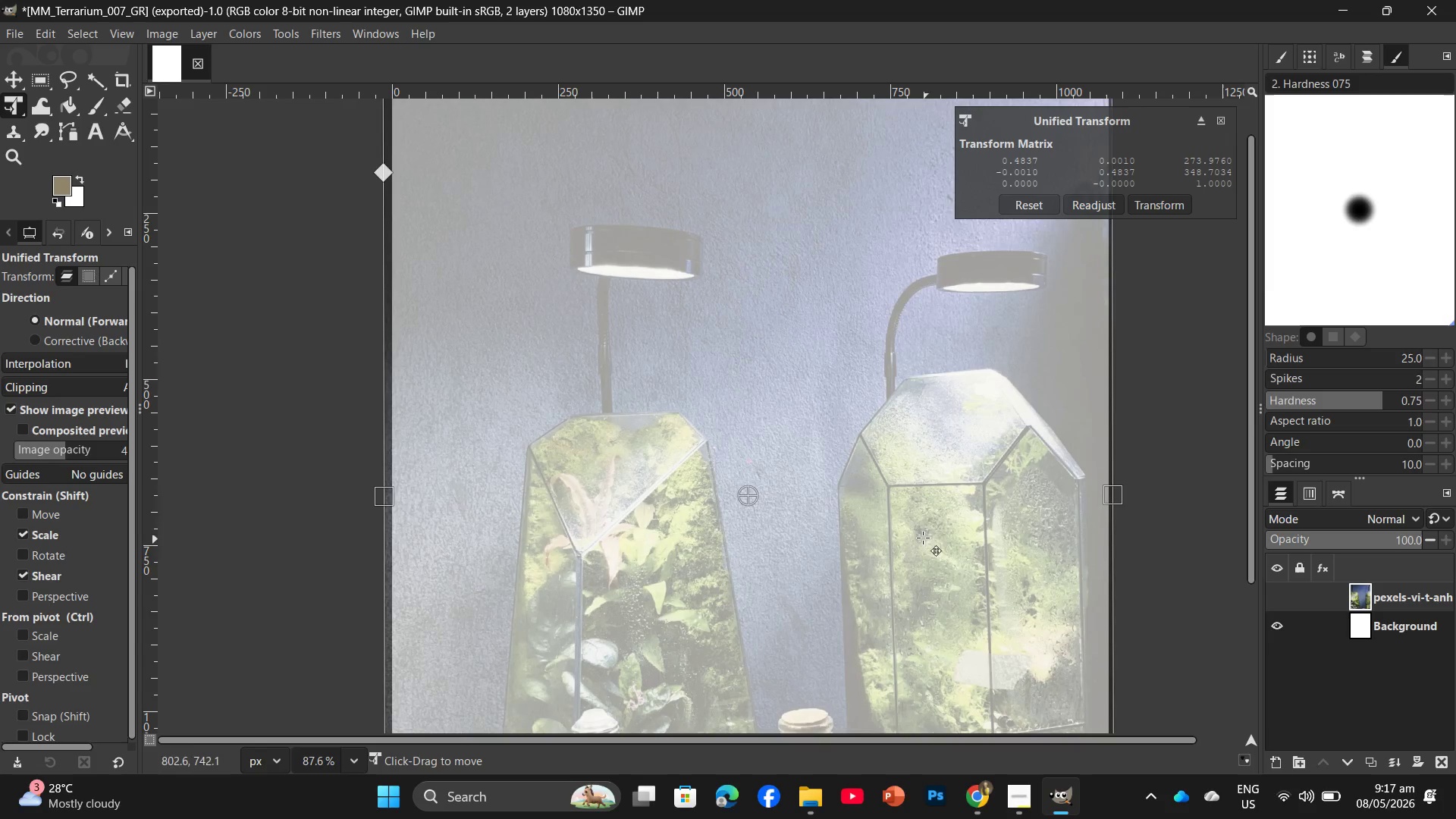 
hold_key(key=ControlLeft, duration=0.91)
scroll: coordinate [917, 501], scroll_direction: down, amount: 10.0
 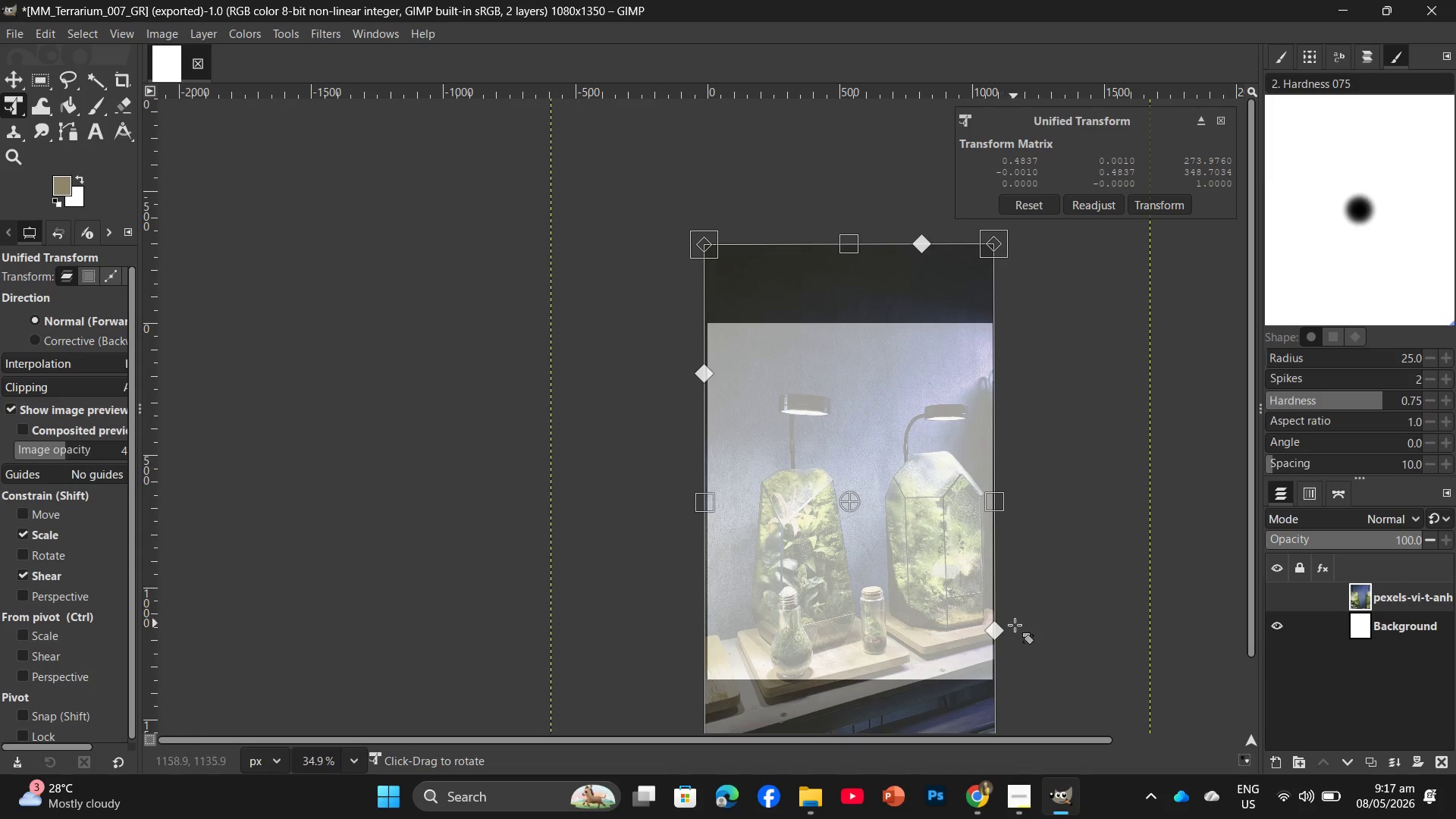 
hold_key(key=ControlLeft, duration=0.53)
scroll: coordinate [1025, 657], scroll_direction: up, amount: 4.0
 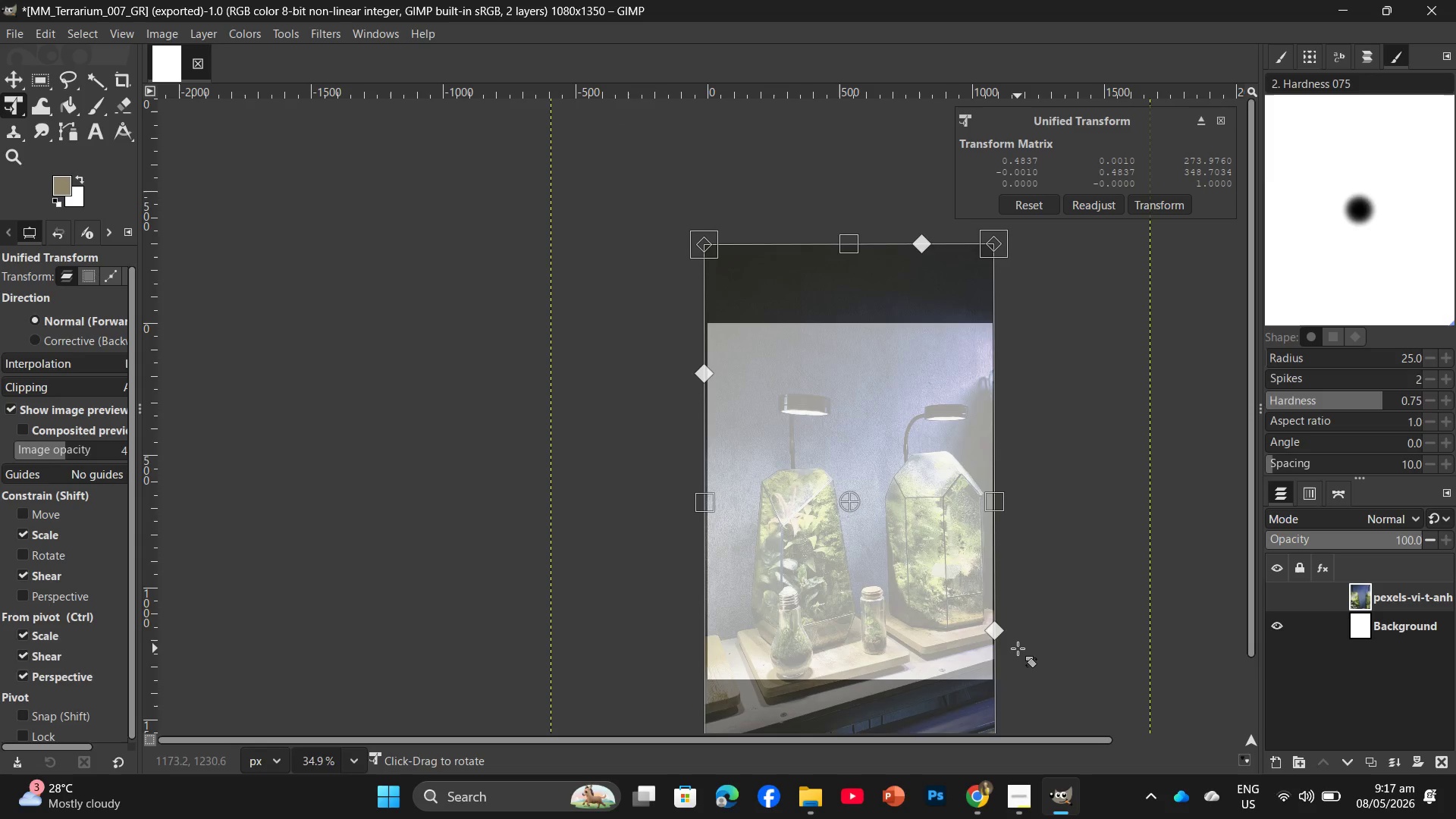 
left_click_drag(start_coordinate=[882, 626], to_coordinate=[881, 592])
 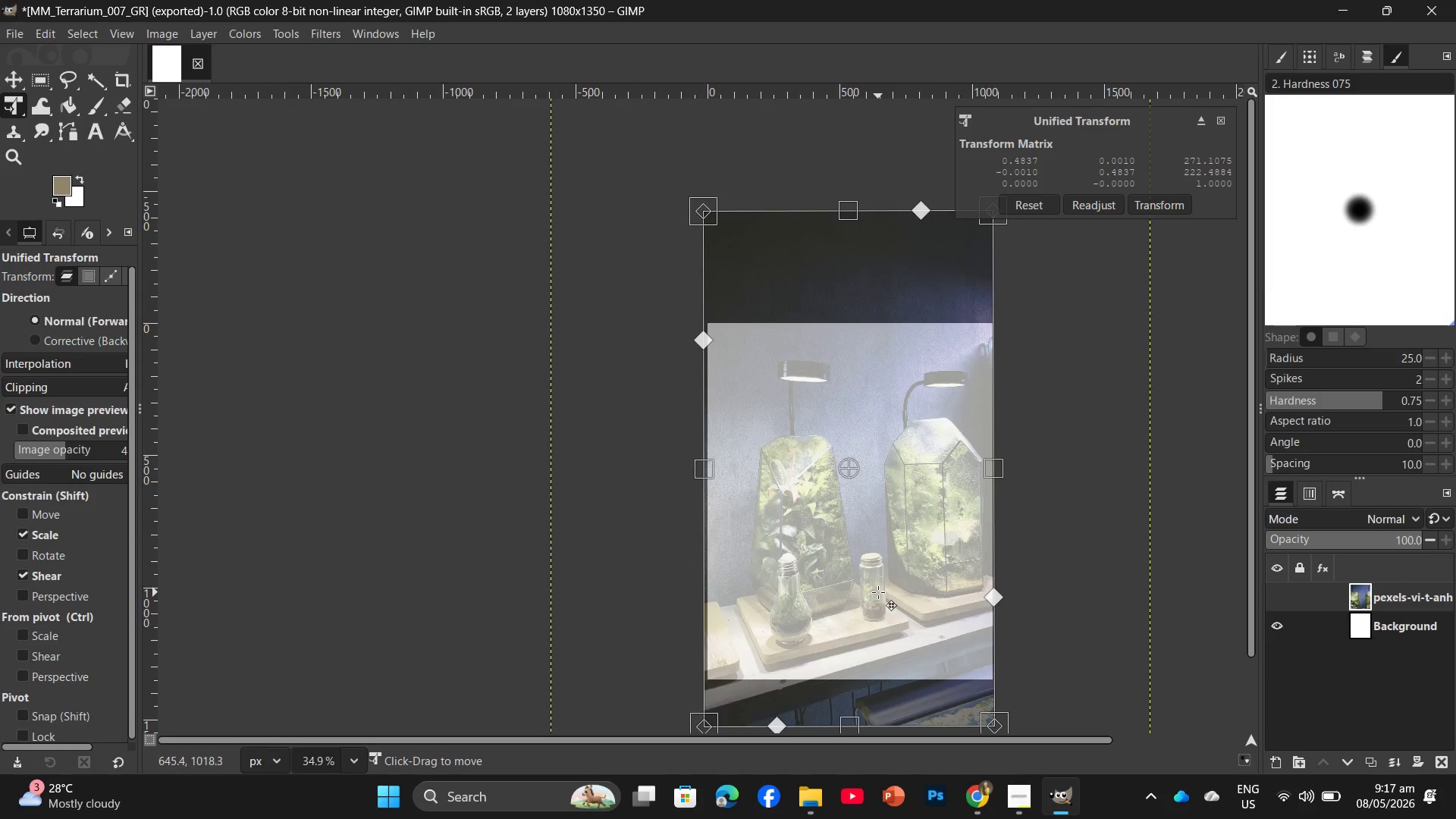 
key(Enter)
 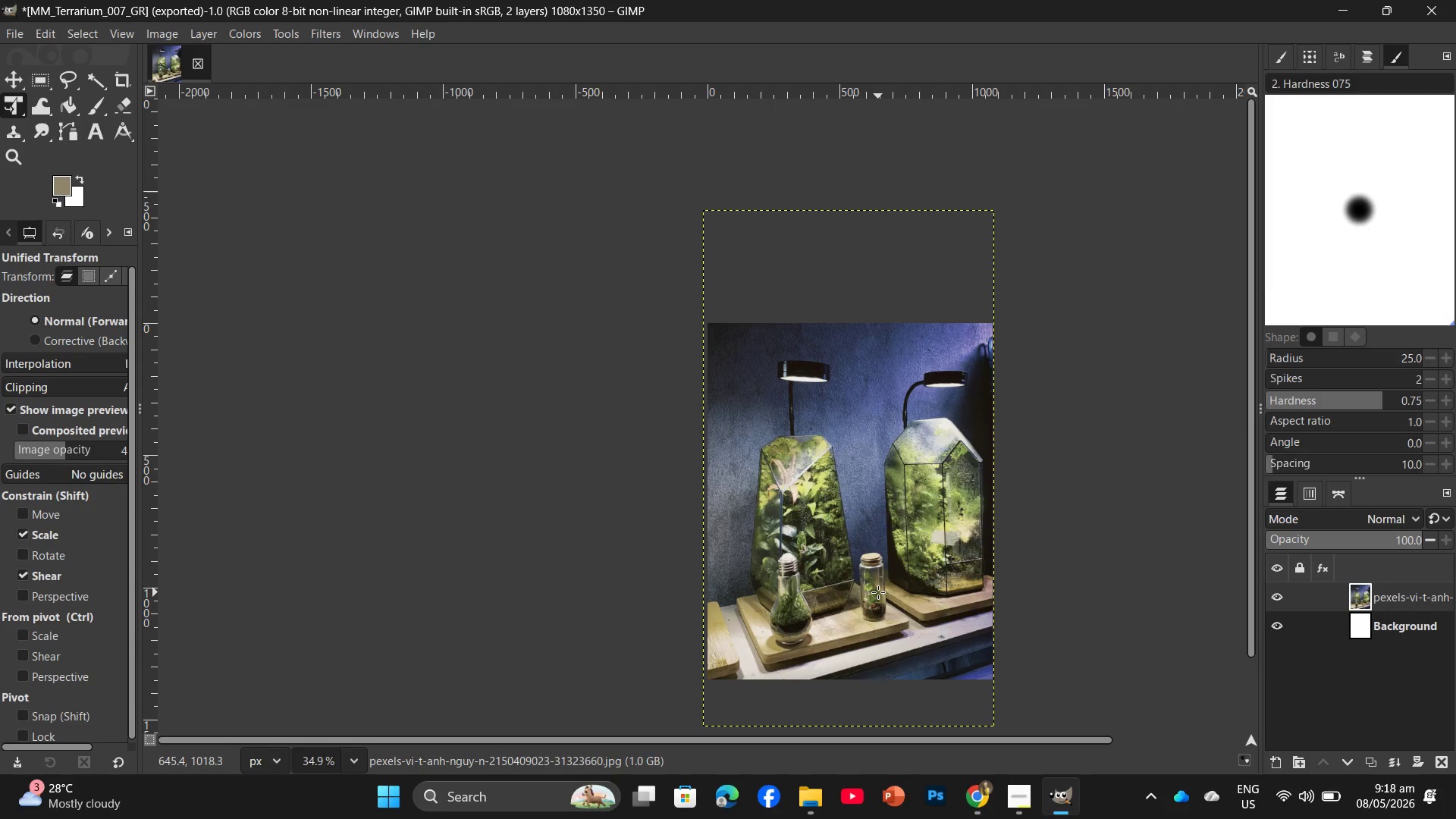 
wait(33.83)
 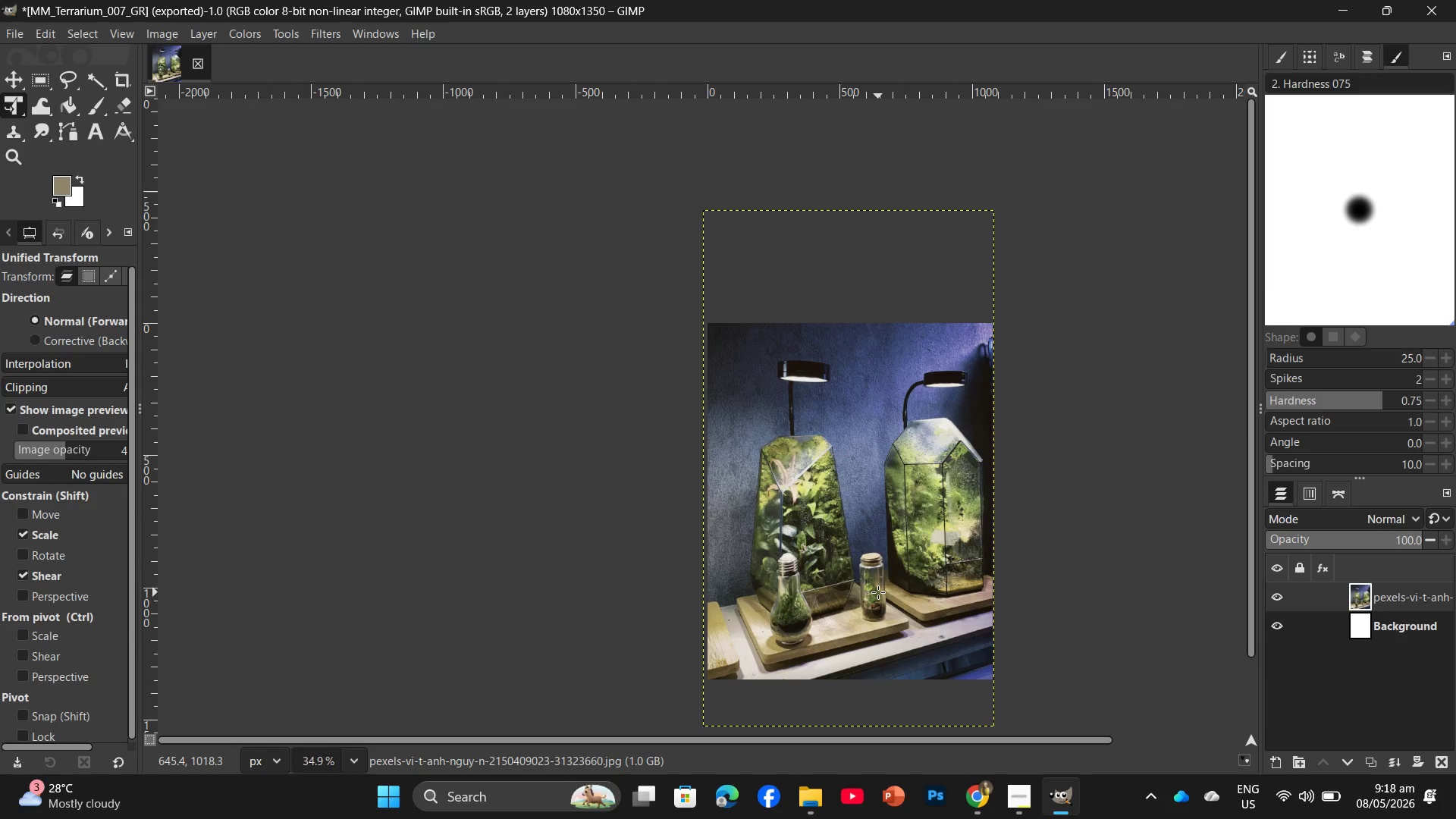 
left_click([808, 801])
 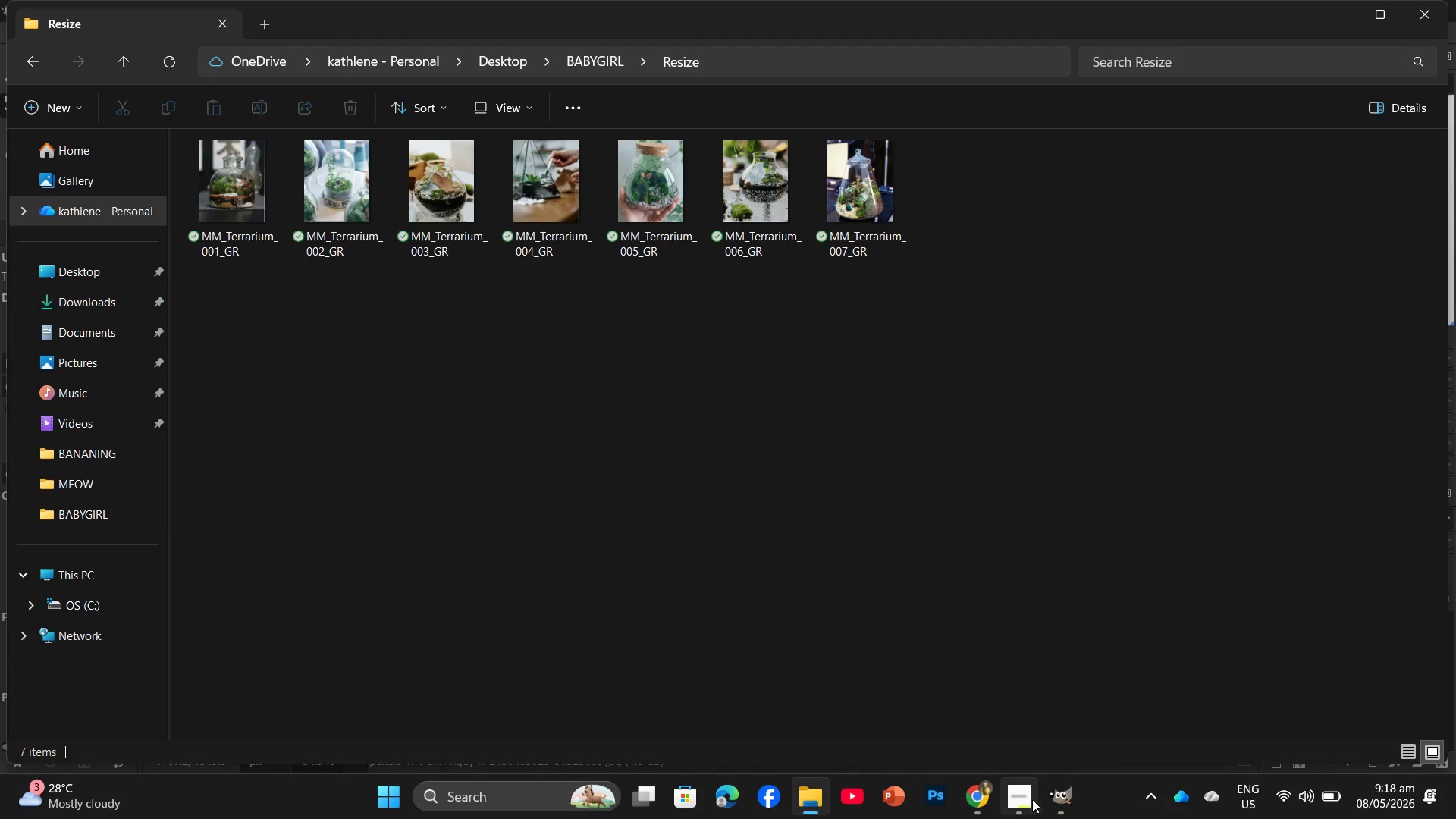 
left_click([1054, 792])
 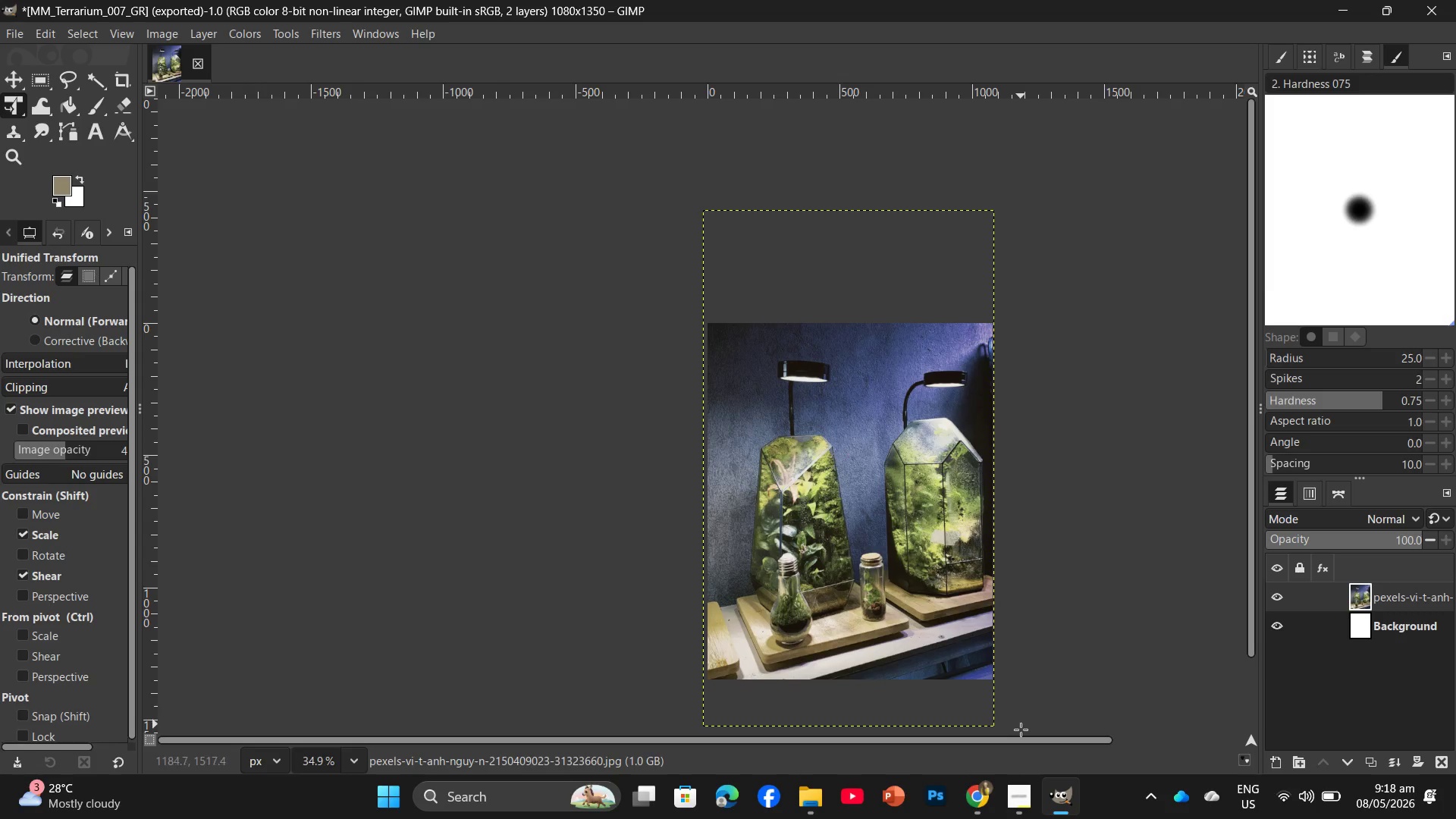 
key(Control+Shift+E)
 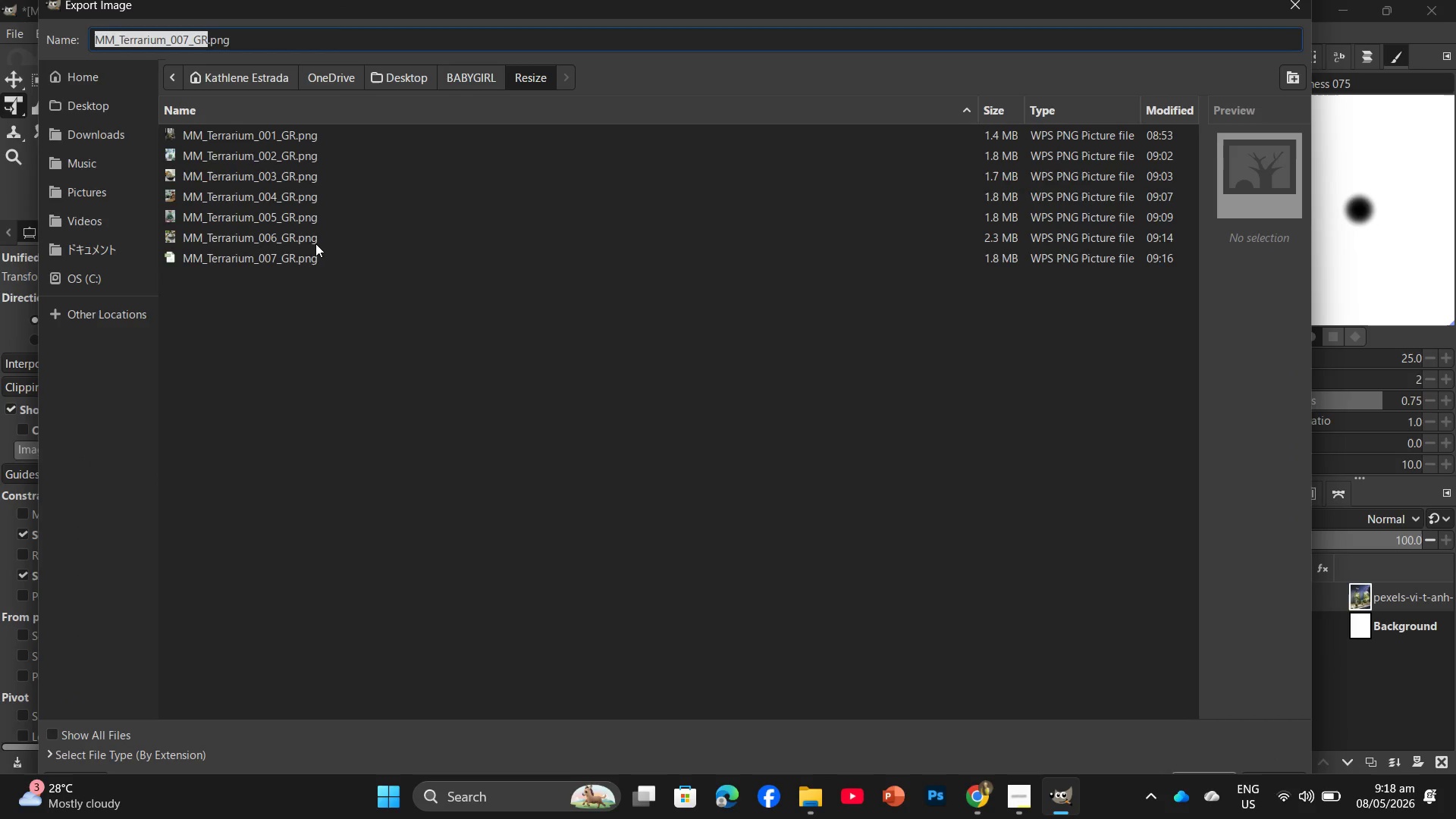 
left_click([307, 254])
 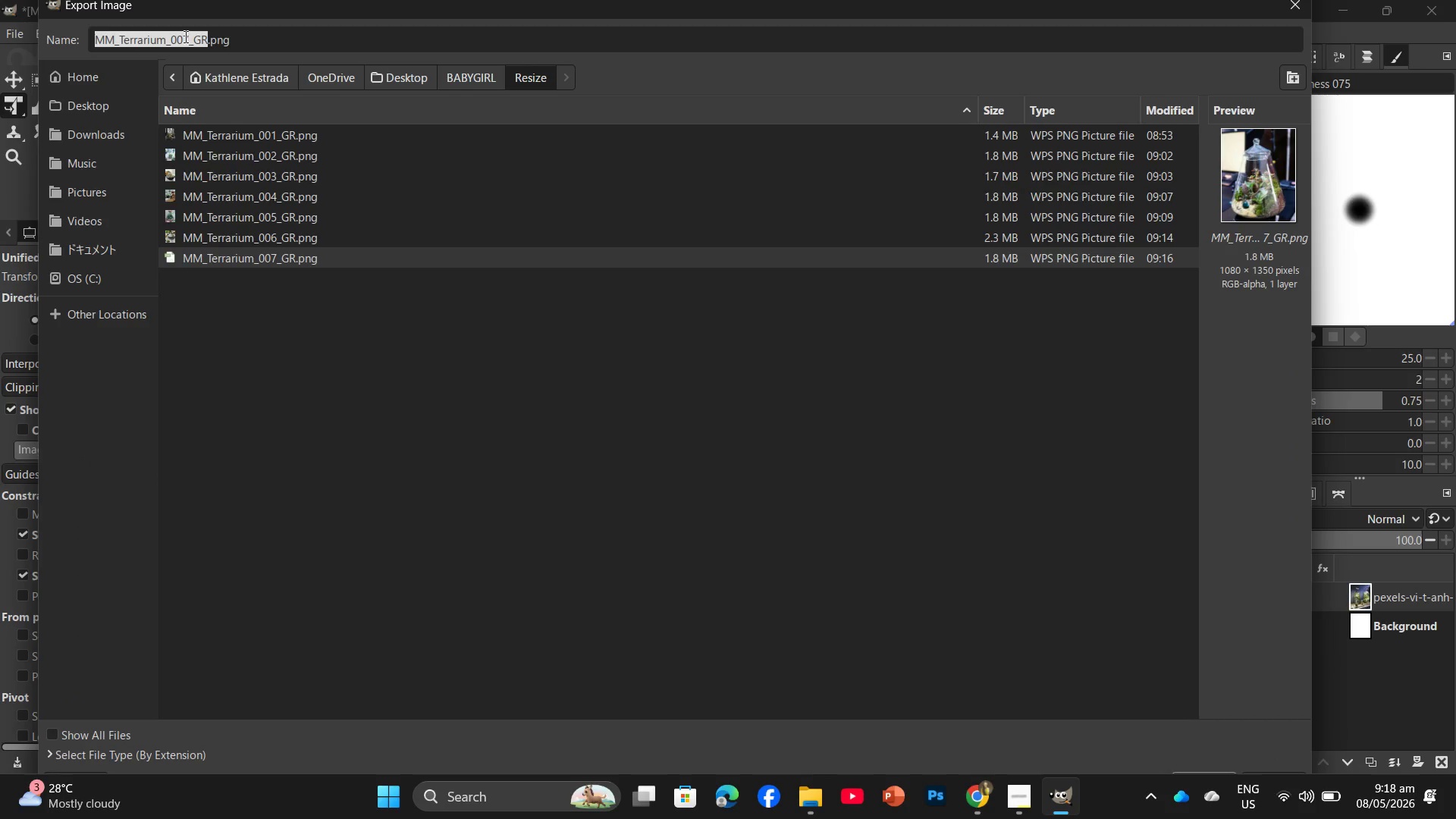 
left_click([184, 36])
 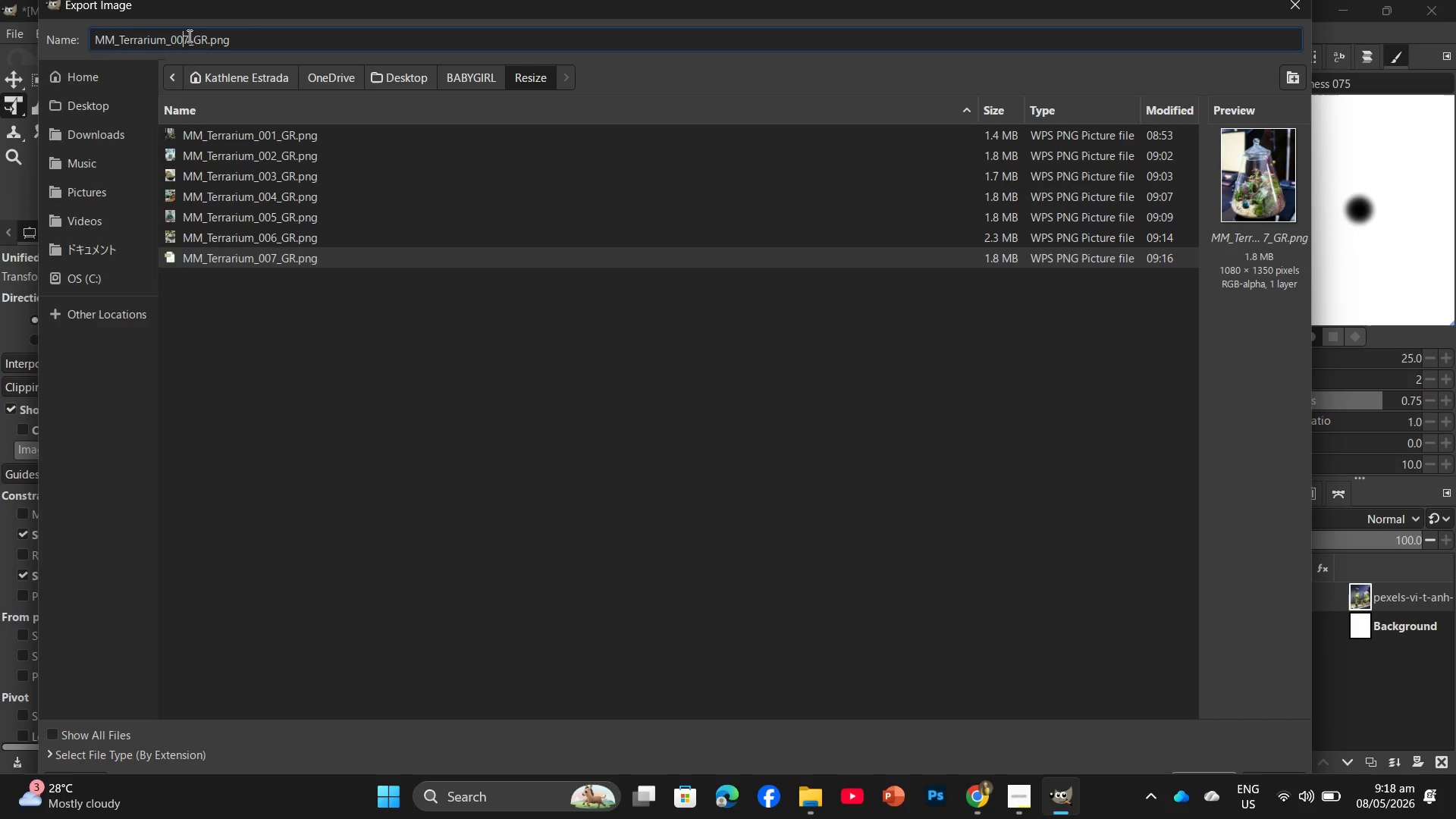 
left_click([188, 36])
 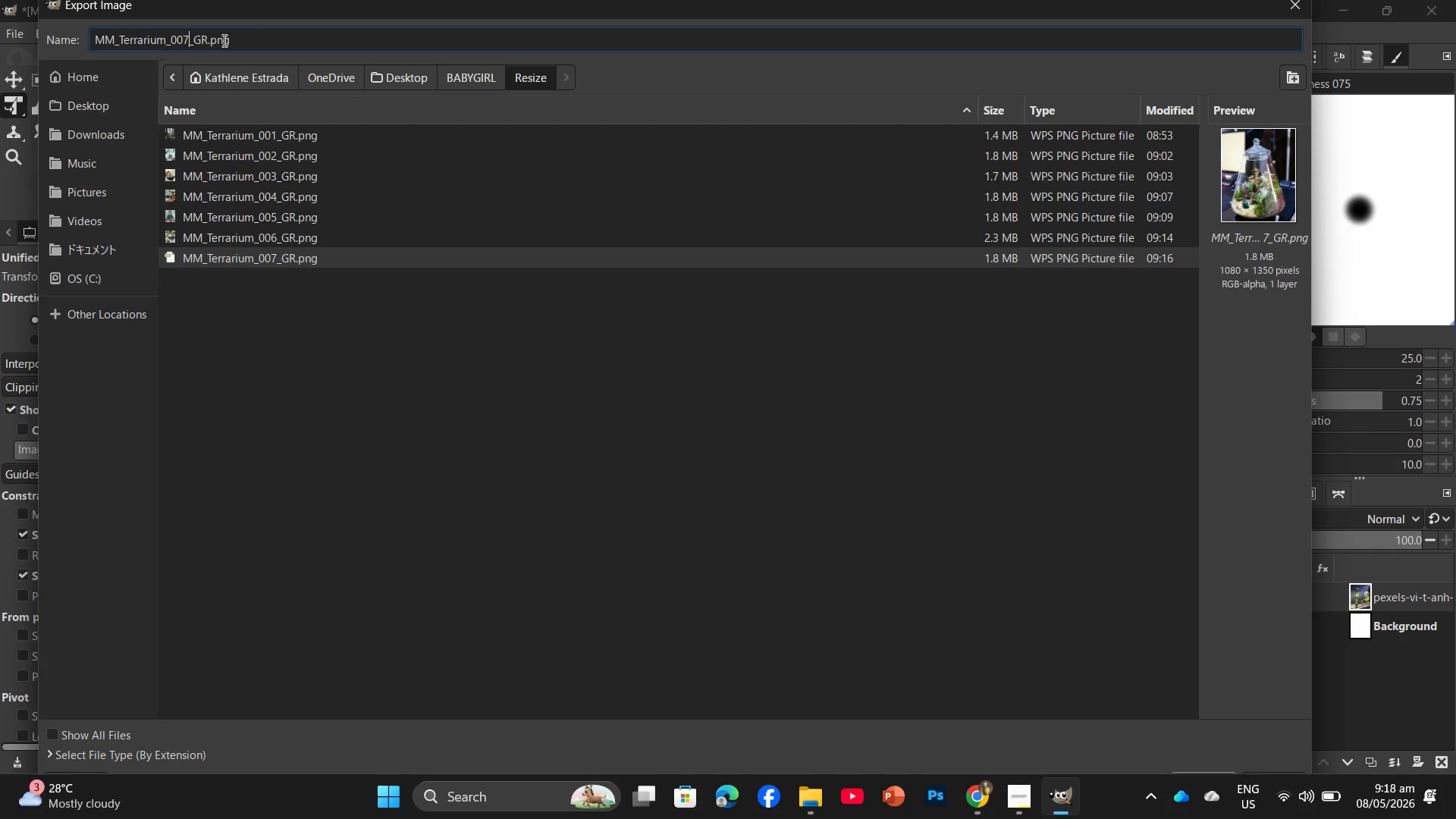 
key(Backspace)
 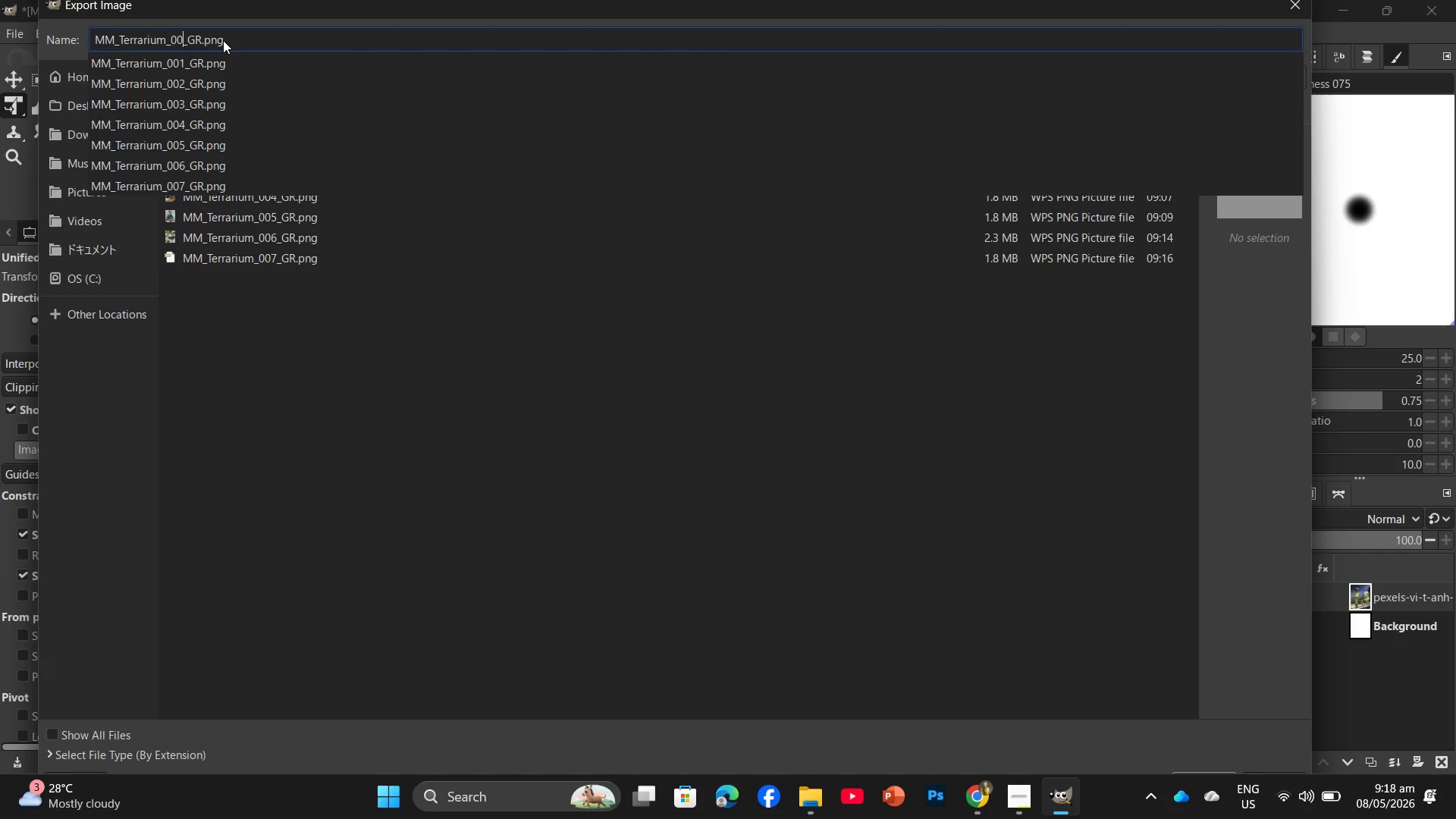 
key(Numpad8)
 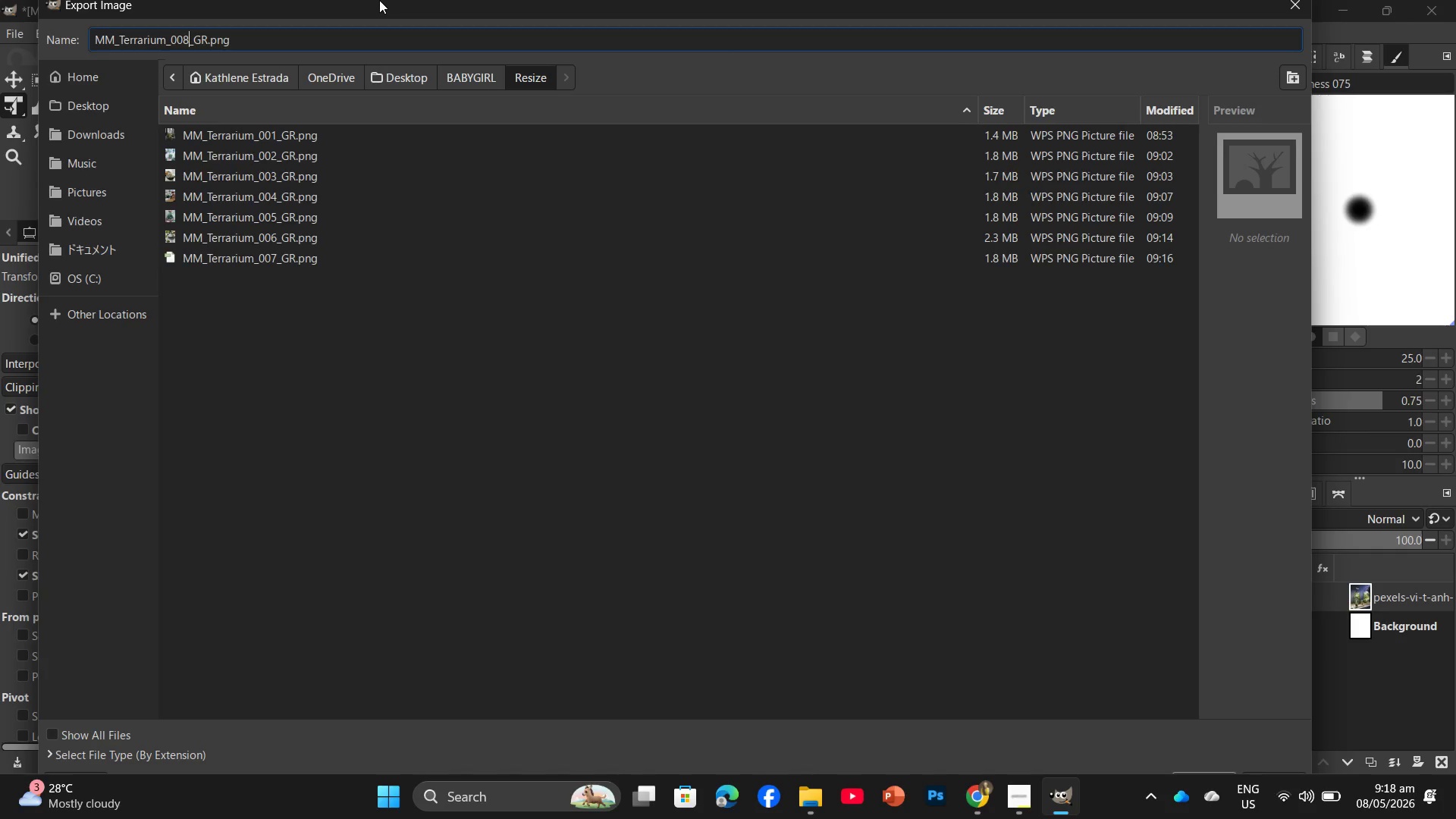 
mouse_move([397, -5])
 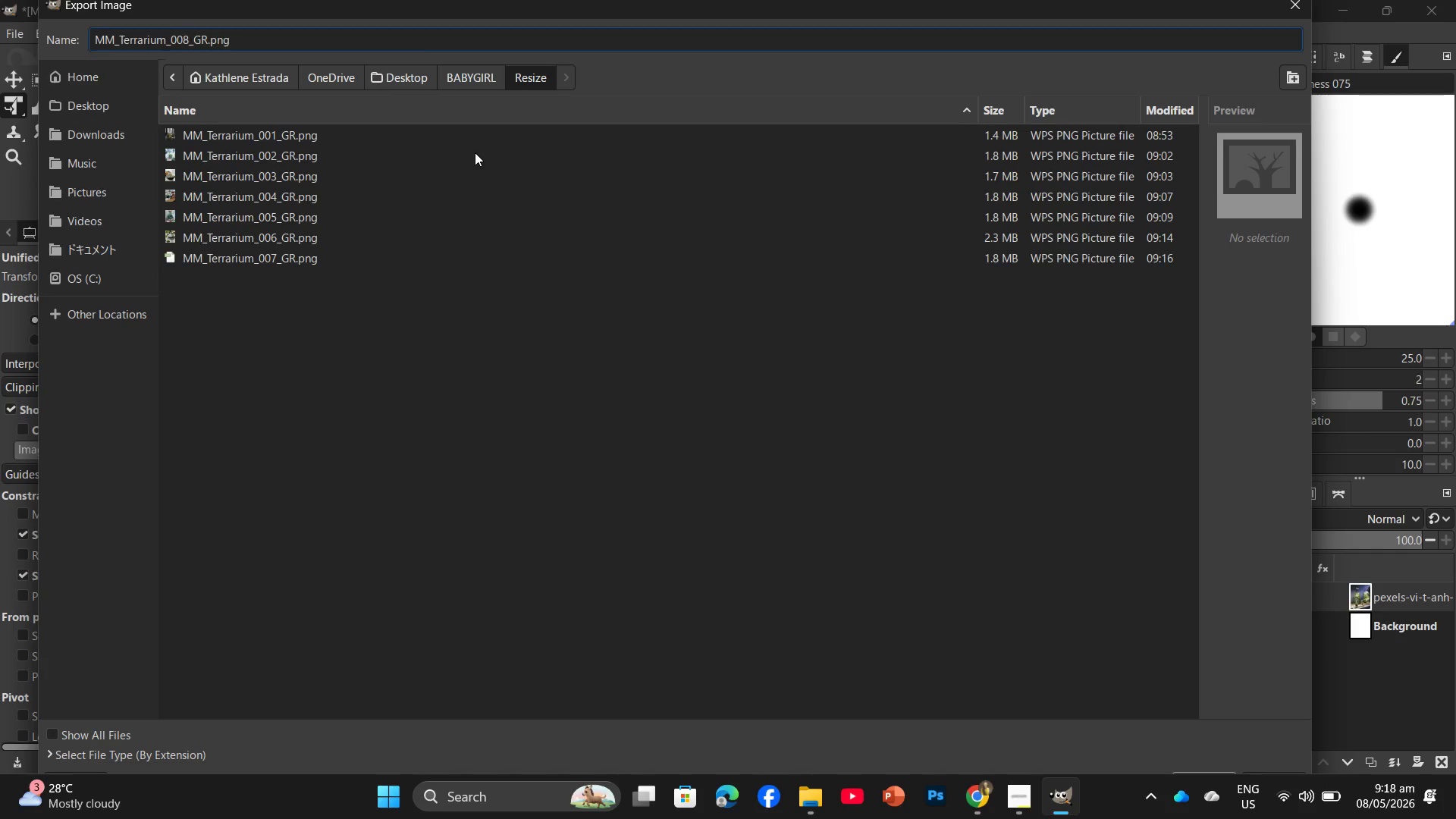 
key(NumpadEnter)
 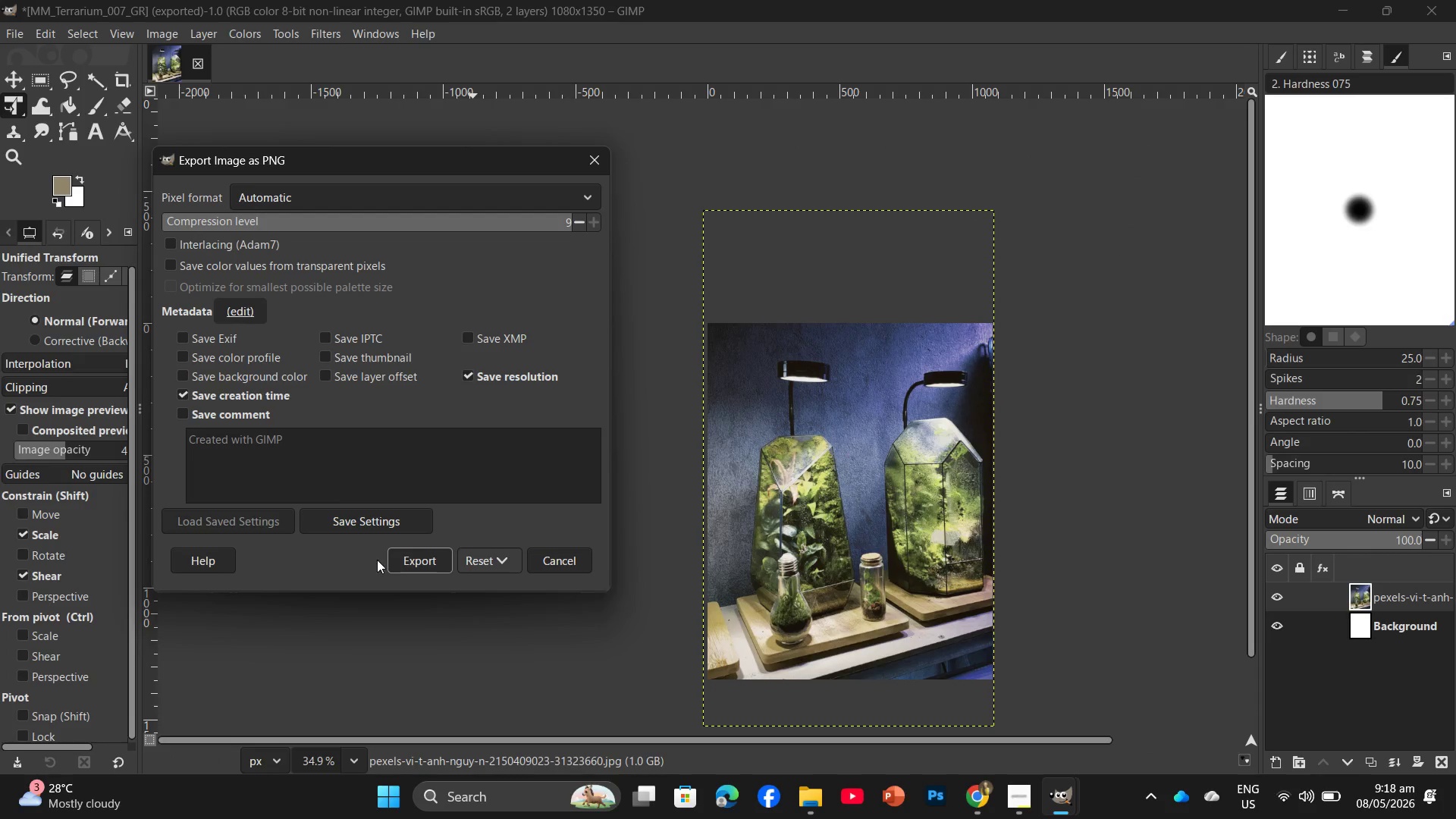 
left_click([394, 558])
 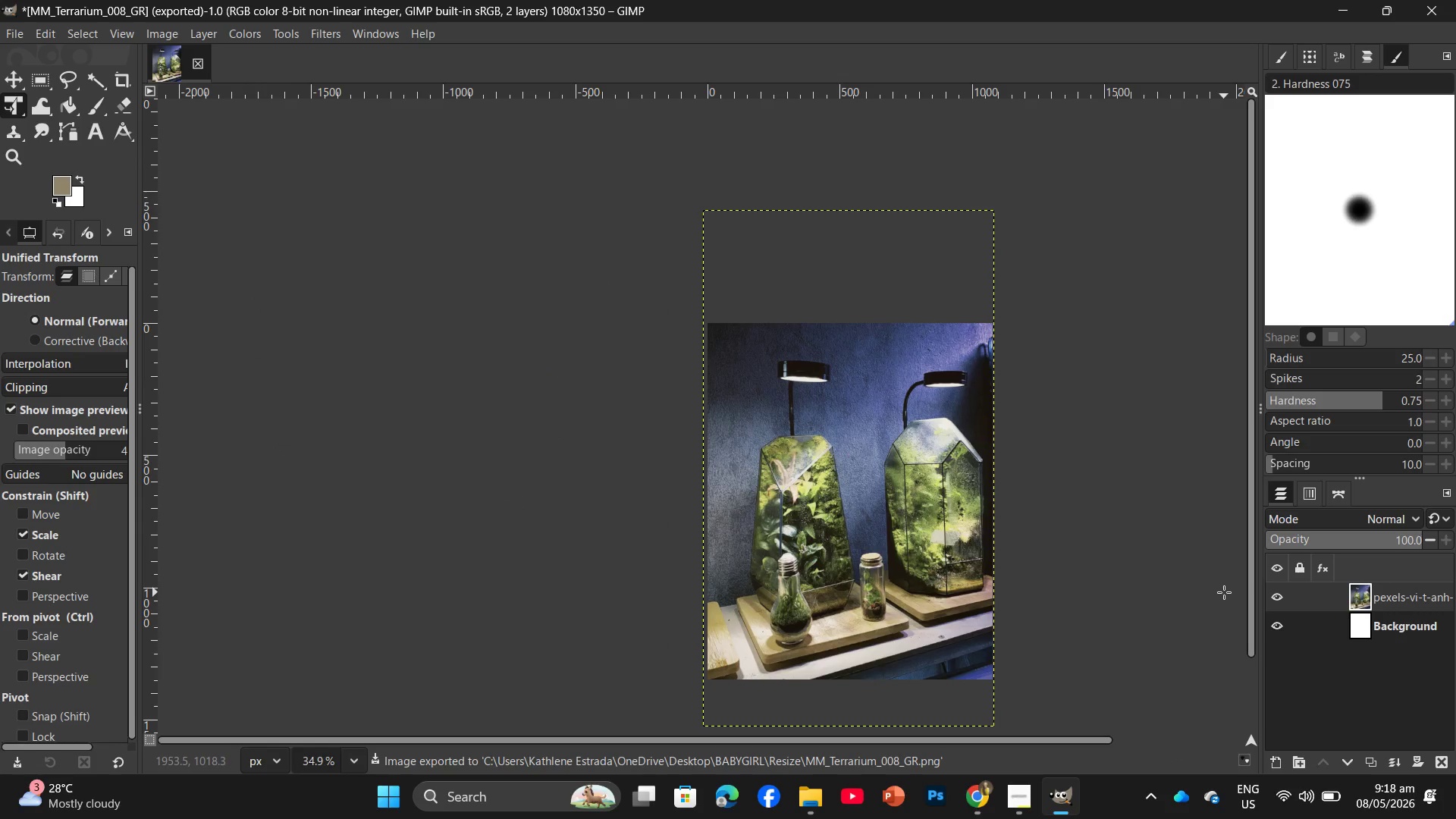 
wait(11.64)
 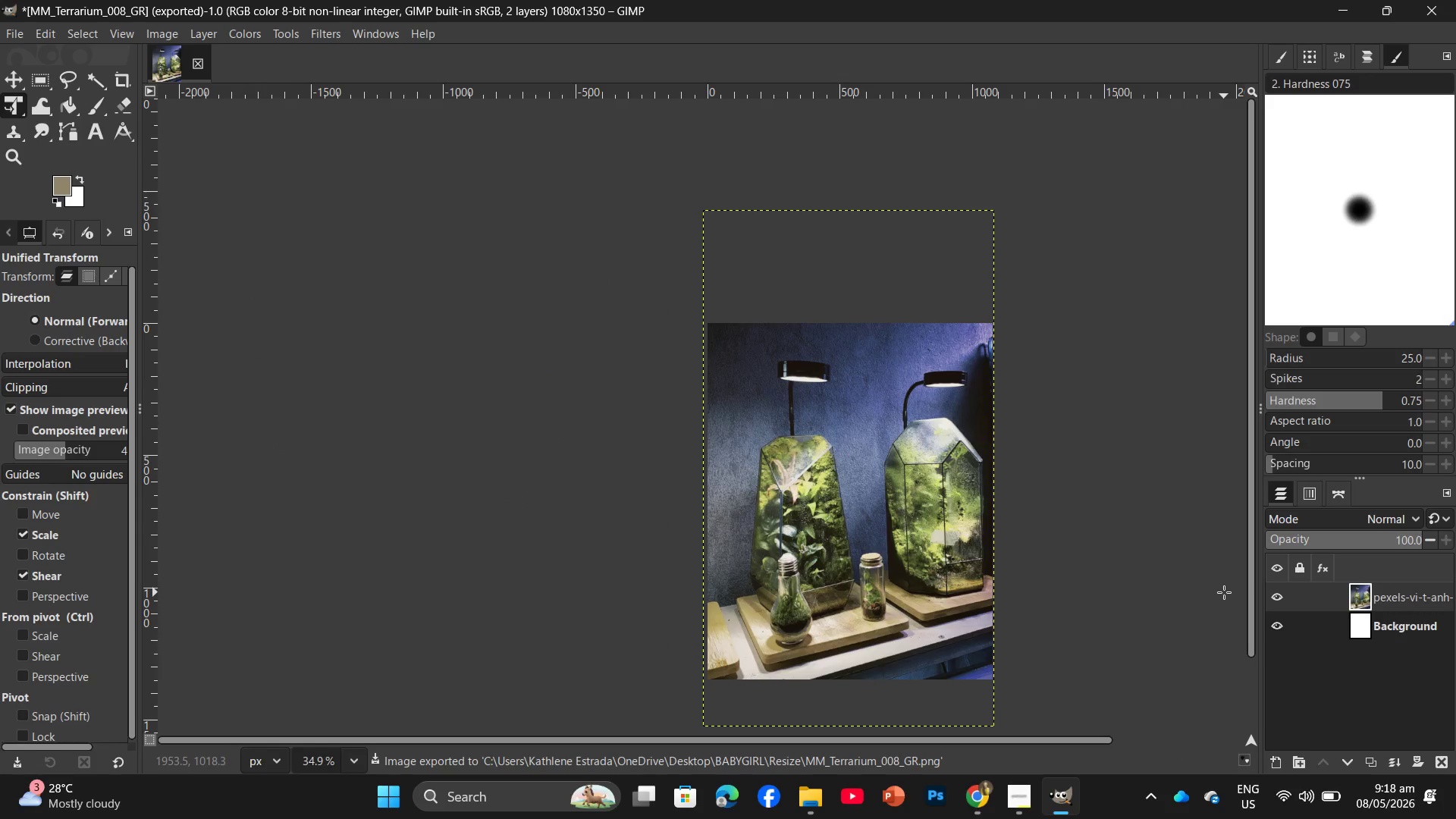 
left_click([968, 818])
 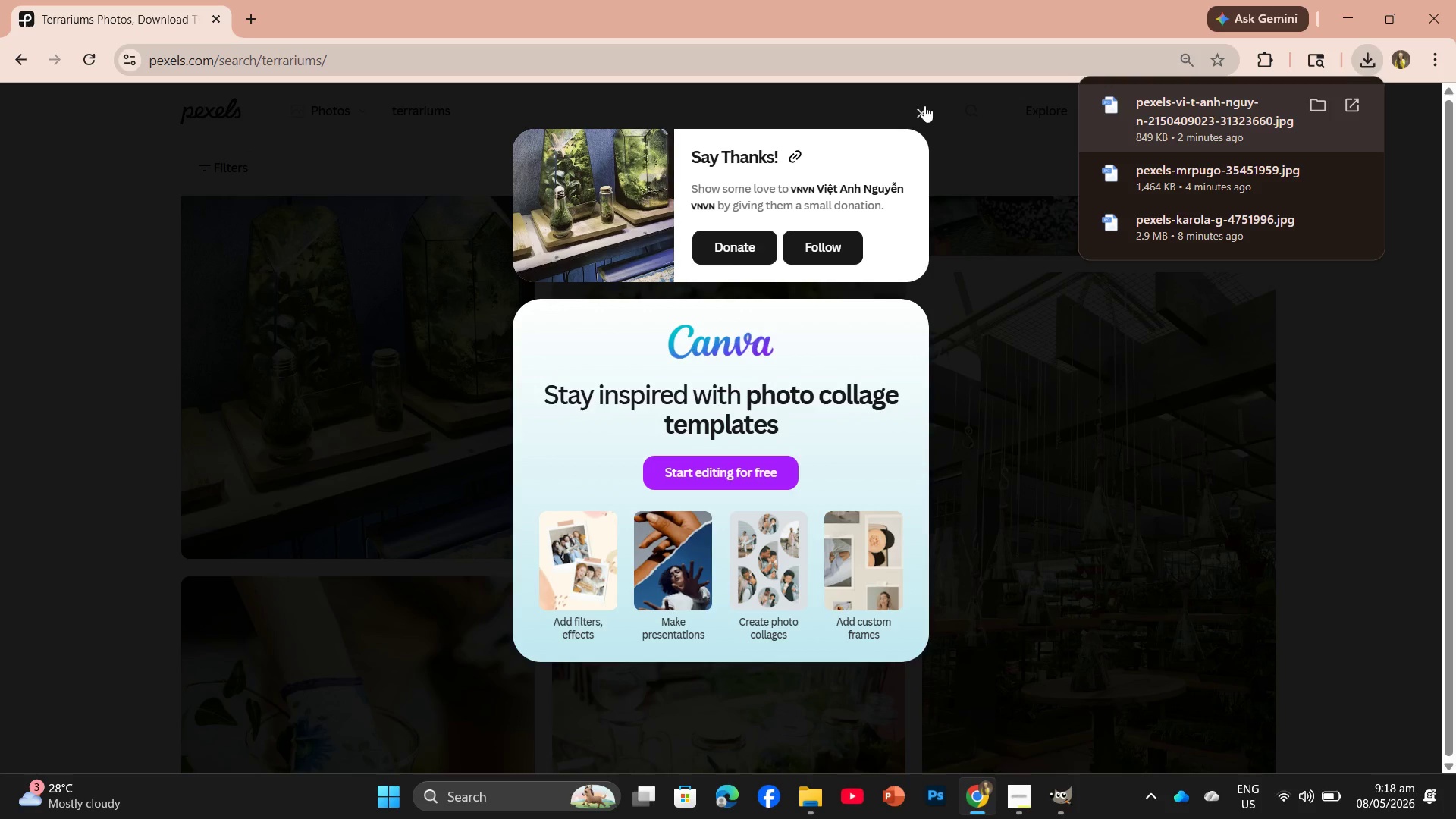 
left_click([922, 109])
 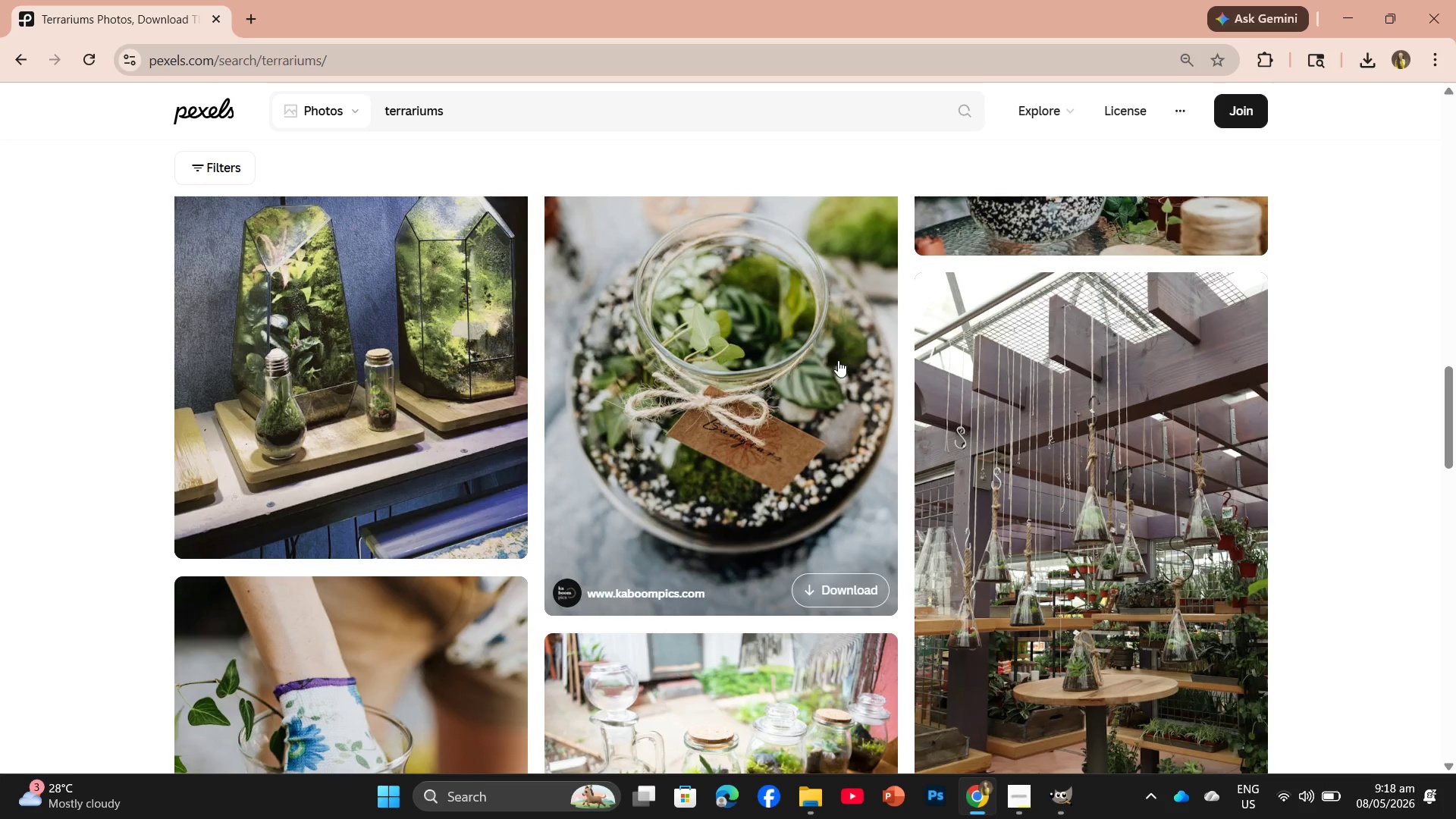 
scroll: coordinate [848, 380], scroll_direction: down, amount: 3.0
 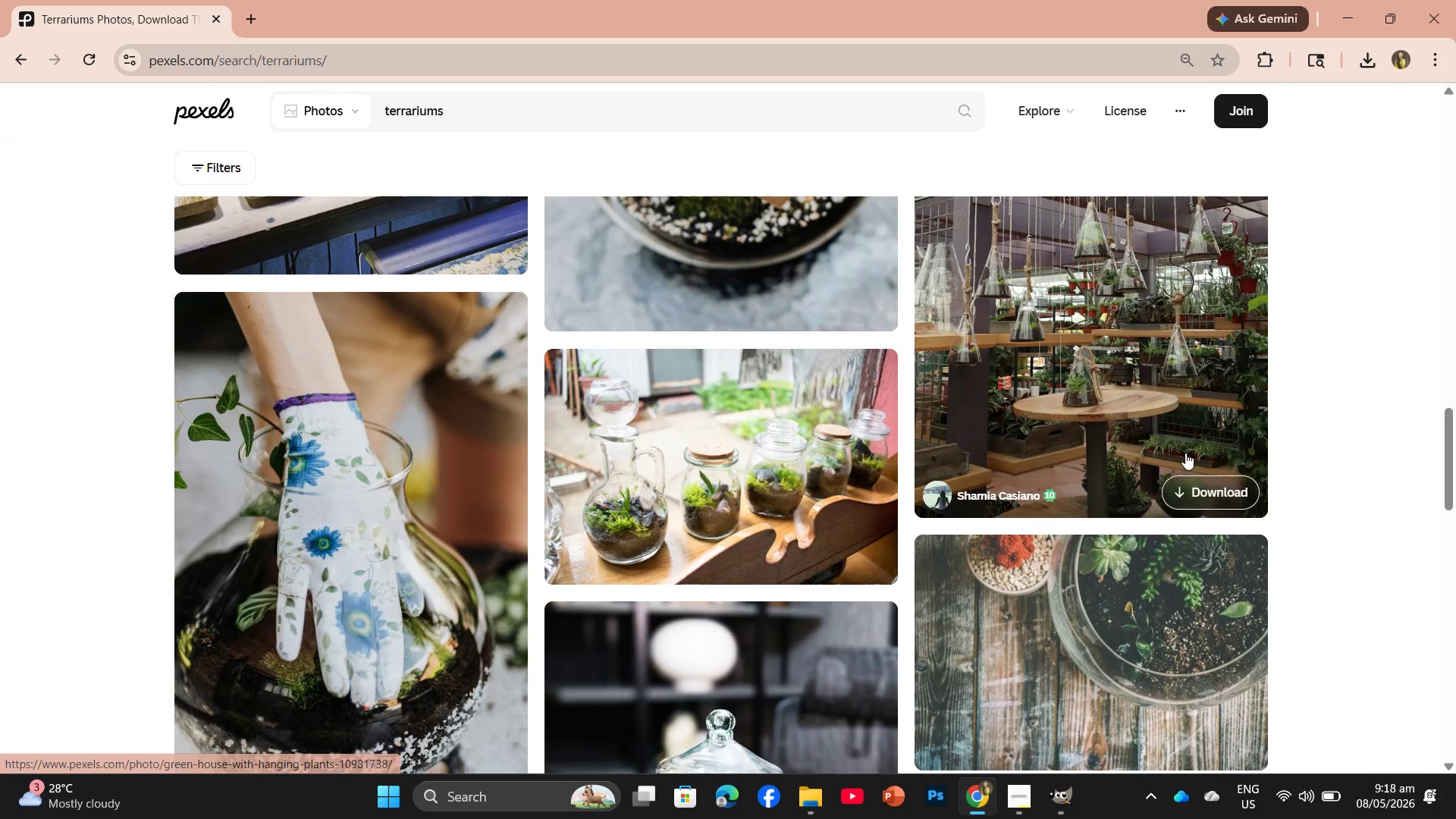 
left_click([1225, 494])
 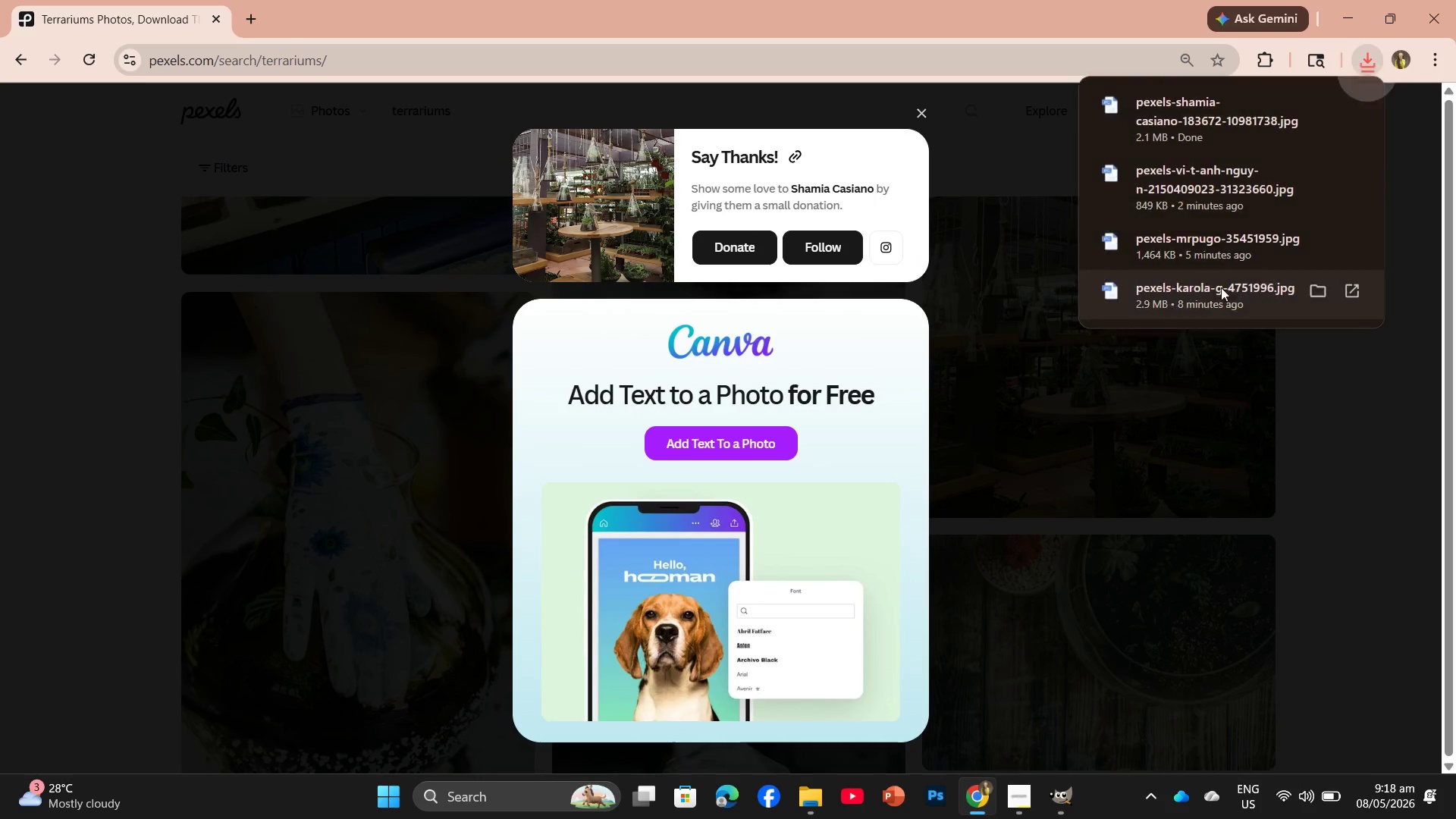 
left_click_drag(start_coordinate=[1191, 119], to_coordinate=[905, 580])
 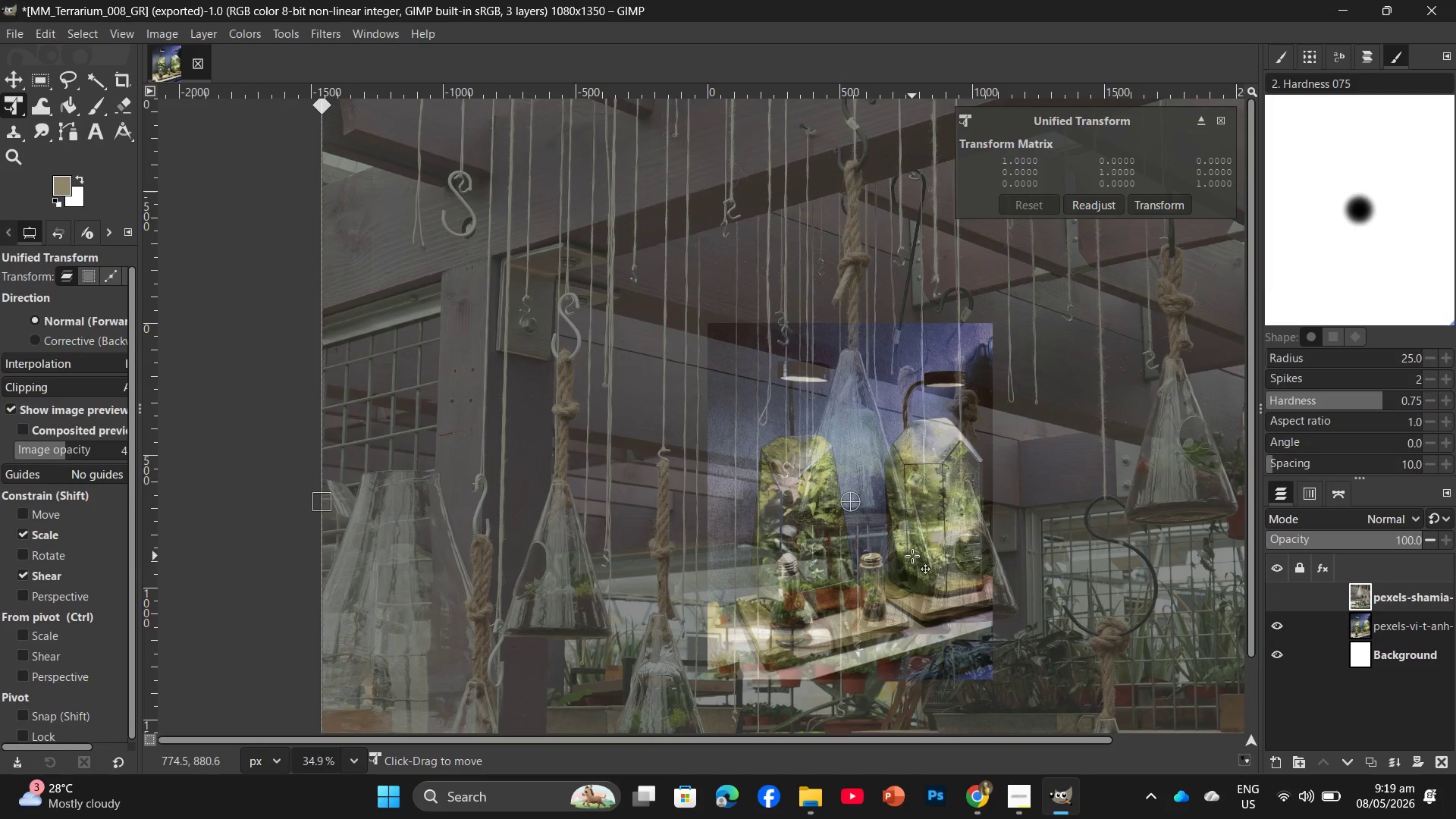 
hold_key(key=ControlLeft, duration=1.34)
scroll: coordinate [866, 448], scroll_direction: down, amount: 13.0
 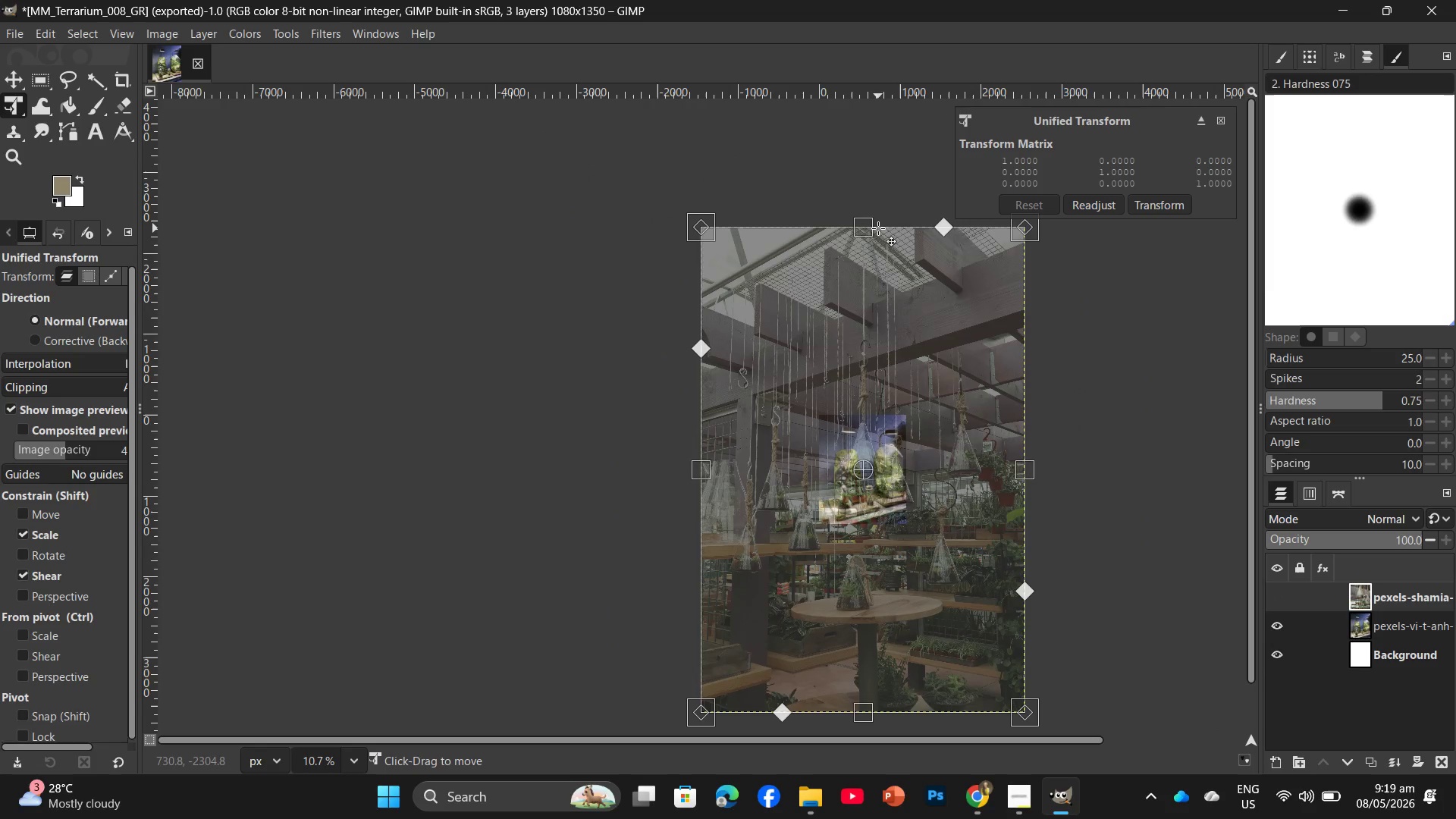 
left_click_drag(start_coordinate=[871, 231], to_coordinate=[880, 403])
 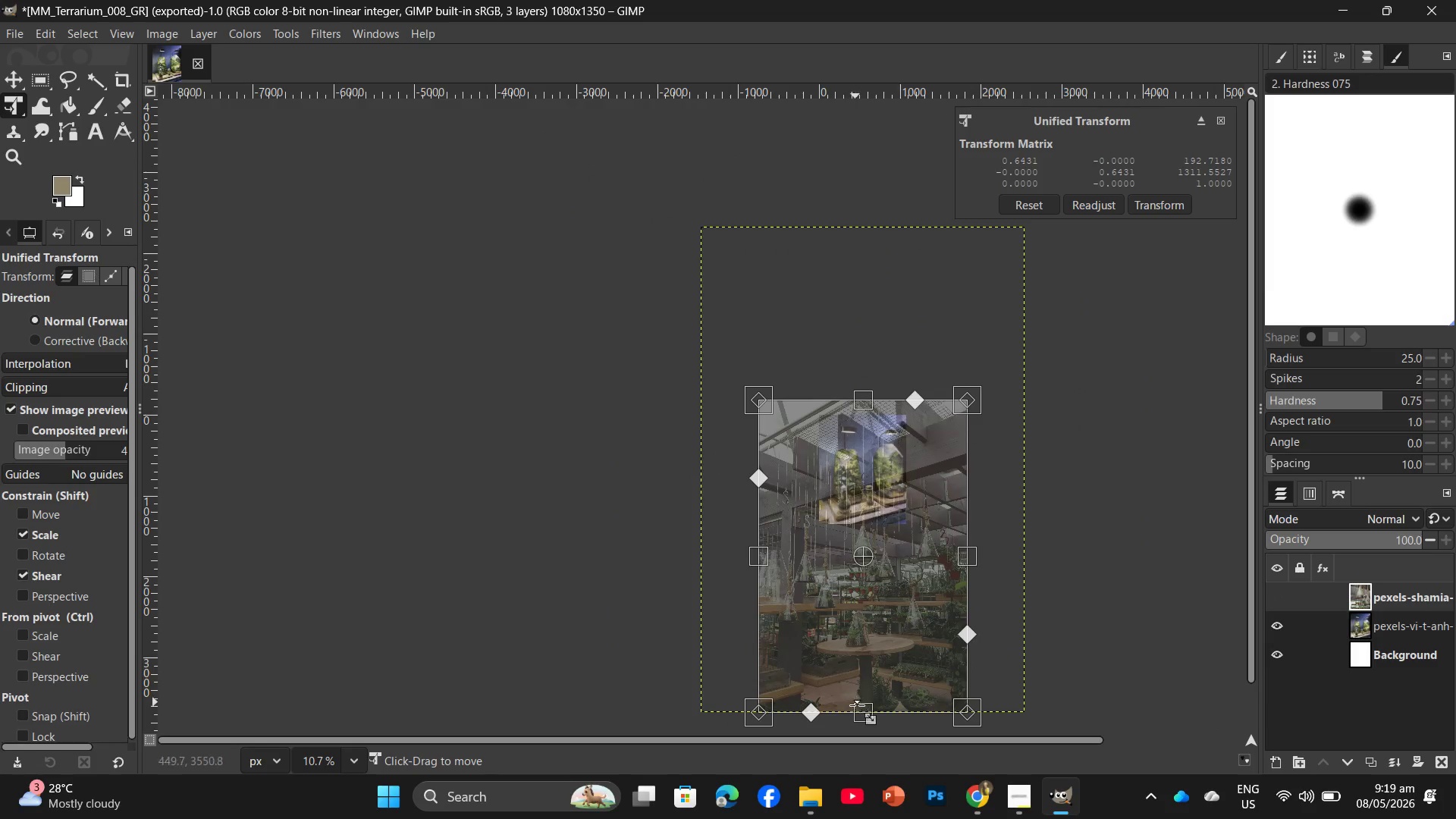 
left_click_drag(start_coordinate=[859, 712], to_coordinate=[886, 527])
 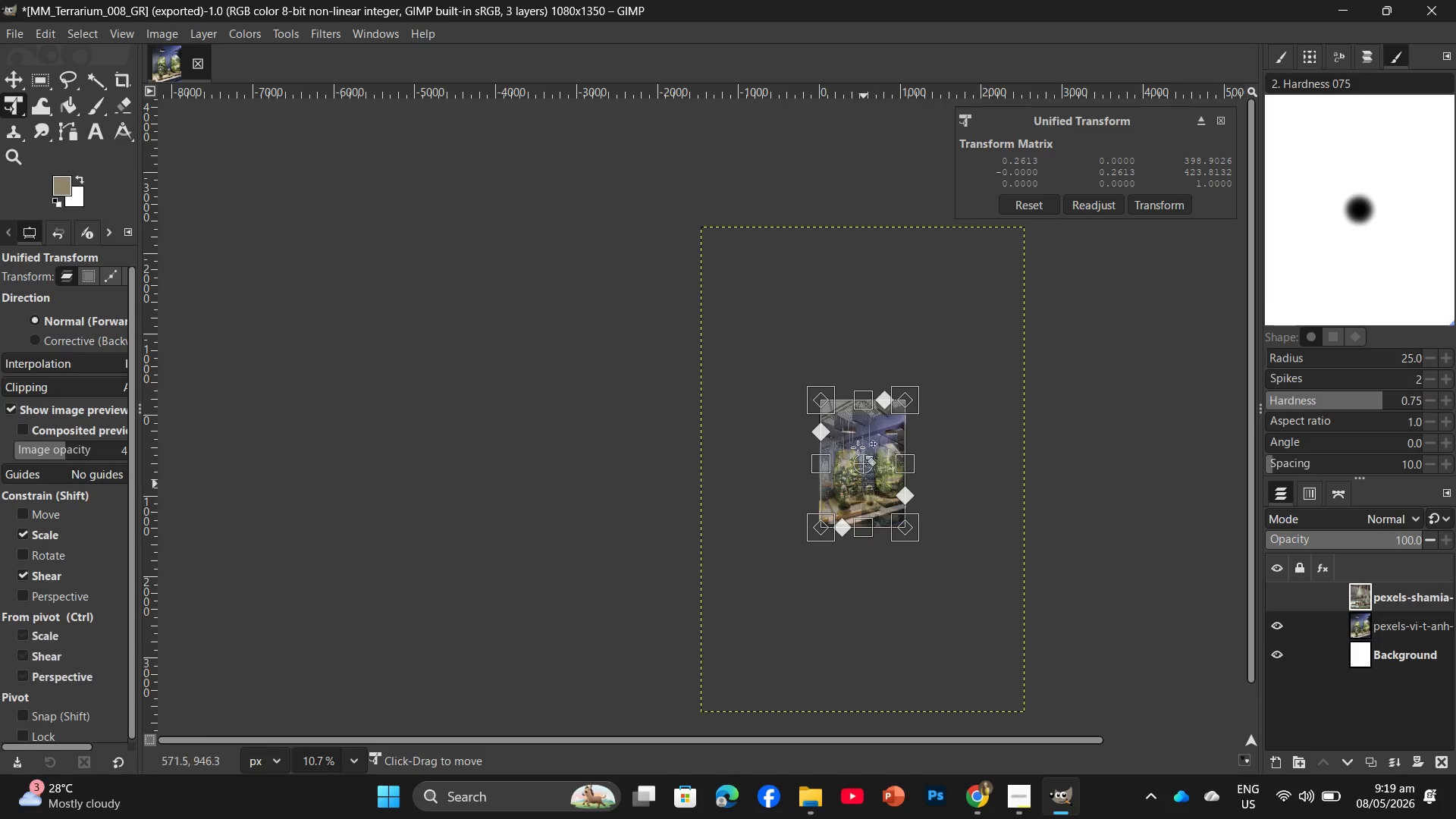 
hold_key(key=ControlLeft, duration=3.05)
scroll: coordinate [814, 378], scroll_direction: up, amount: 20.0
 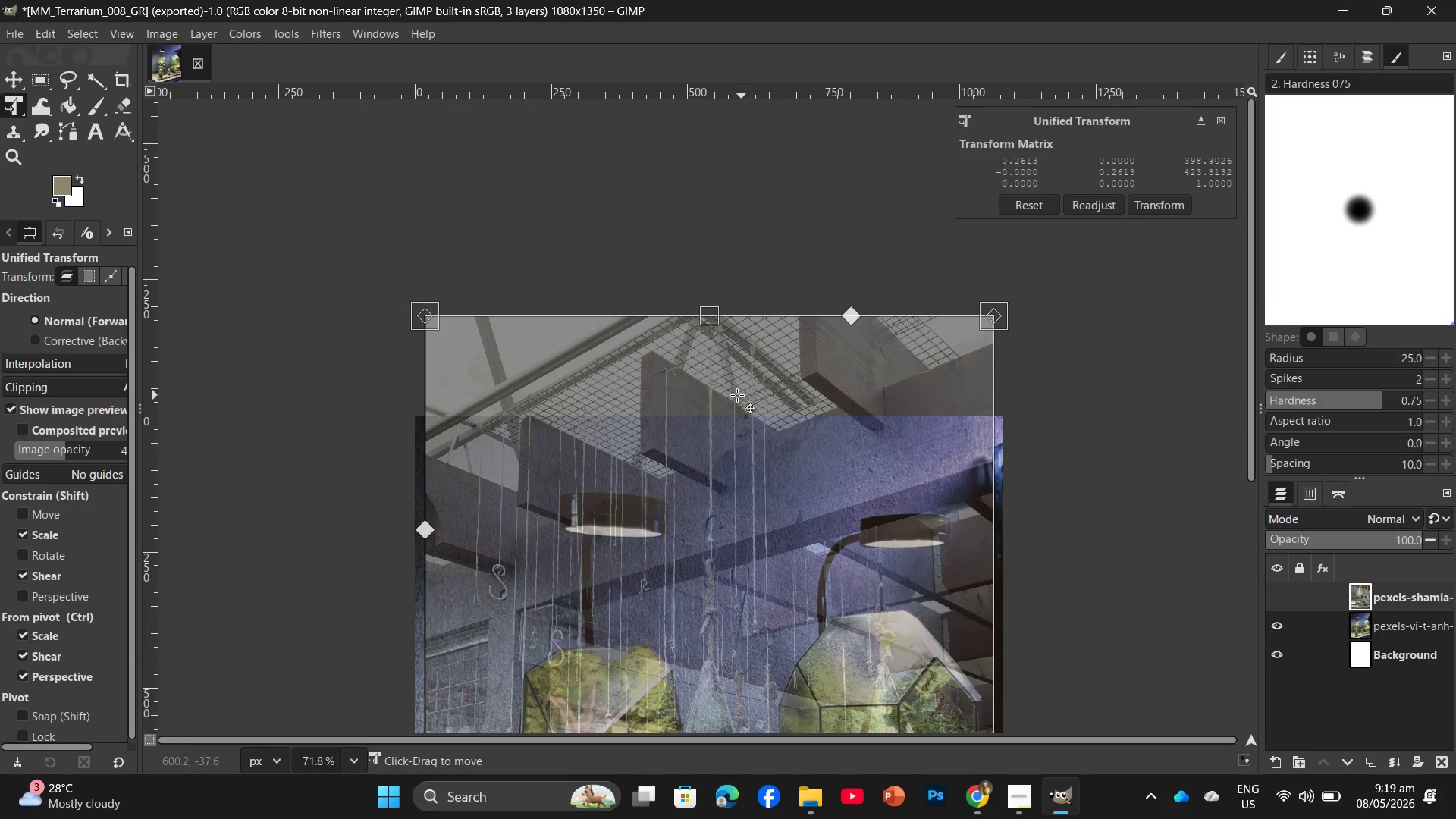 
left_click_drag(start_coordinate=[708, 437], to_coordinate=[696, 539])
 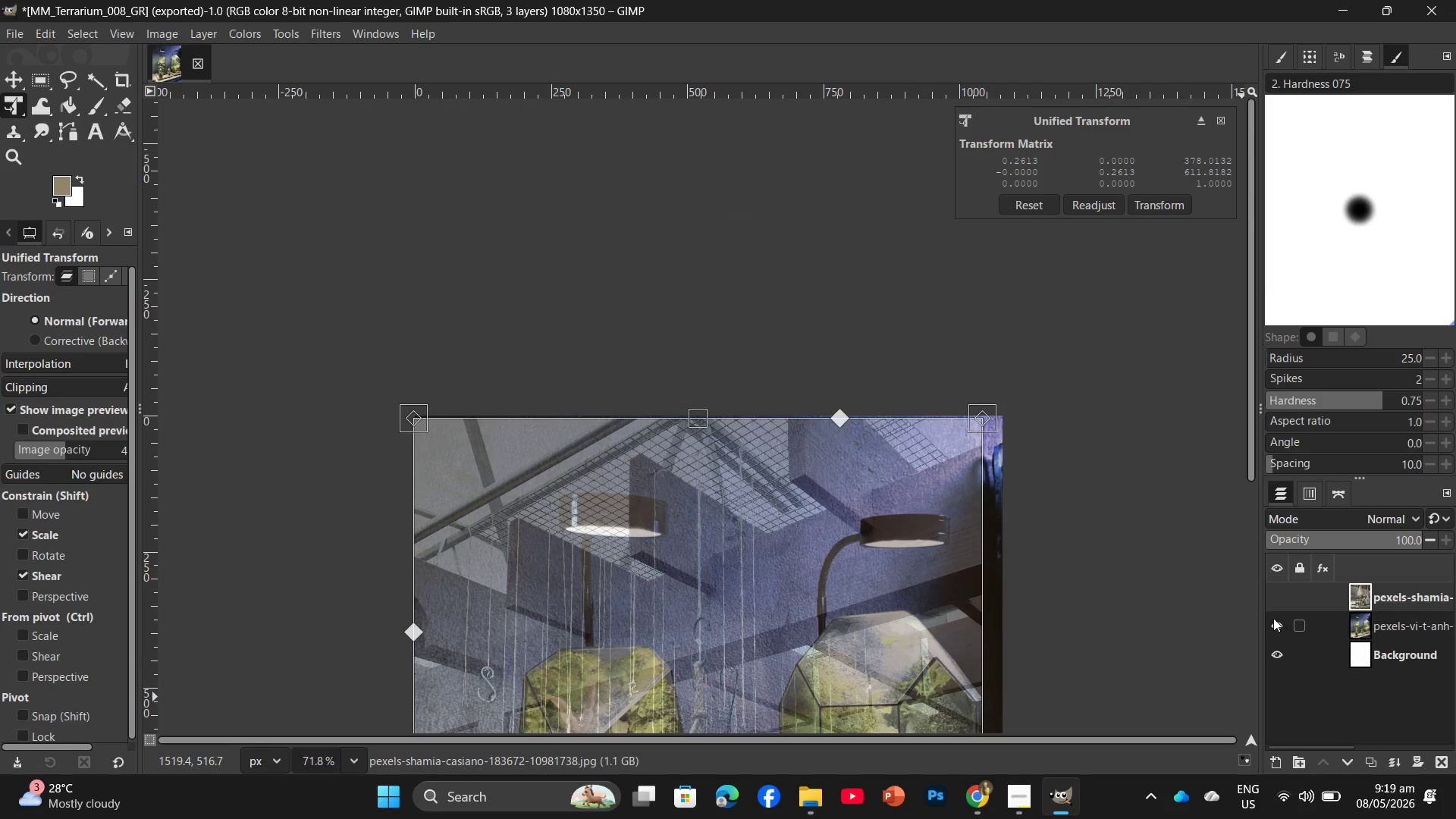 
left_click([1277, 625])
 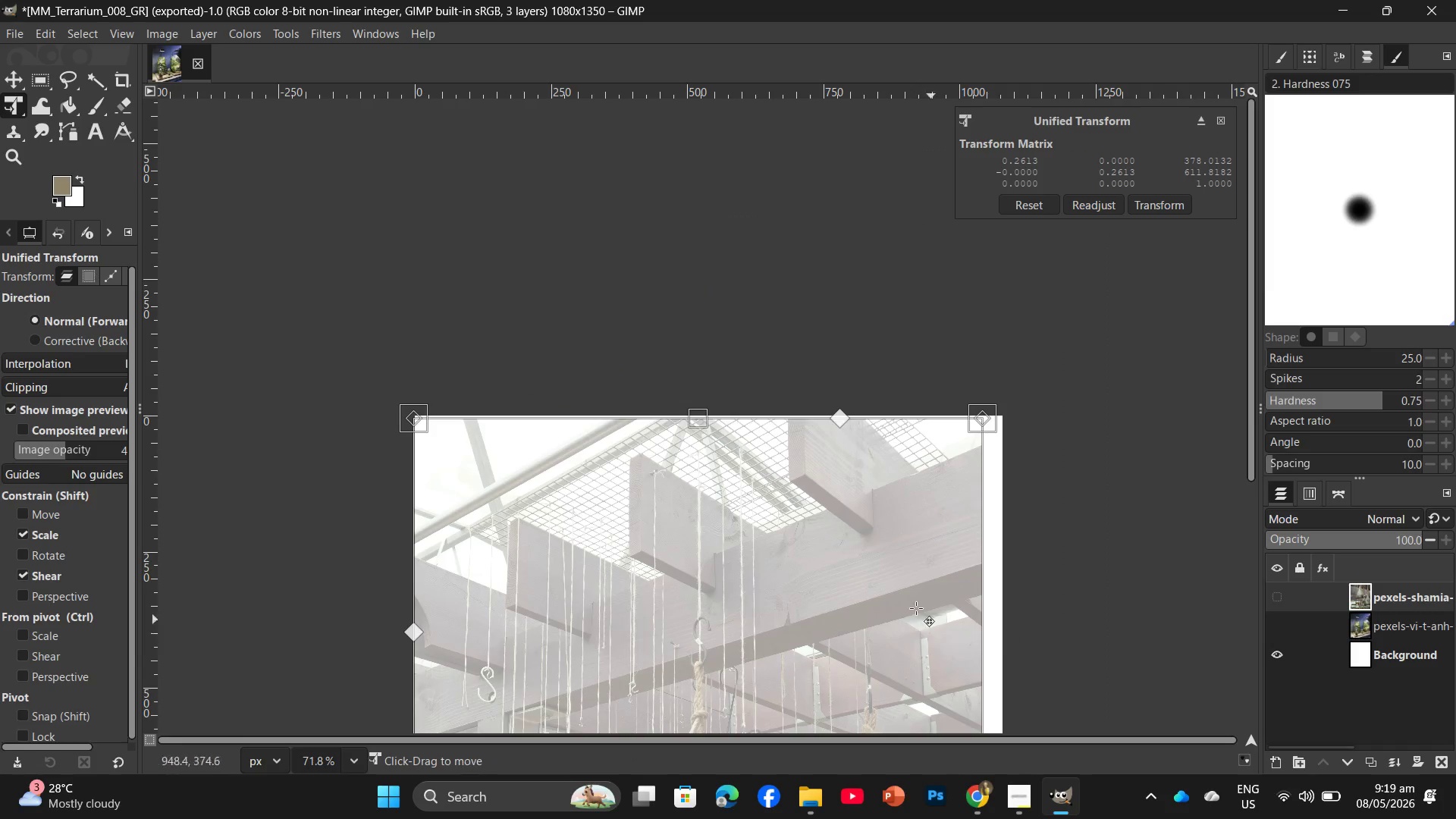 
scroll: coordinate [882, 586], scroll_direction: down, amount: 2.0
 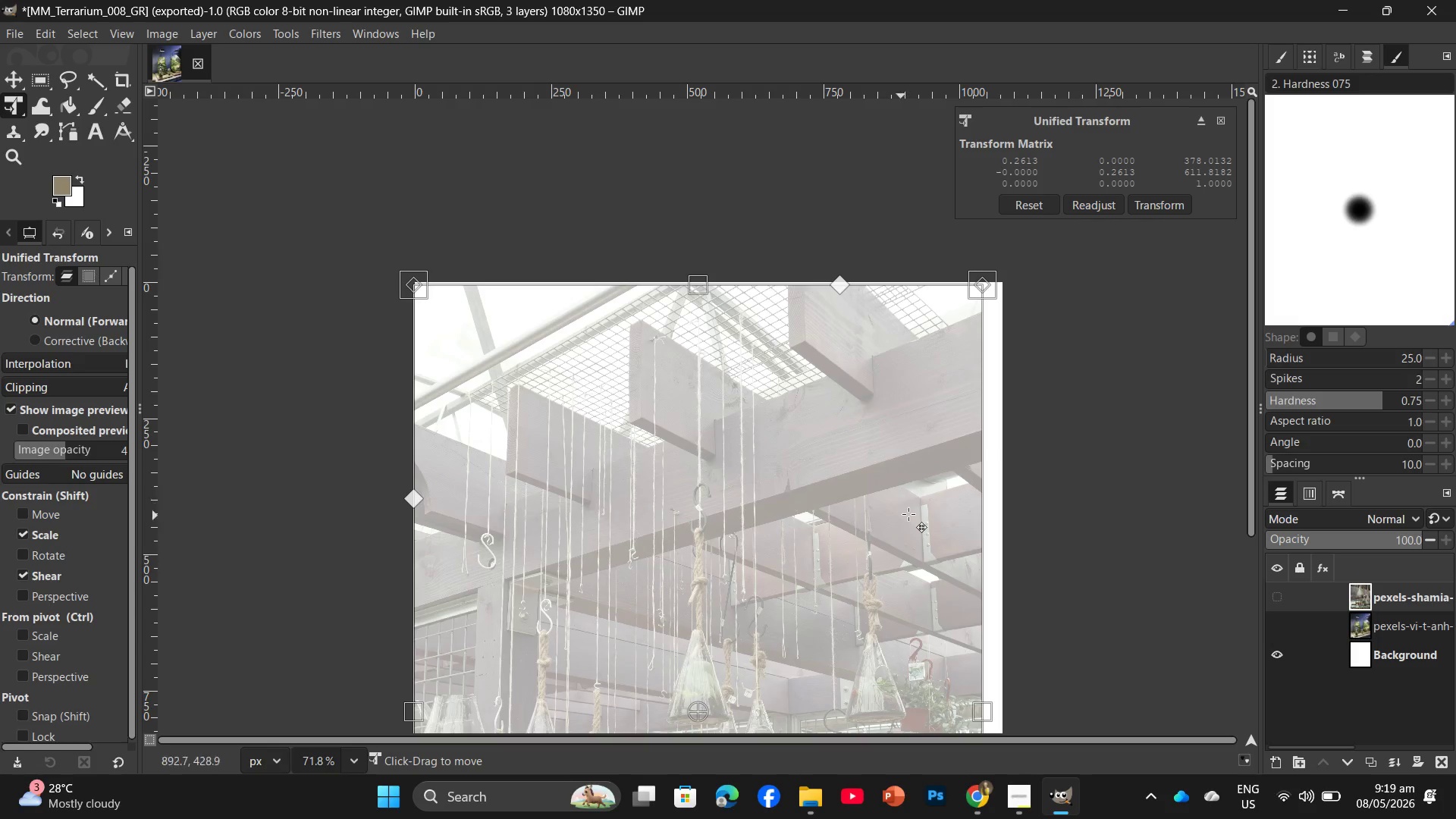 
hold_key(key=ControlLeft, duration=0.83)
scroll: coordinate [712, 397], scroll_direction: up, amount: 9.0
 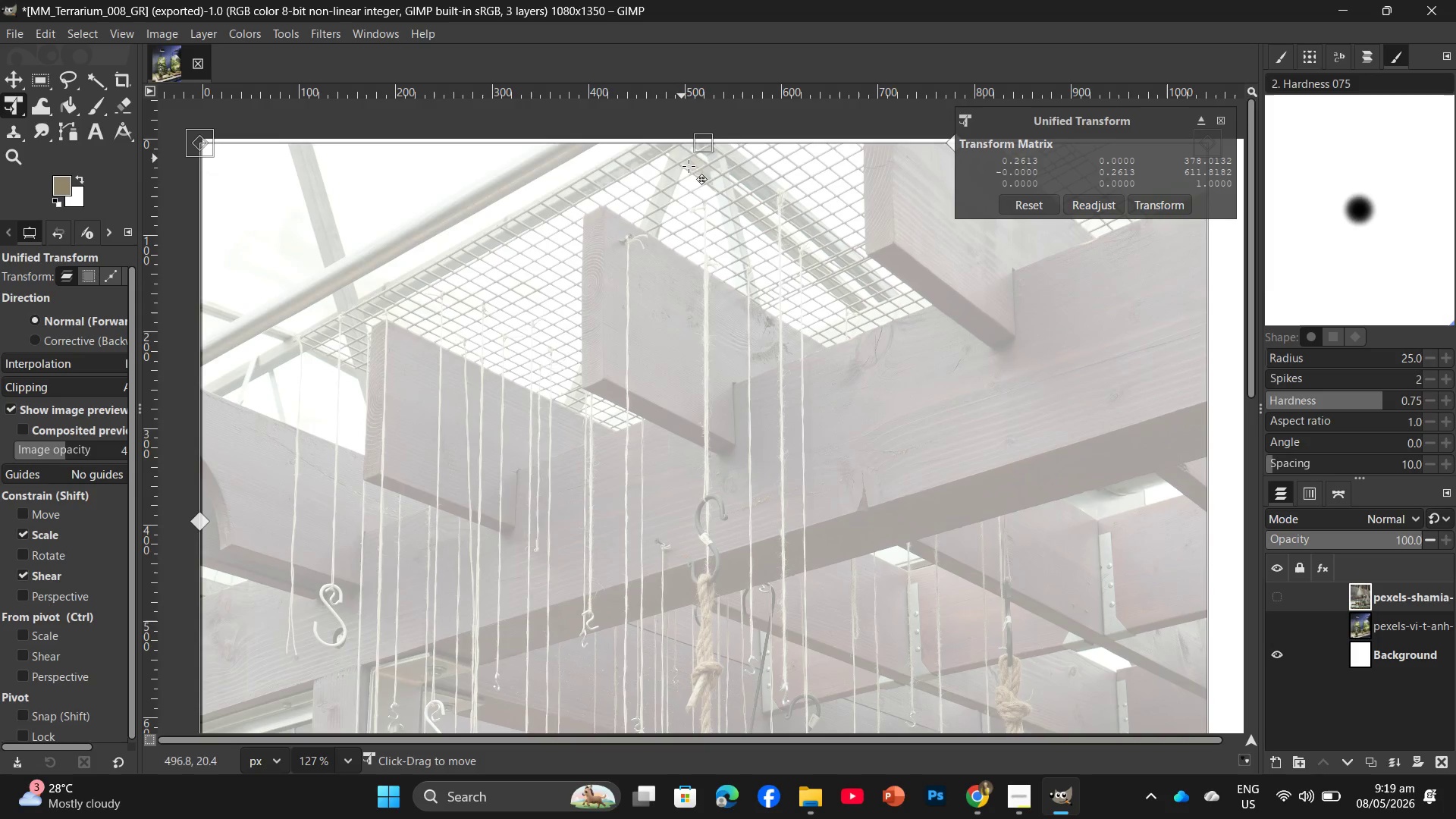 
hold_key(key=ControlLeft, duration=0.52)
scroll: coordinate [699, 172], scroll_direction: up, amount: 4.0
 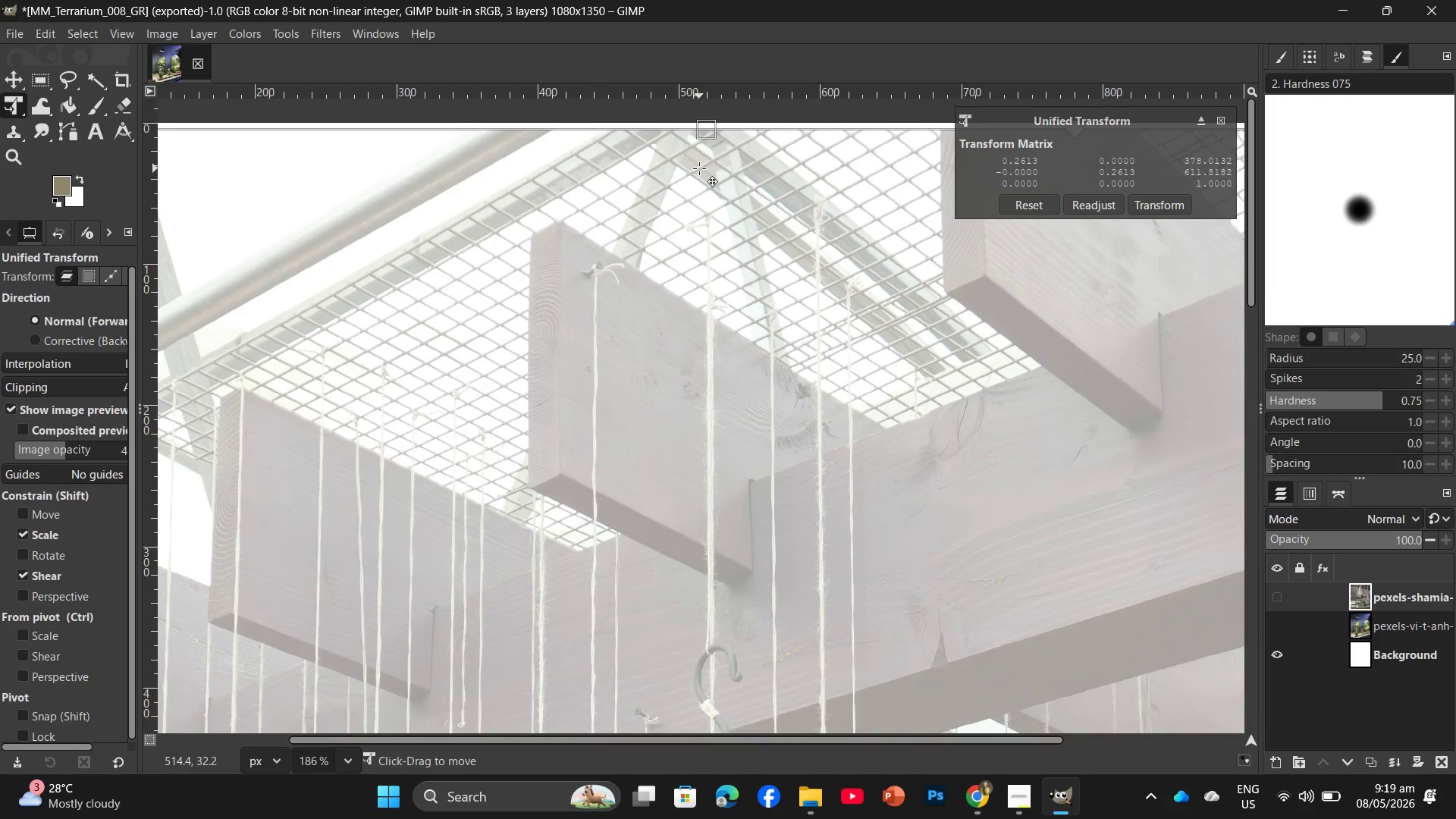 
hold_key(key=Space, duration=1.19)
 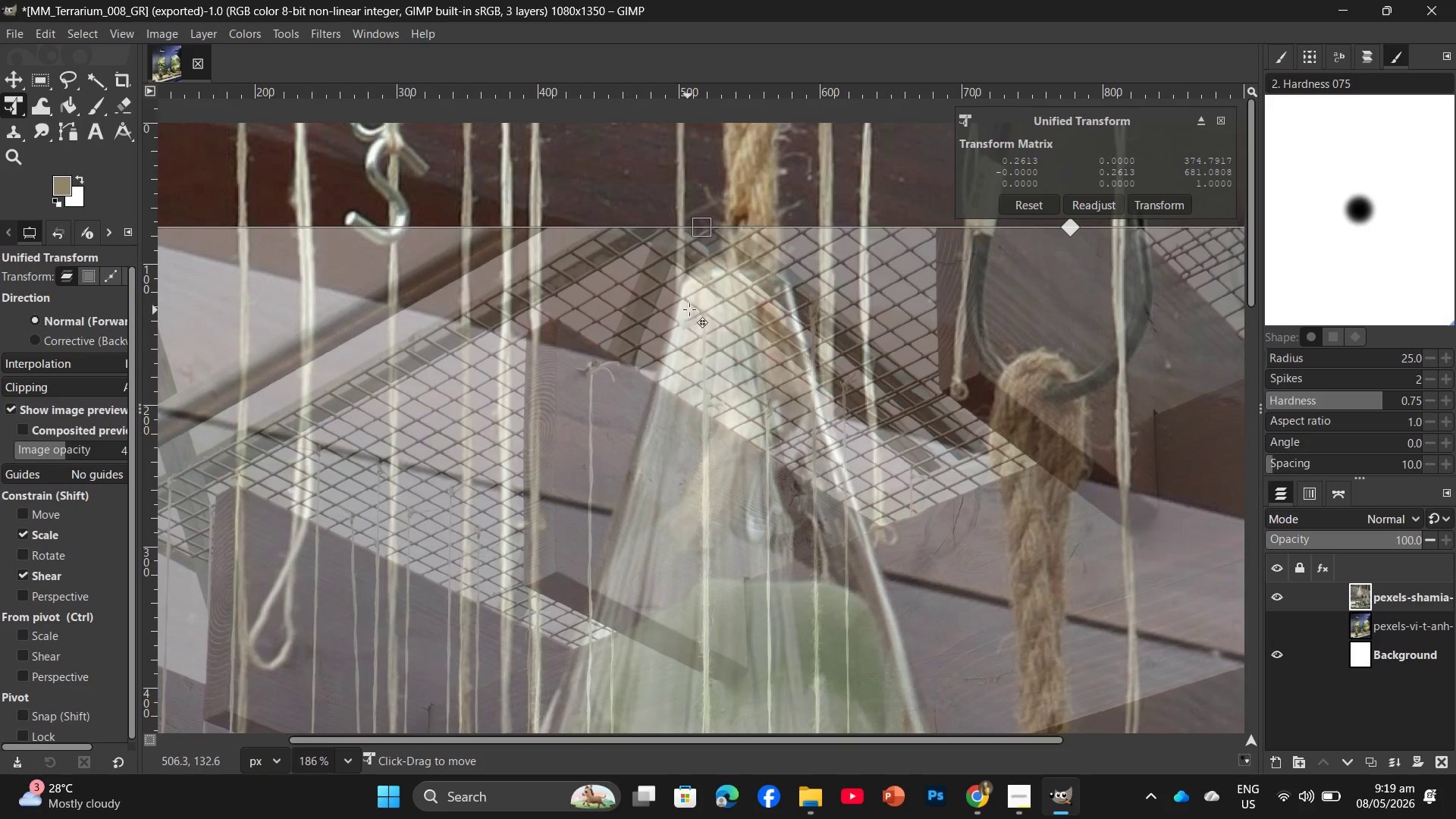 
scroll: coordinate [699, 168], scroll_direction: up, amount: 2.0
 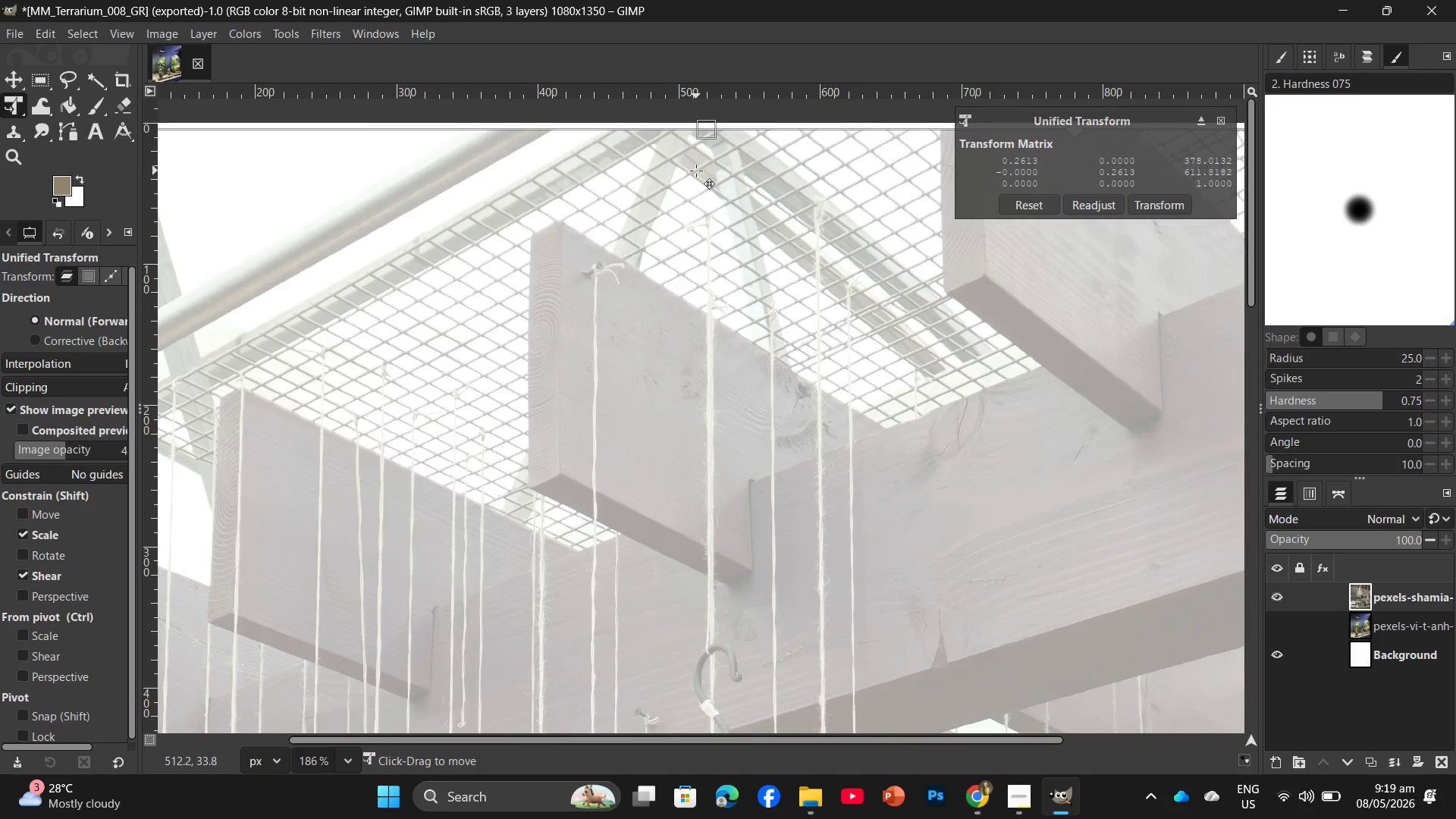 
left_click_drag(start_coordinate=[693, 225], to_coordinate=[689, 323])
 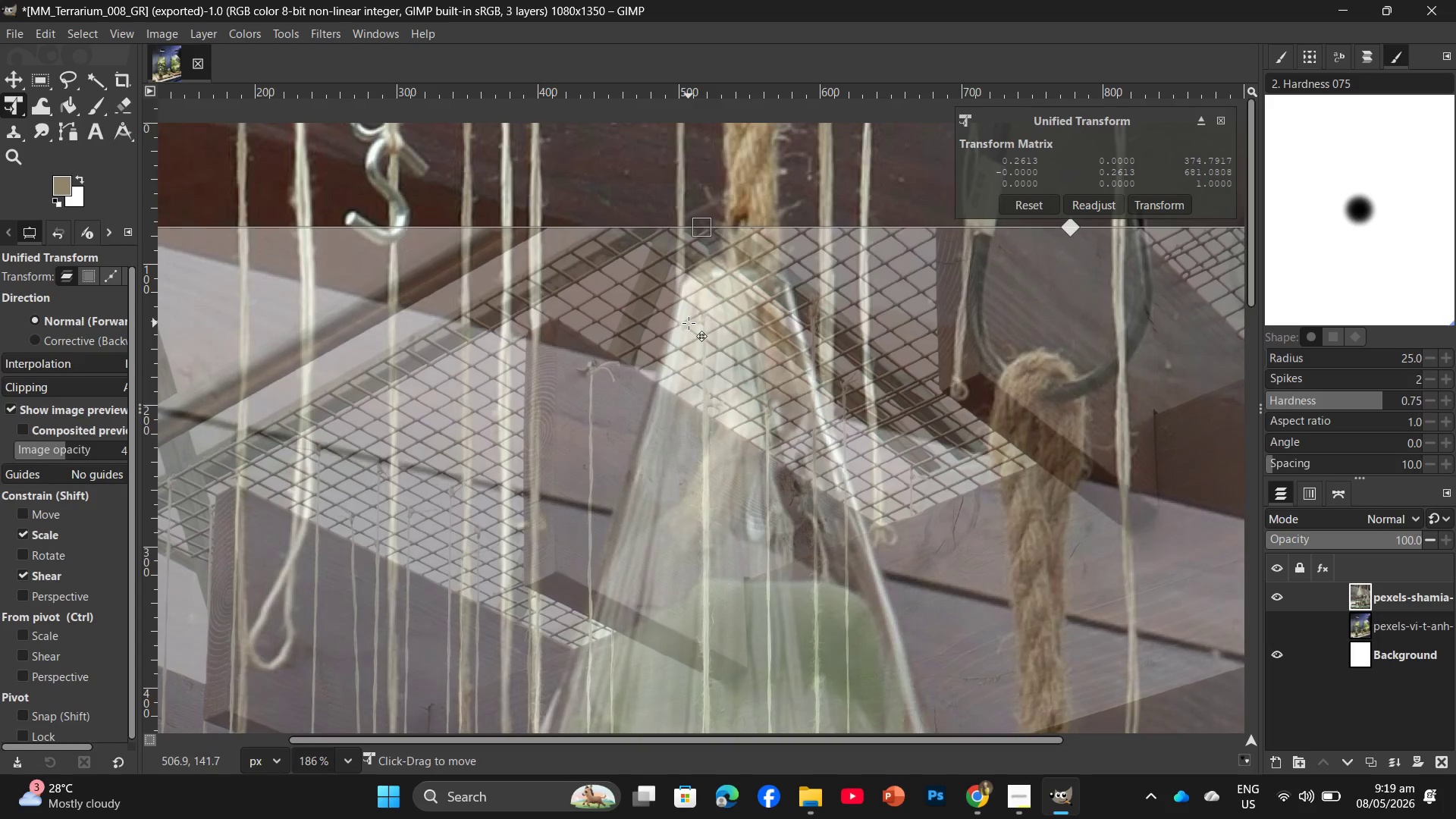 
hold_key(key=ControlLeft, duration=1.42)
scroll: coordinate [868, 347], scroll_direction: down, amount: 14.0
 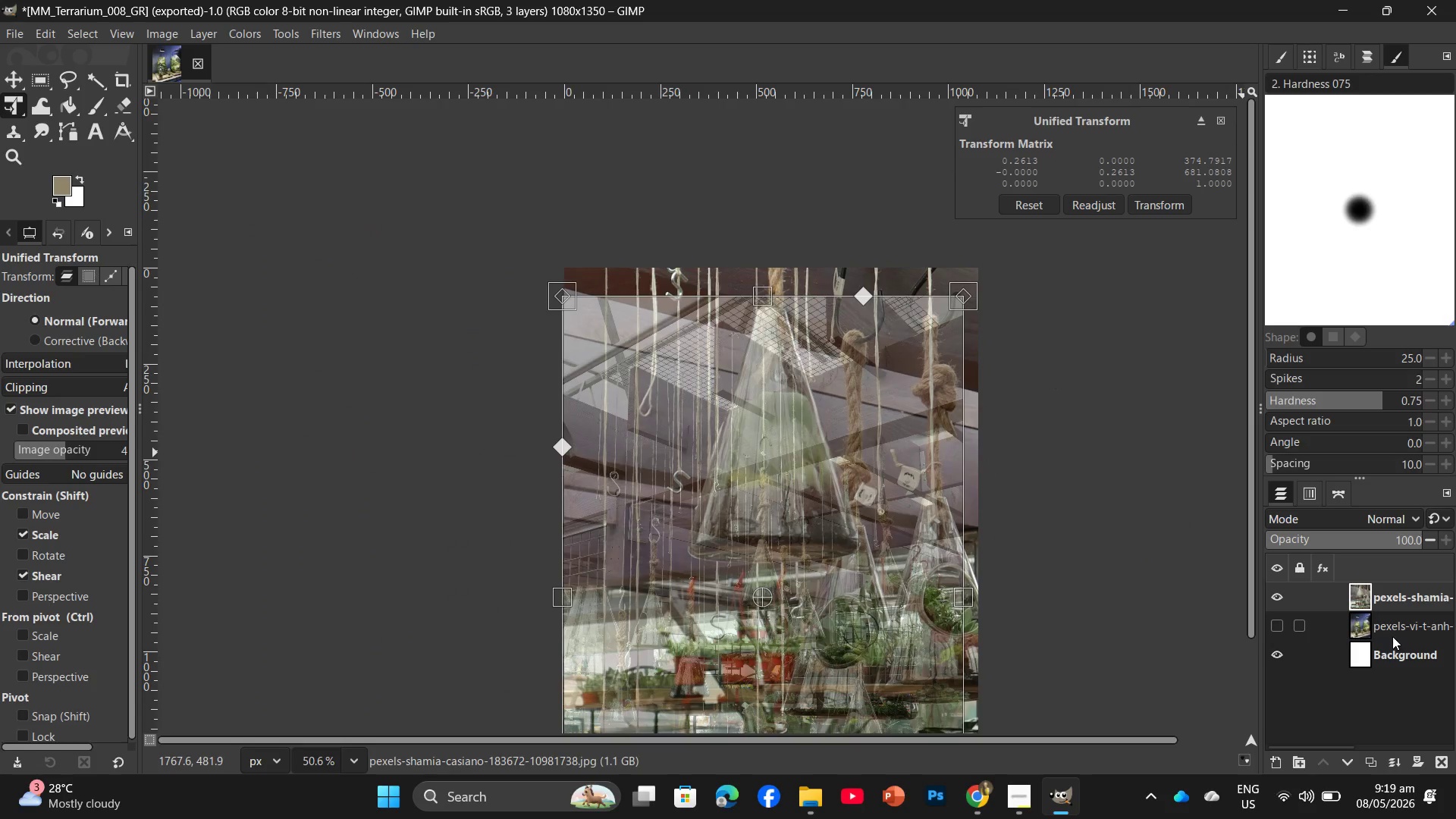 
left_click_drag(start_coordinate=[1395, 629], to_coordinate=[1444, 761])
 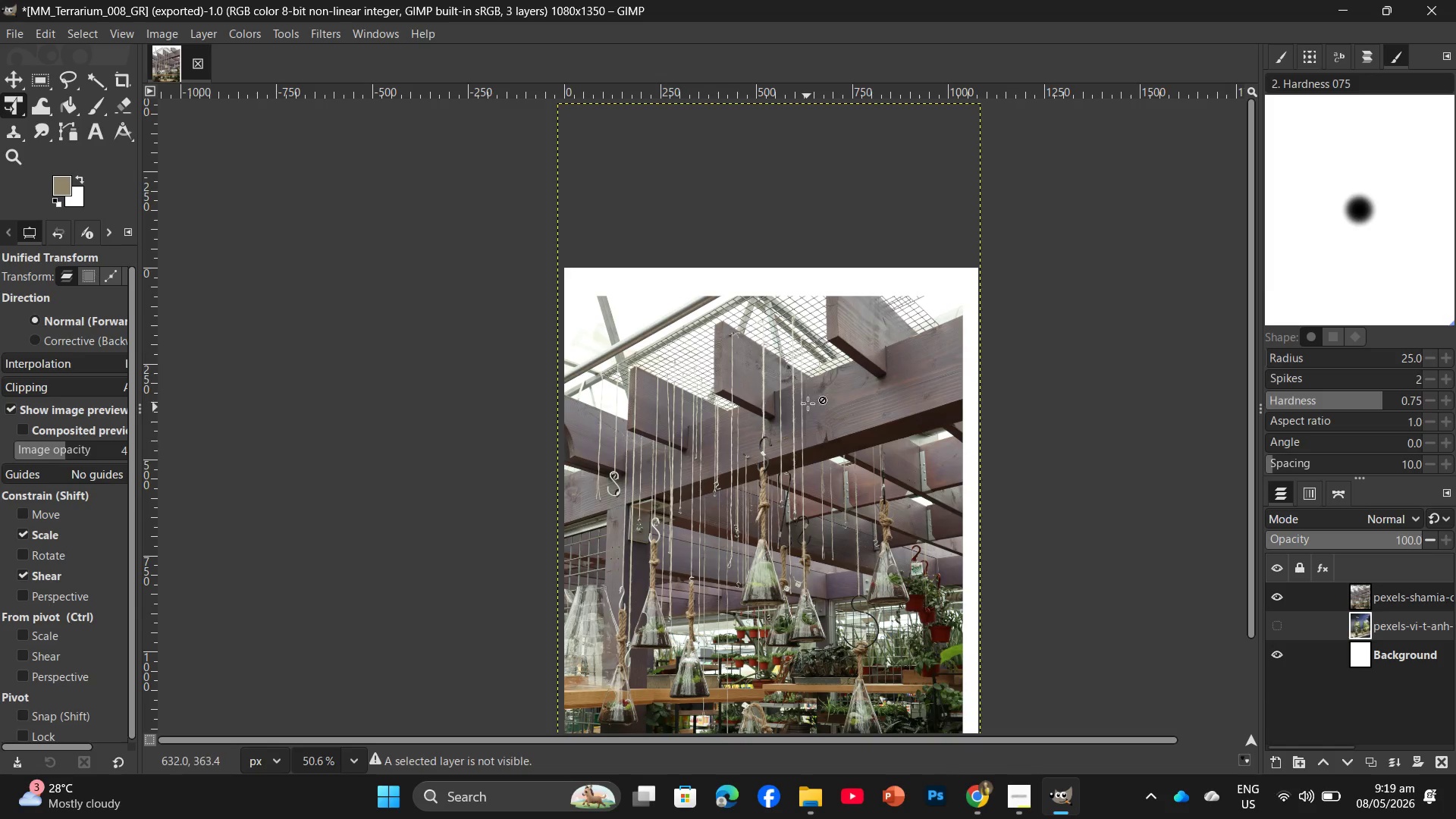 
left_click_drag(start_coordinate=[809, 397], to_coordinate=[804, 435])
 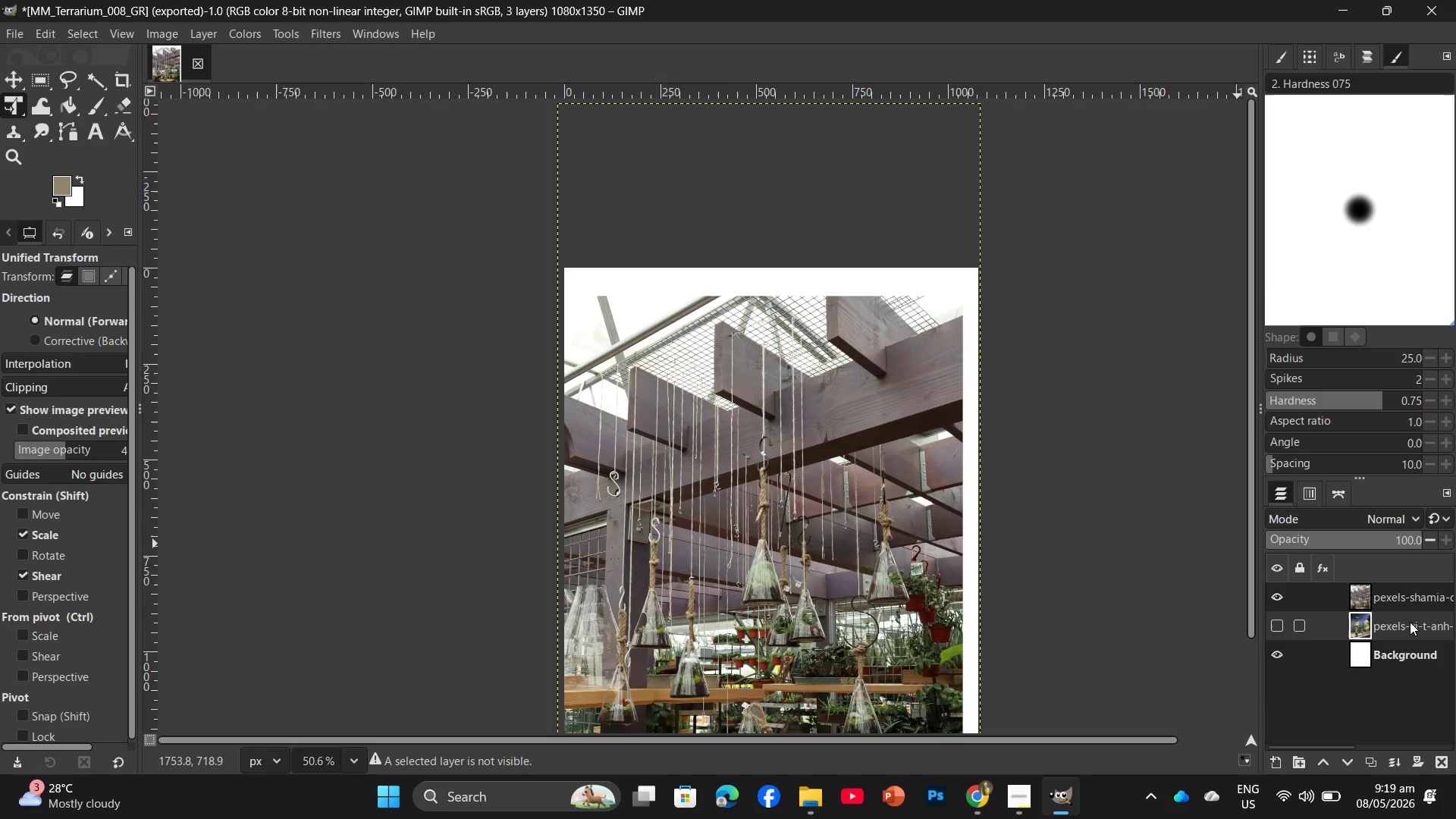 
left_click_drag(start_coordinate=[1407, 627], to_coordinate=[1441, 758])
 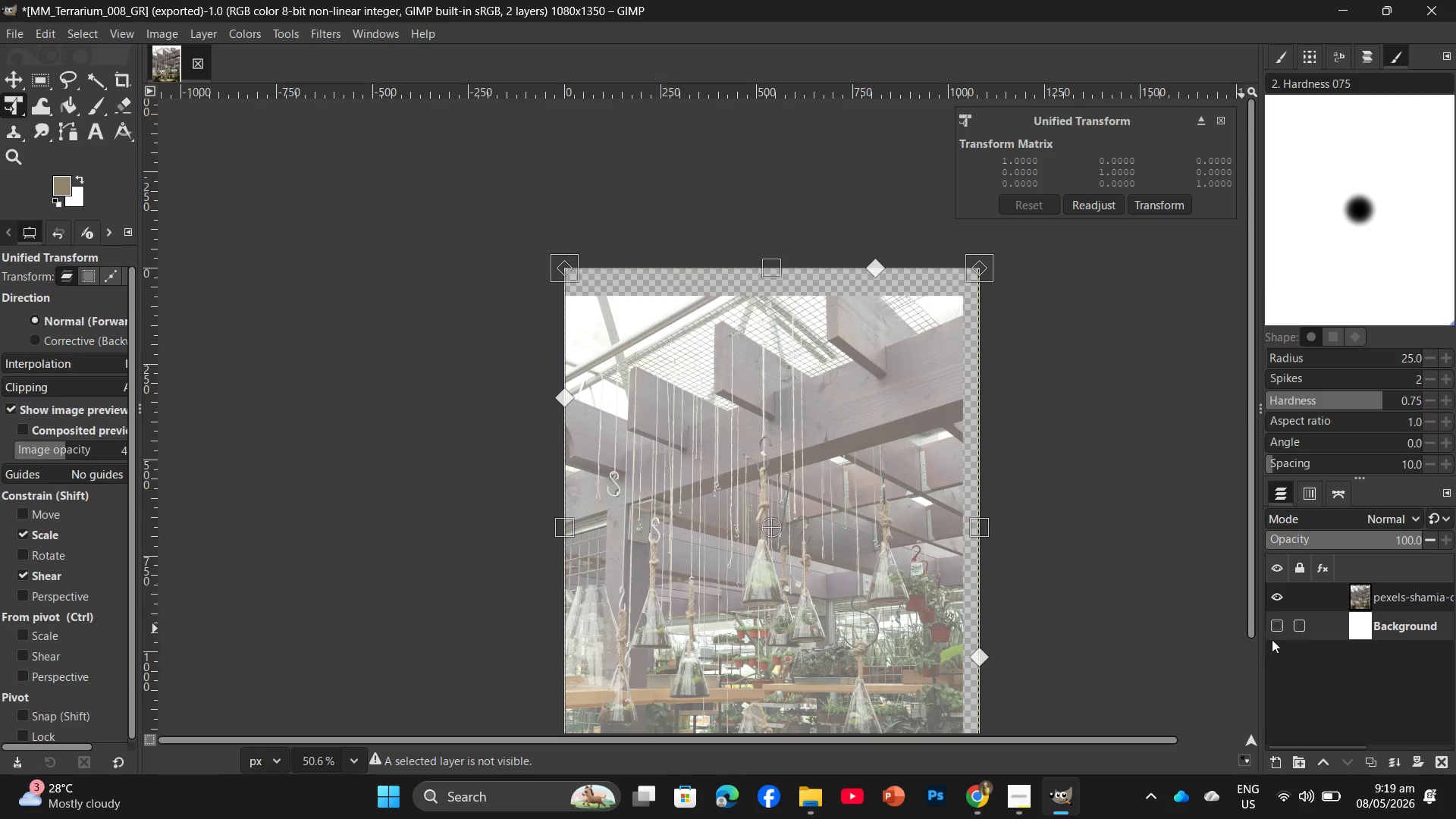 
left_click([1278, 633])
 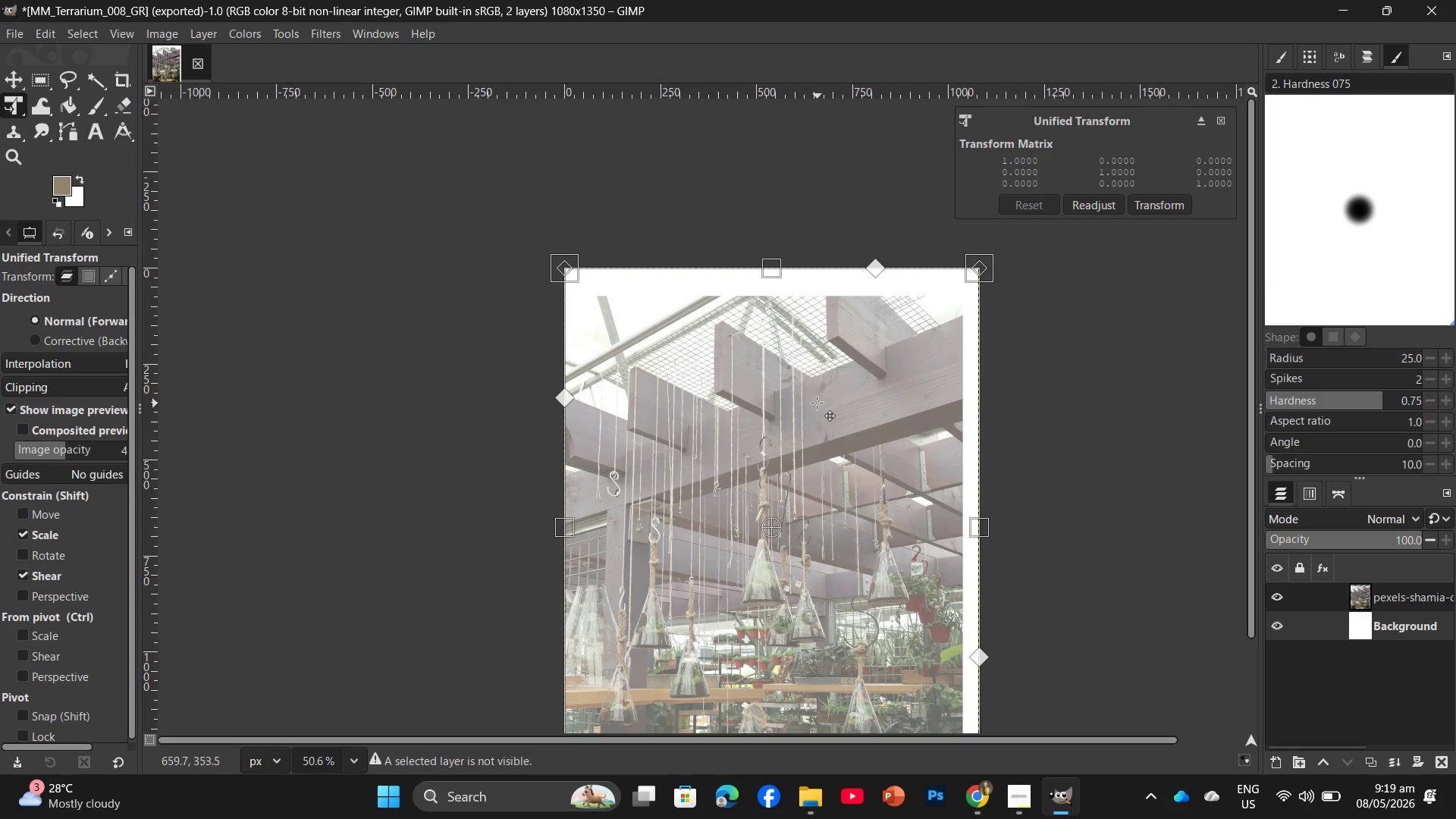 
left_click_drag(start_coordinate=[813, 419], to_coordinate=[805, 426])
 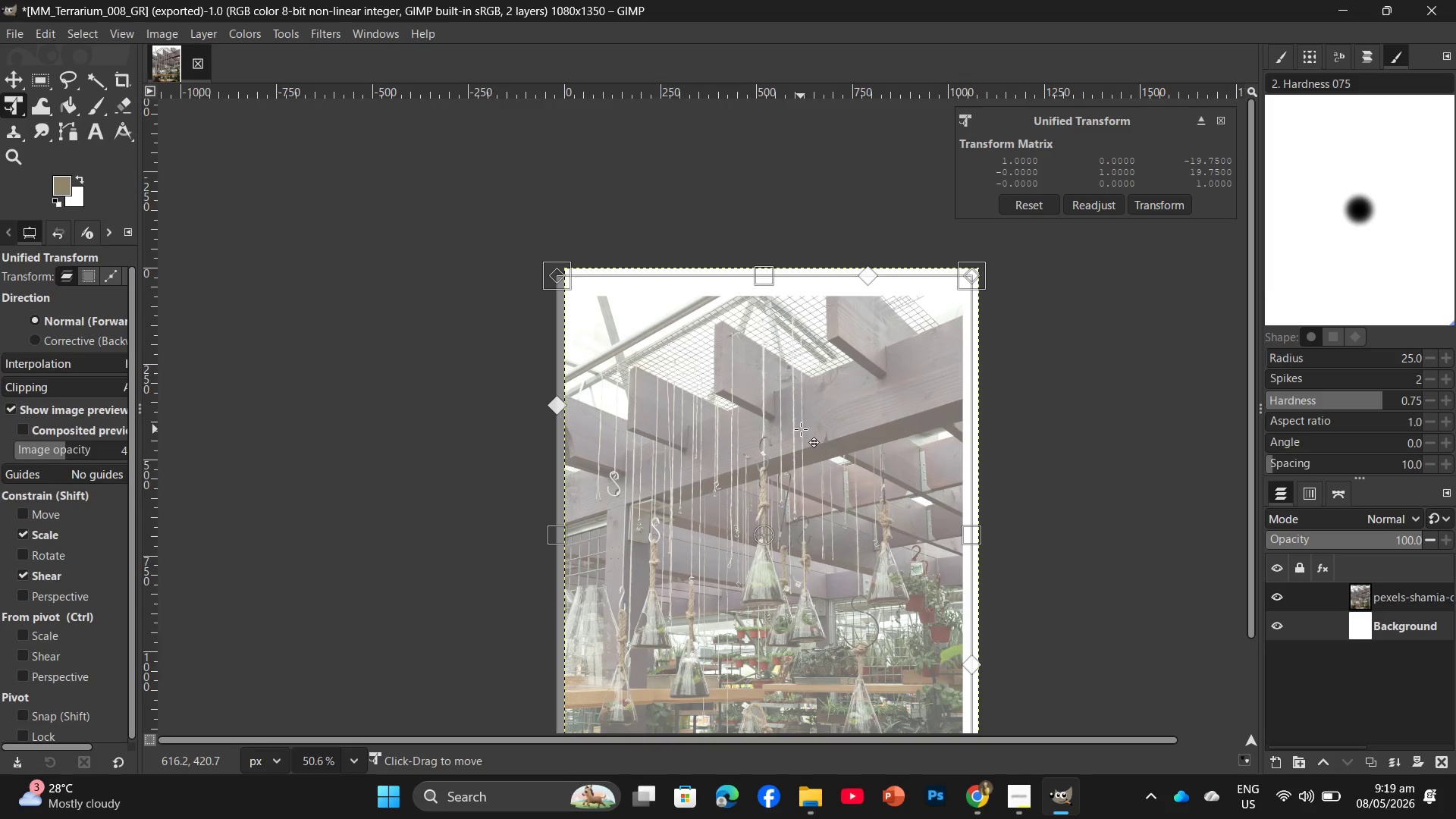 
key(Enter)
 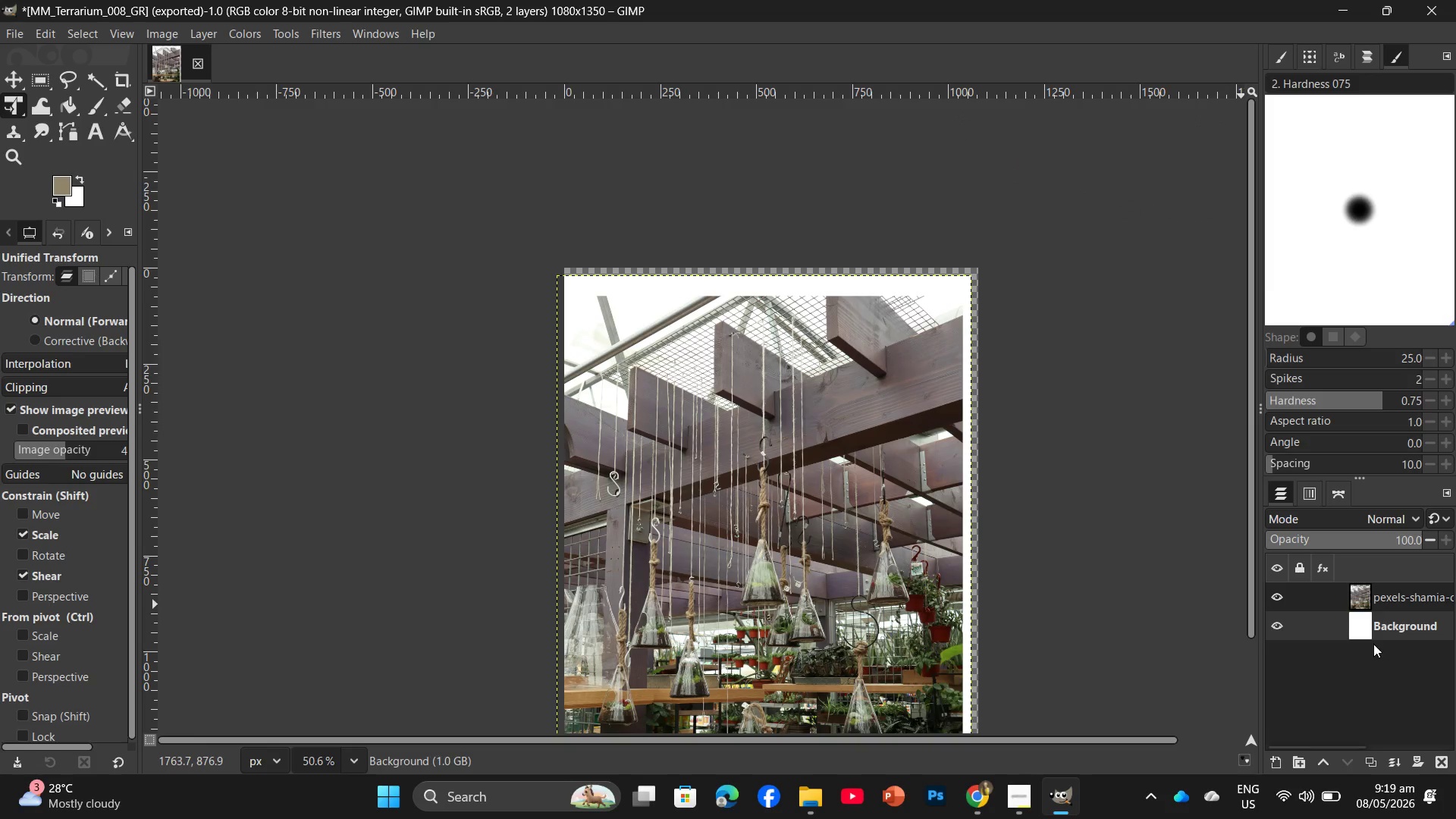 
key(Control+Z)
 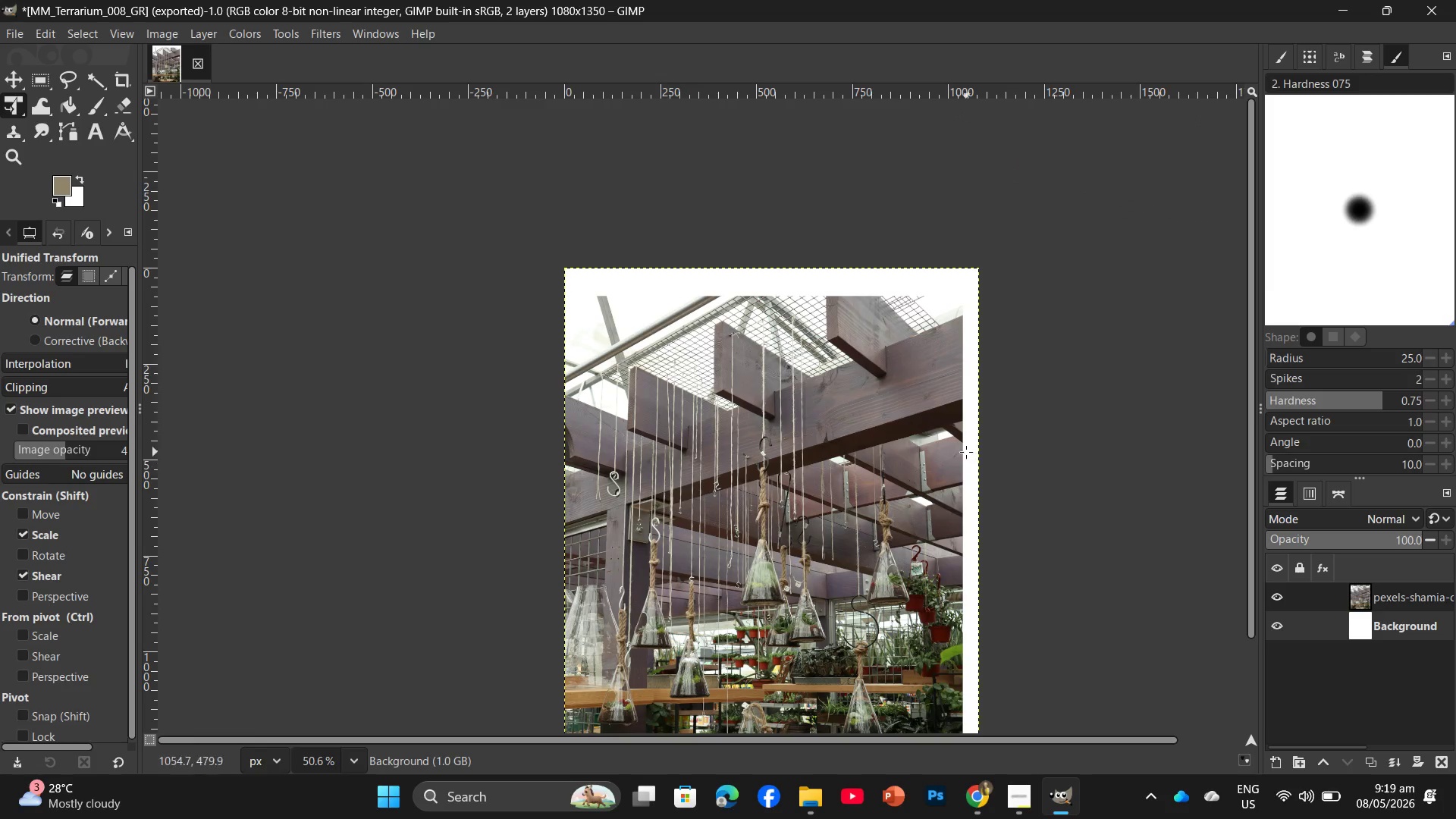 
key(Control+ControlLeft)
 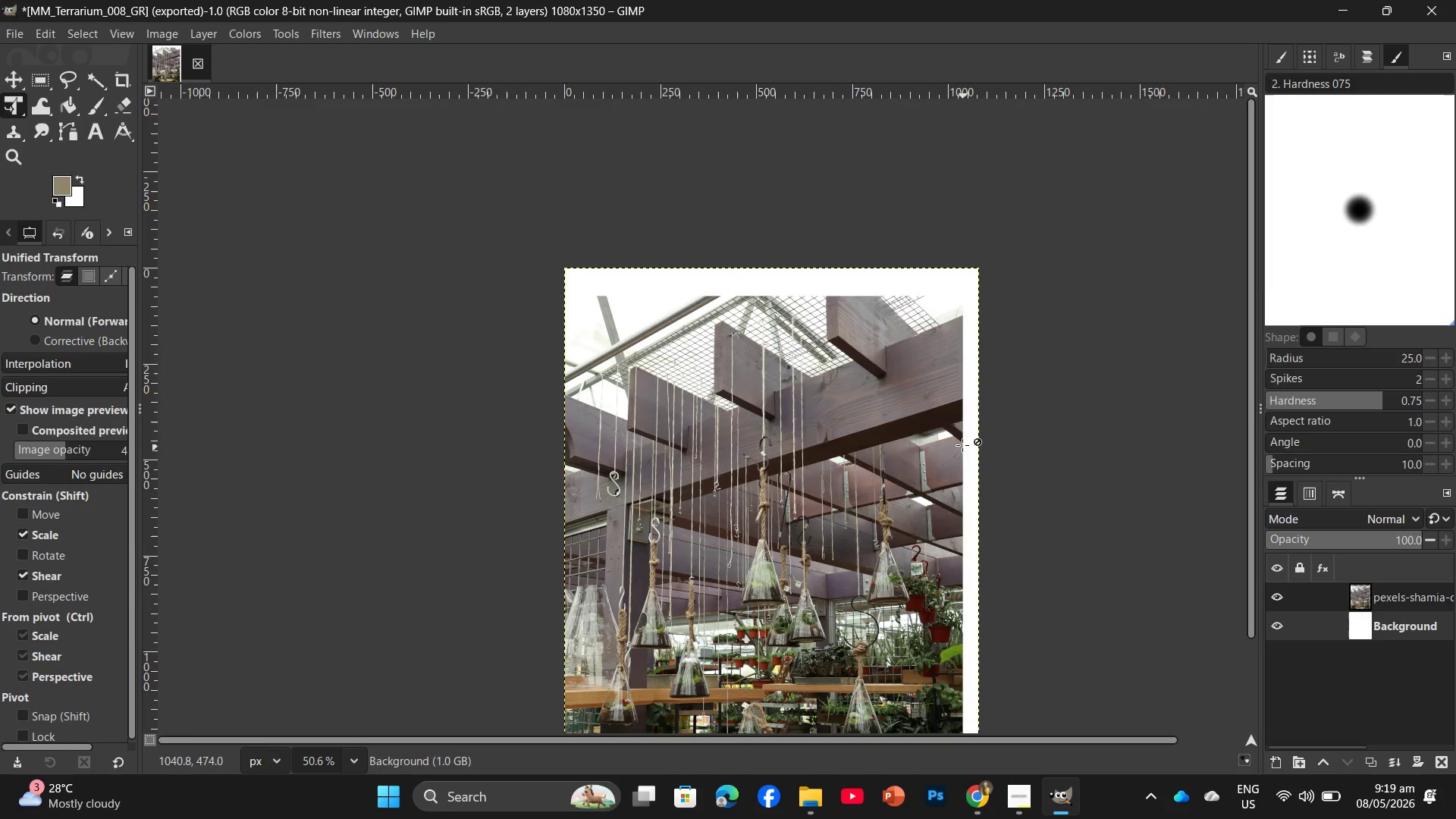 
key(Control+Z)
 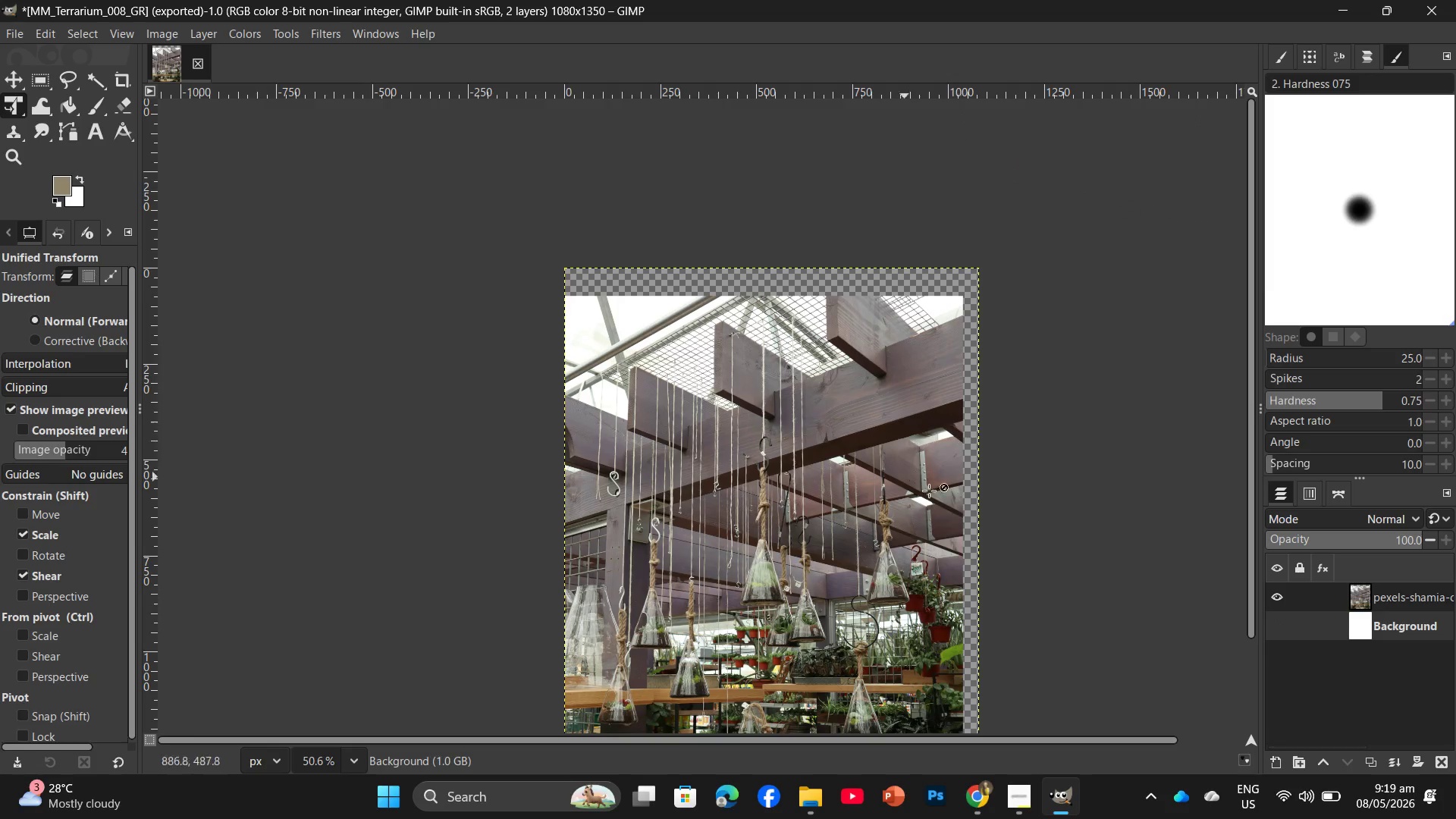 
key(Control+ControlLeft)
 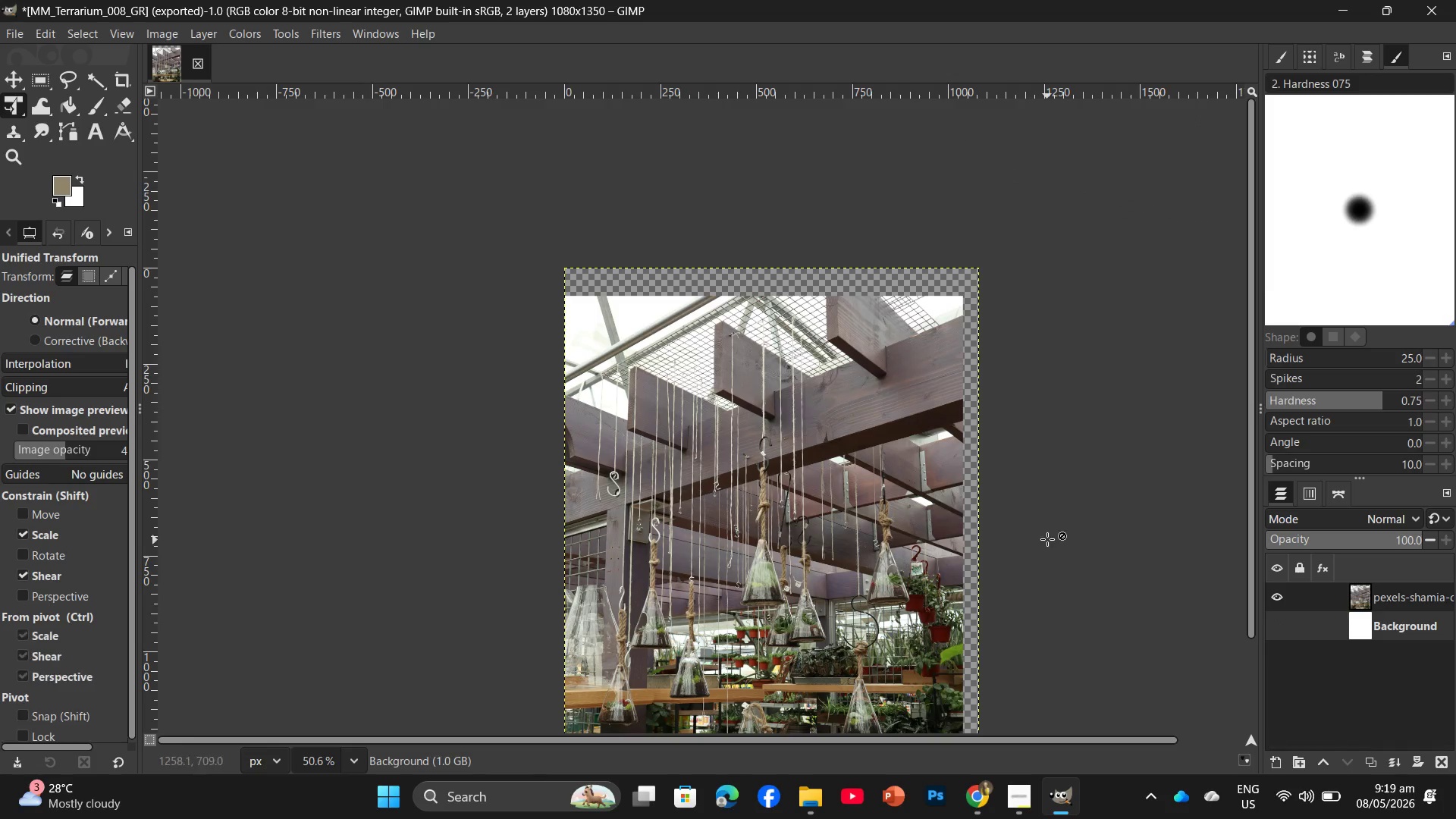 
key(Control+Z)
 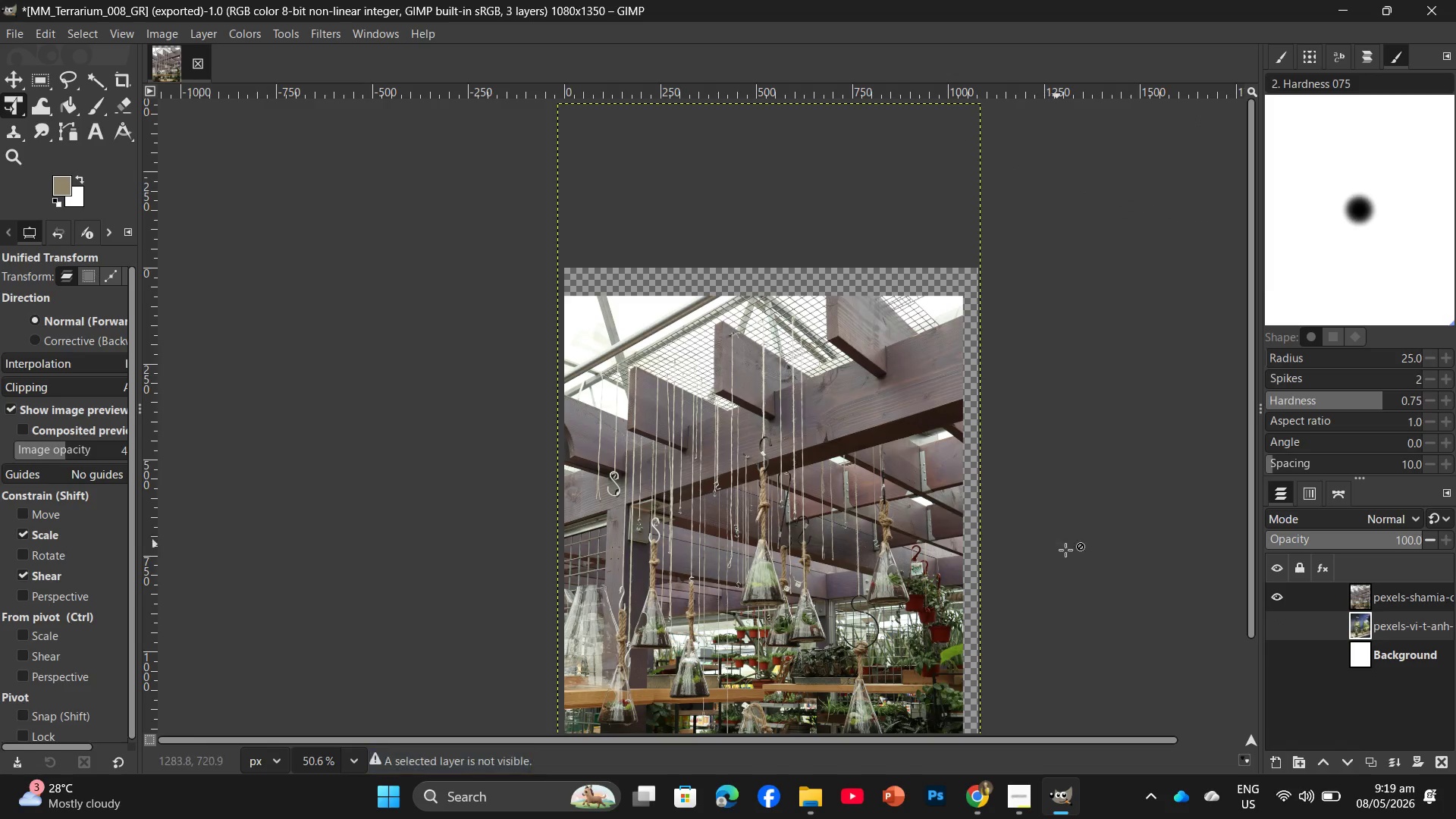 
key(Control+ControlLeft)
 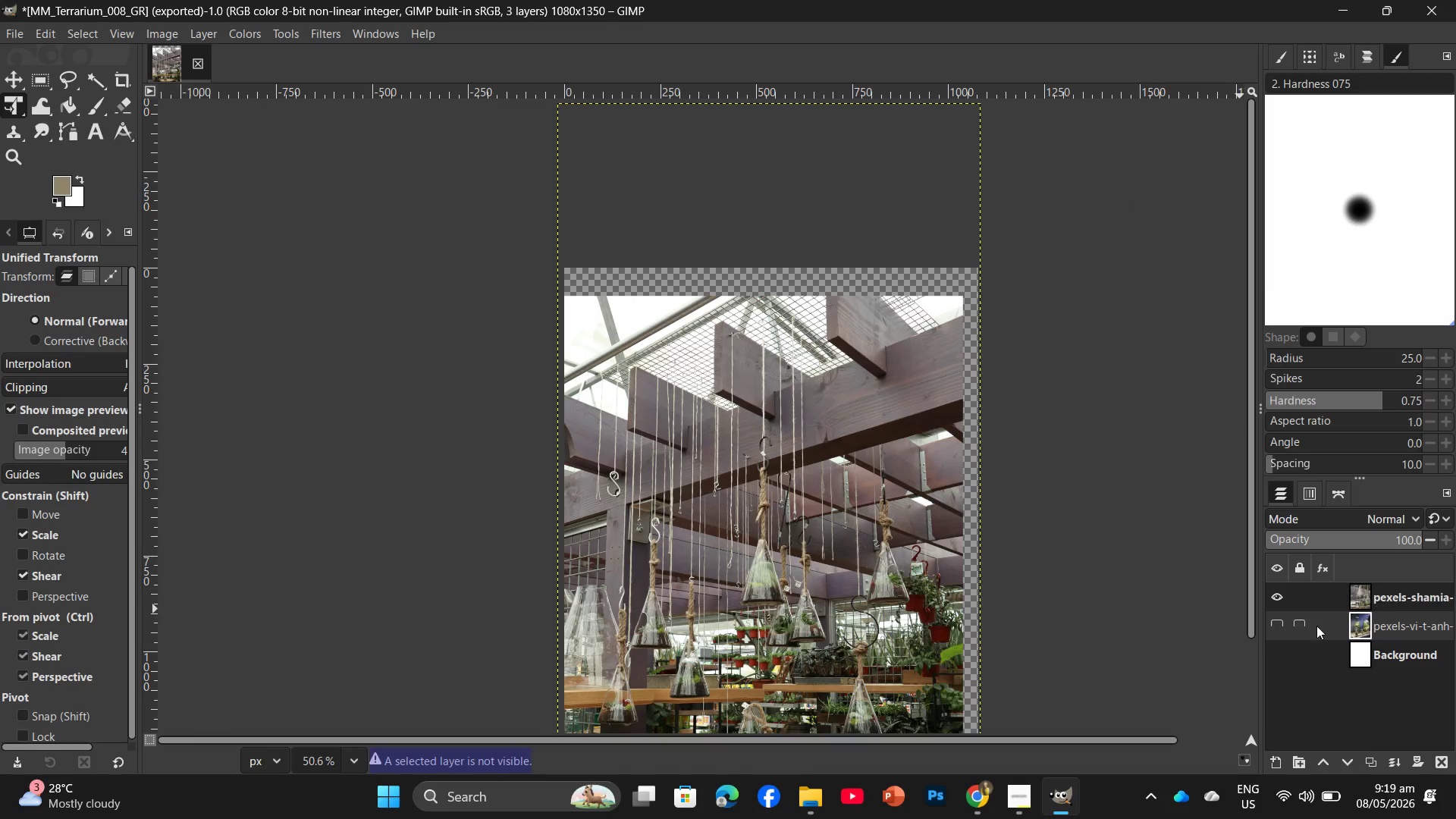 
key(Control+Z)
 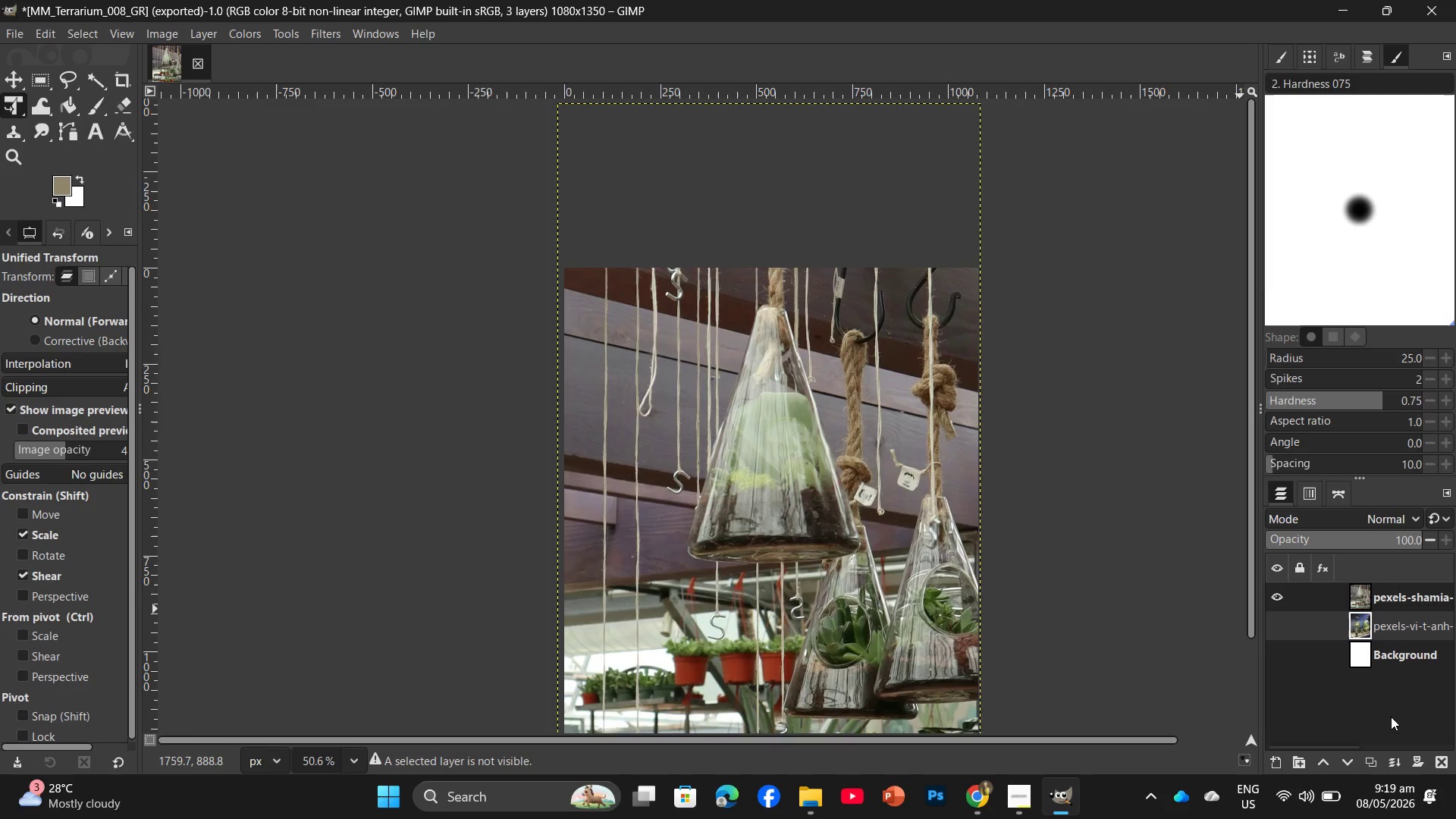 
key(Control+ControlLeft)
 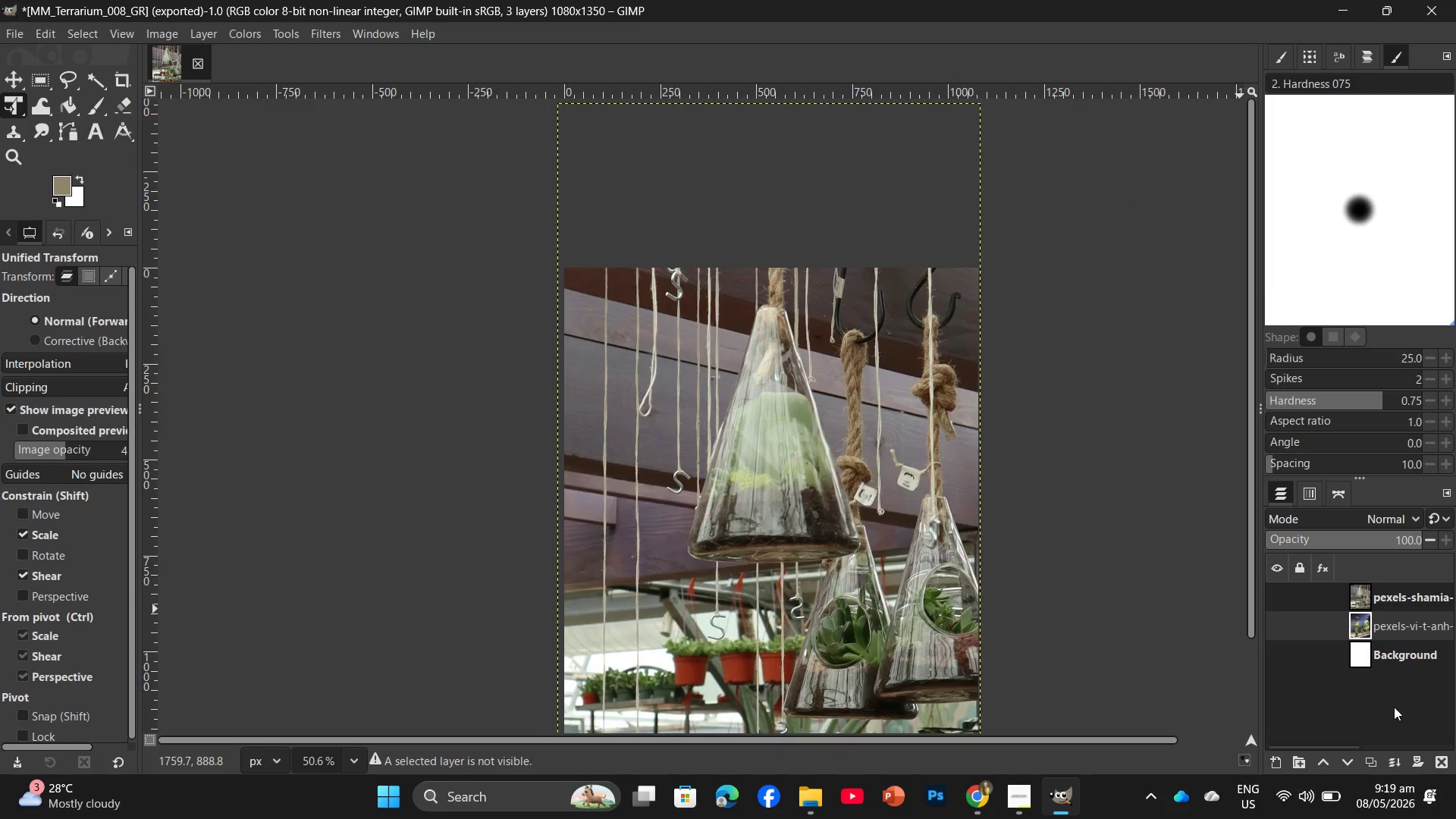 
key(Control+Z)
 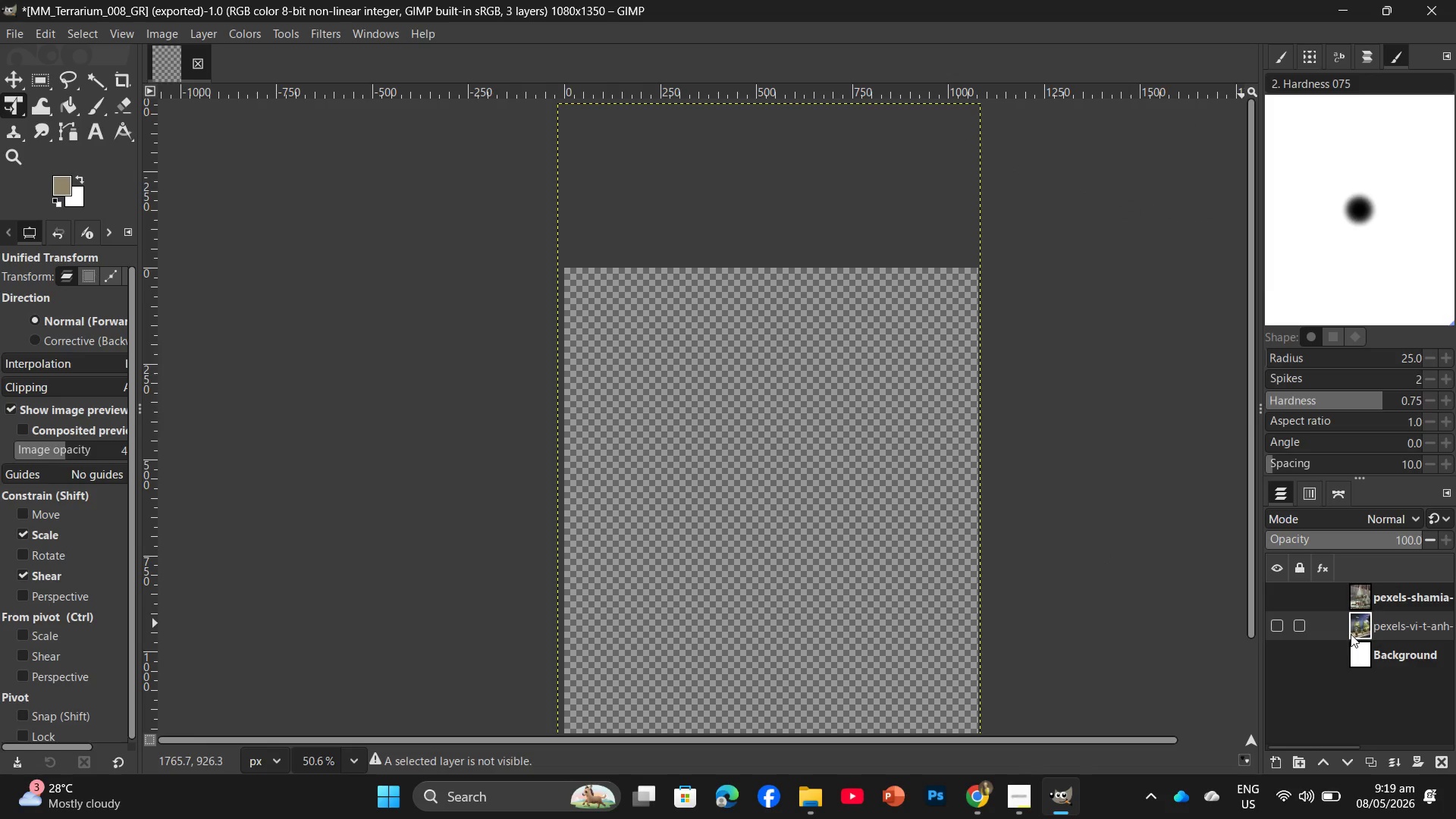 
left_click_drag(start_coordinate=[1360, 623], to_coordinate=[1445, 762])
 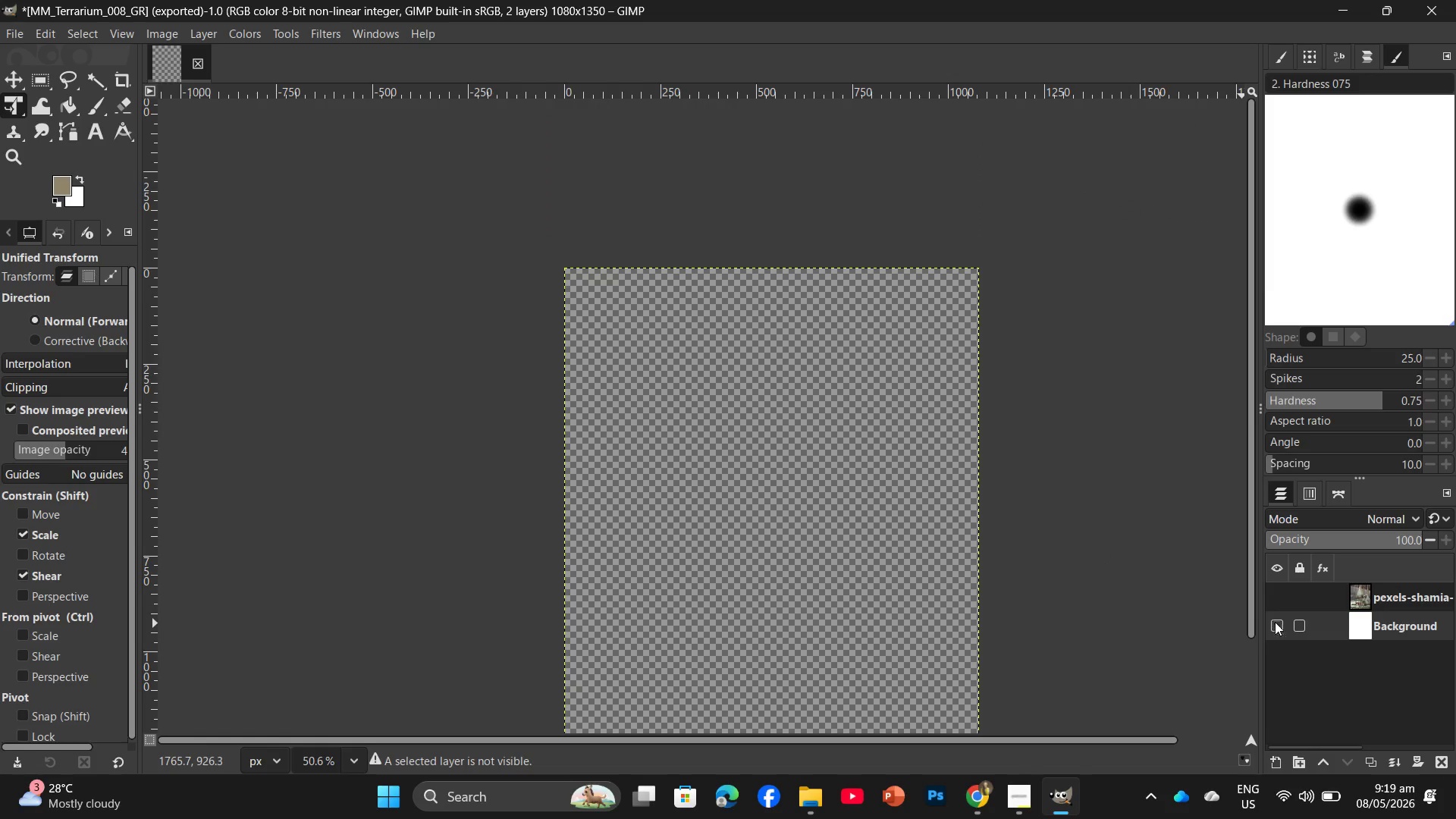 
left_click([1277, 629])
 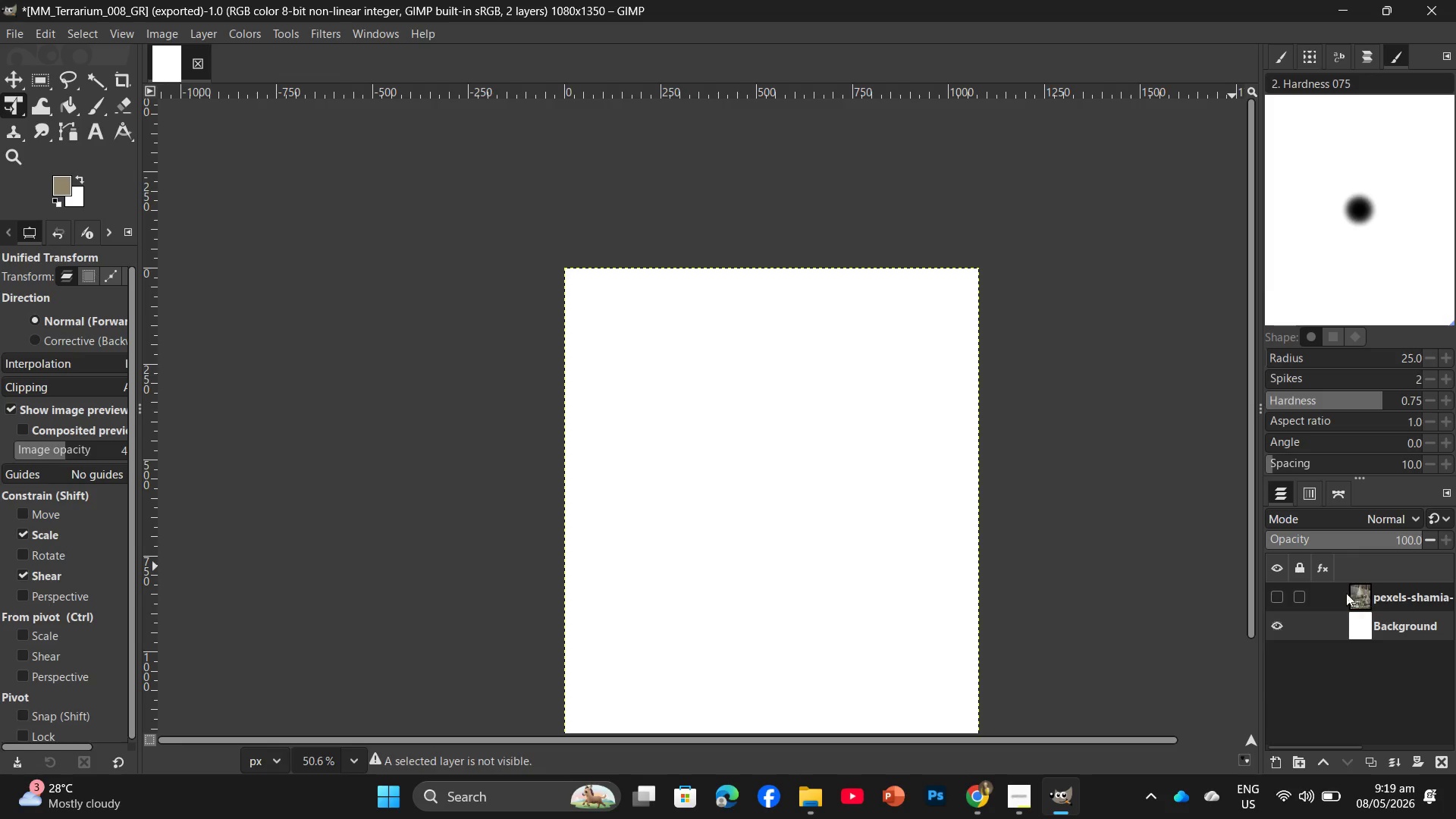 
left_click([1279, 592])
 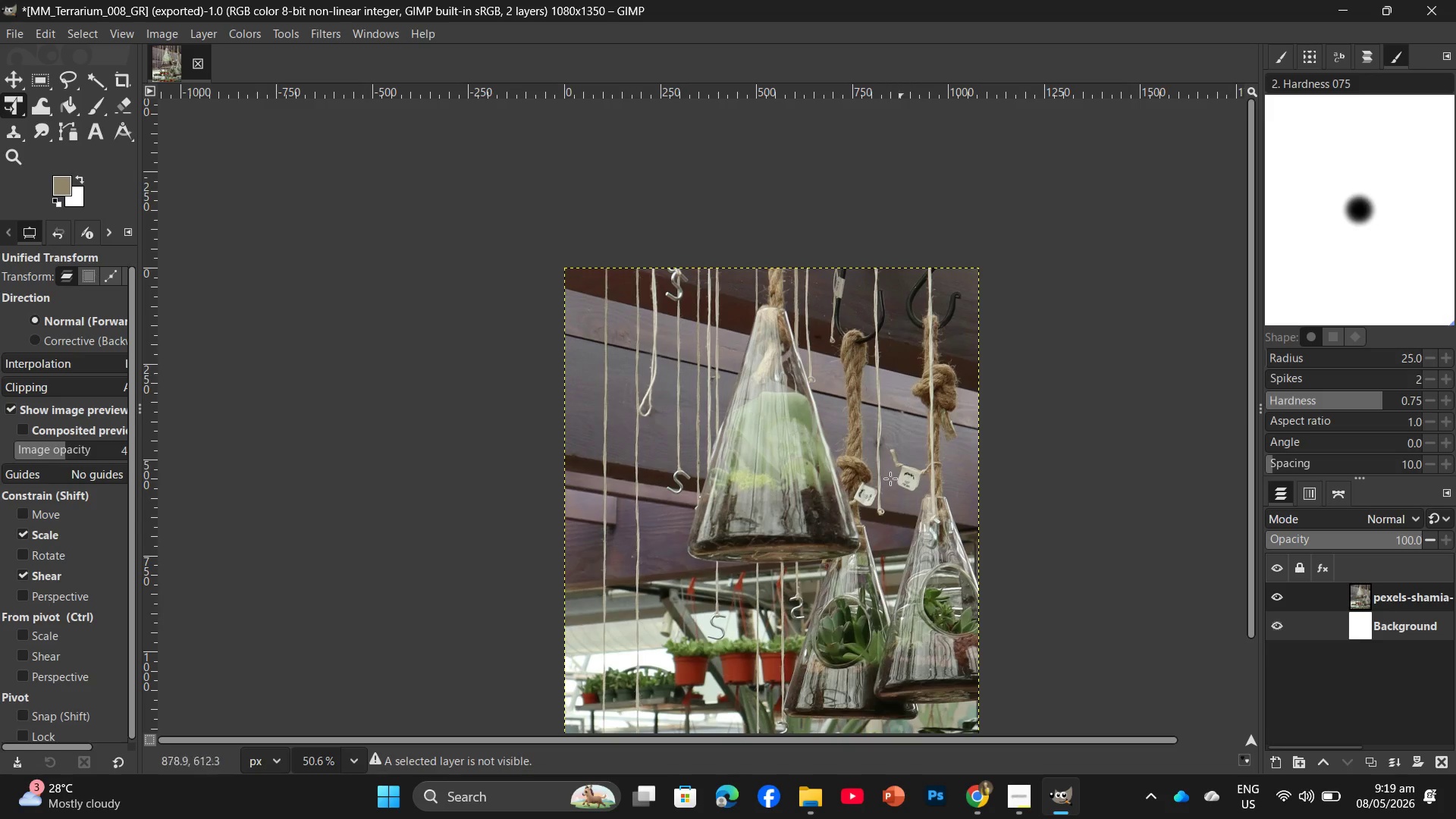 
scroll: coordinate [881, 472], scroll_direction: down, amount: 7.0
 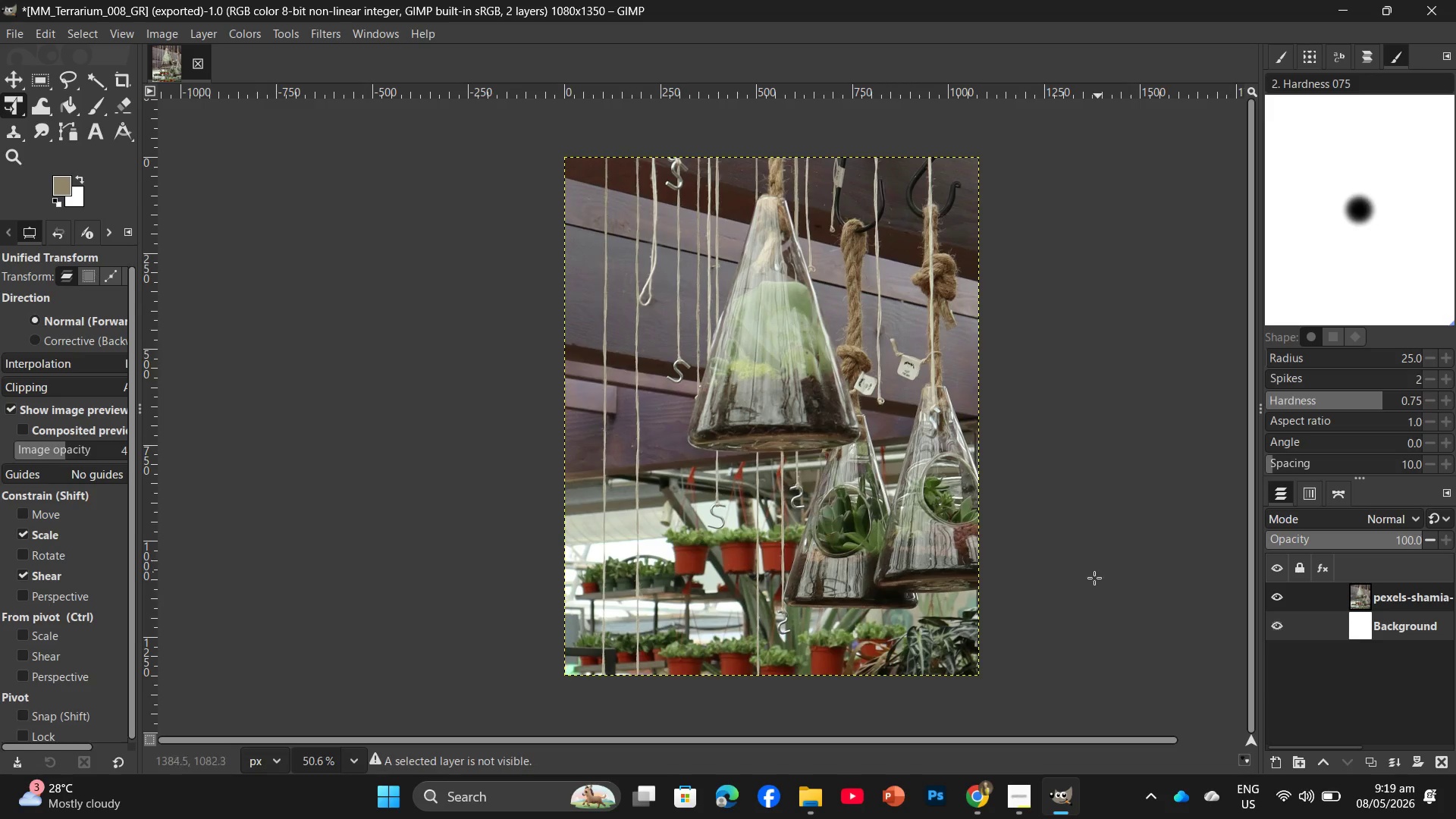 
left_click([1087, 584])
 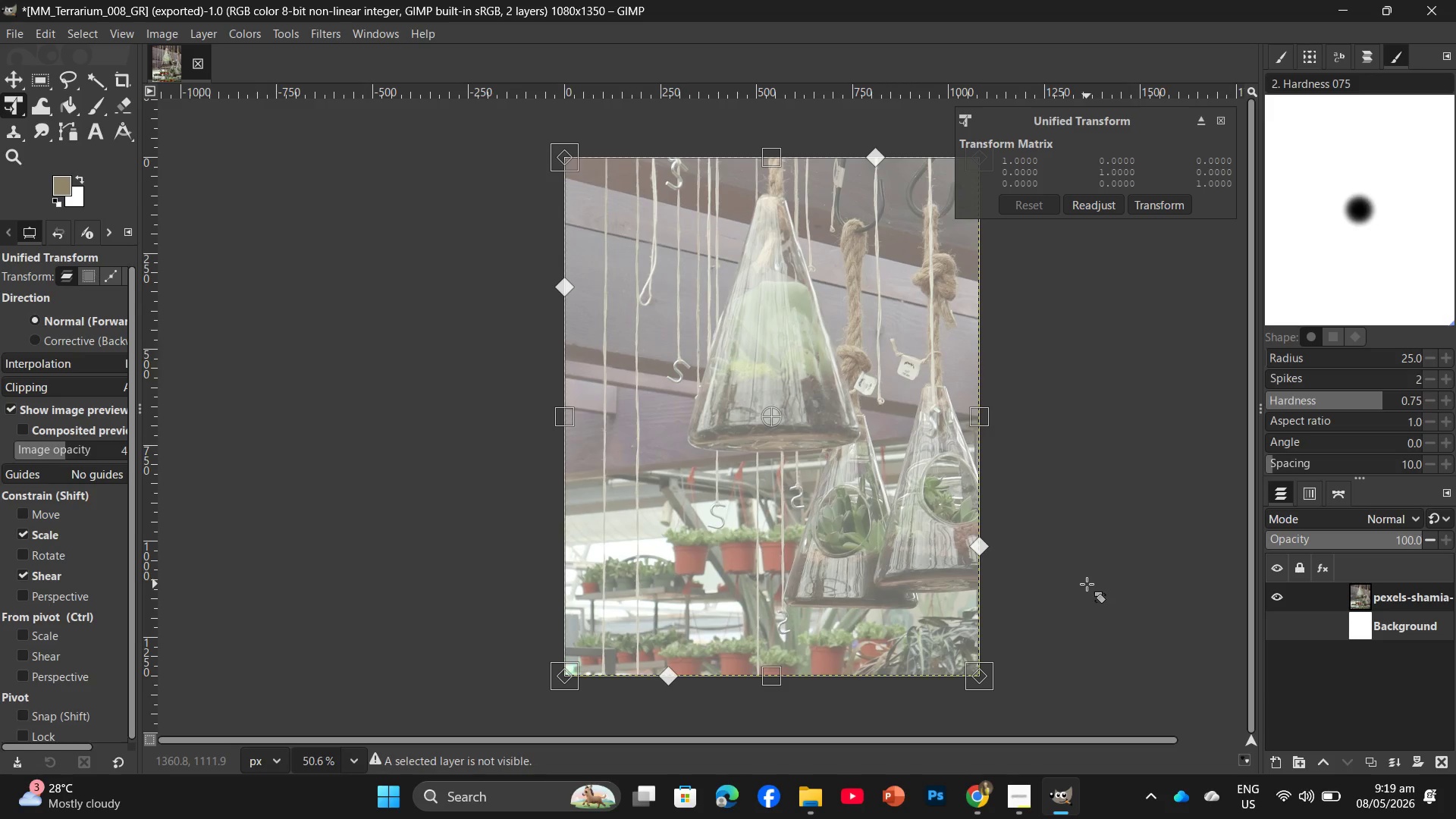 
key(Enter)
 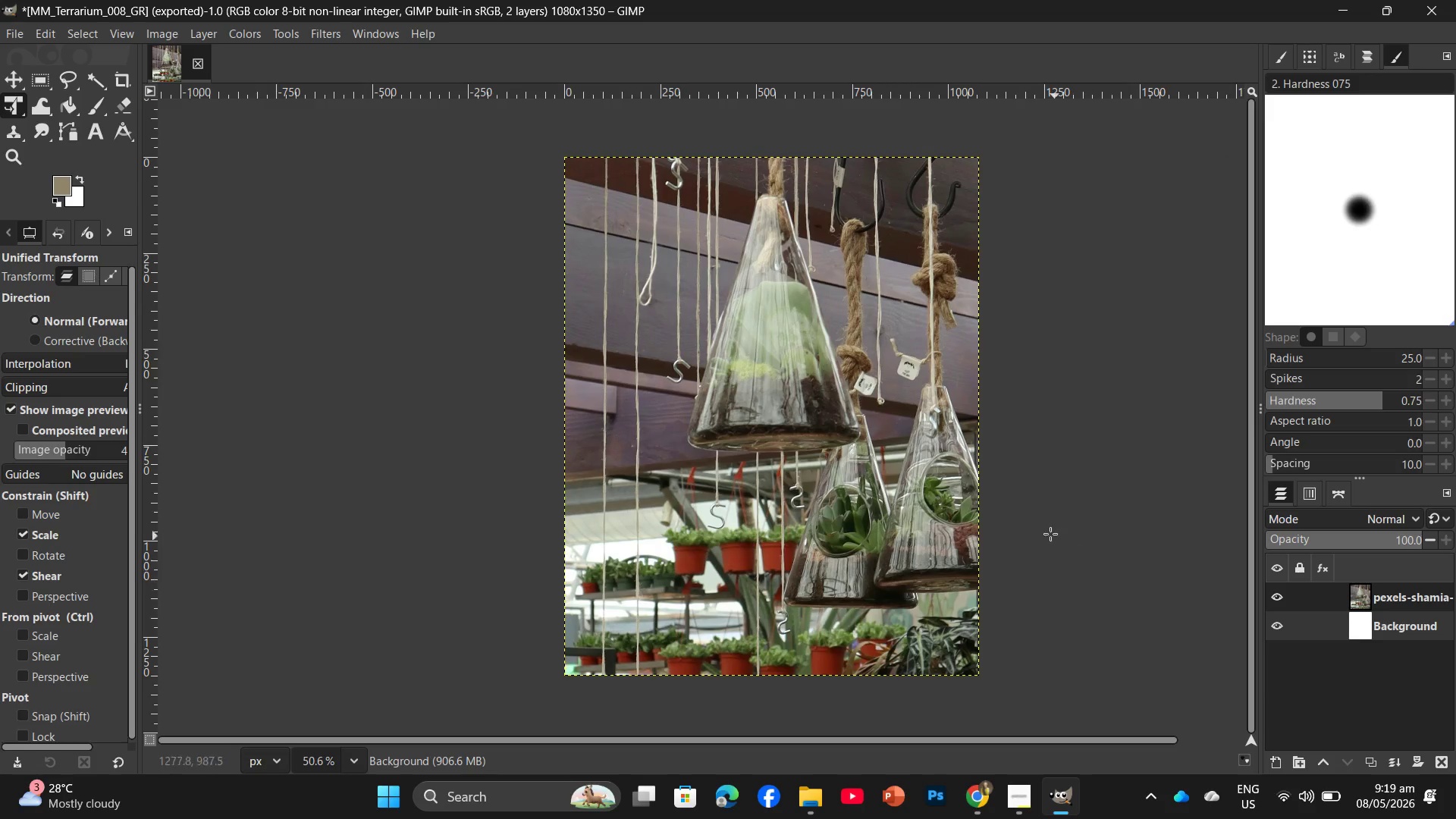 
hold_key(key=ControlLeft, duration=2.95)
scroll: coordinate [990, 600], scroll_direction: up, amount: 16.0
 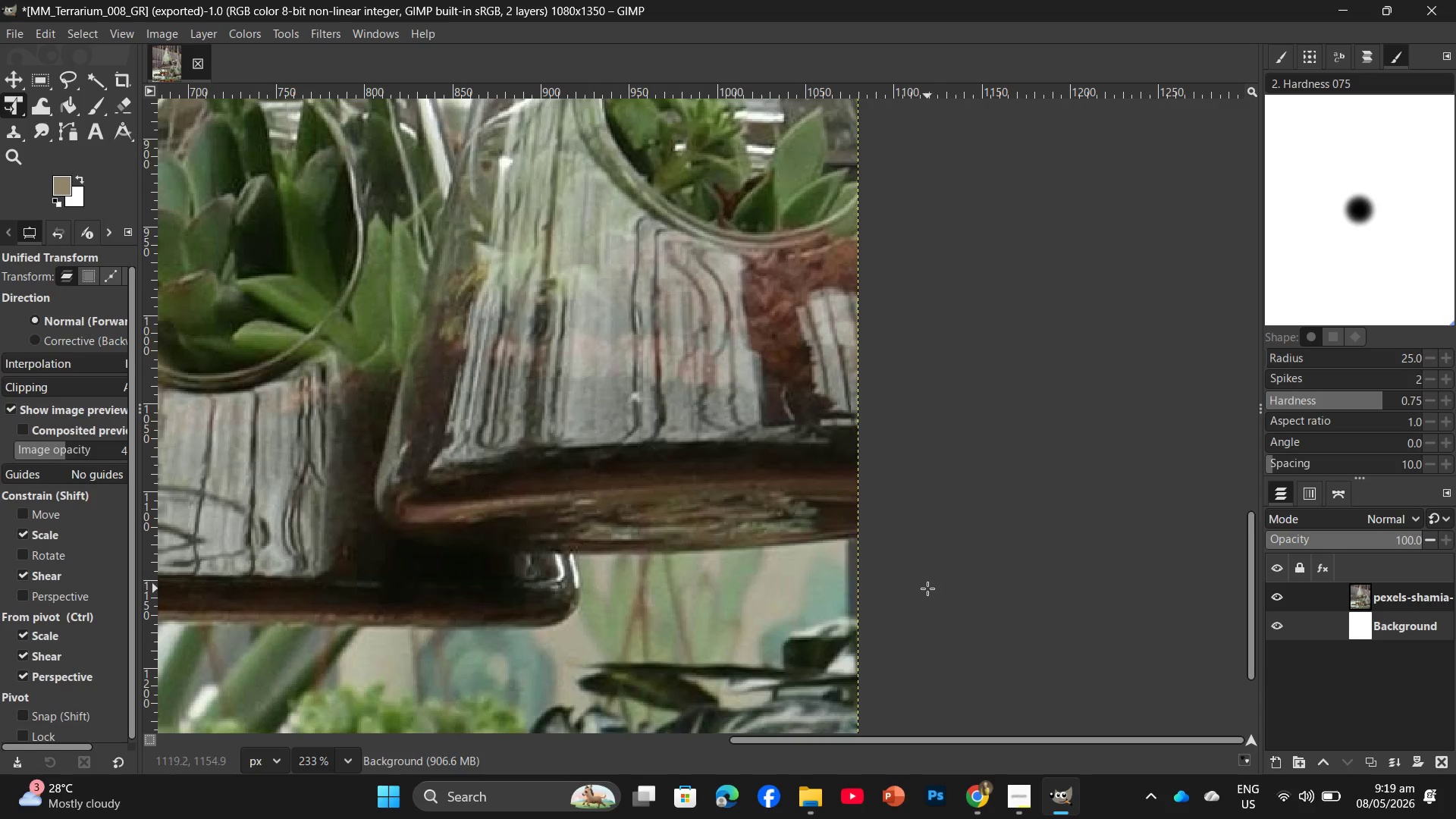 
hold_key(key=Space, duration=1.11)
 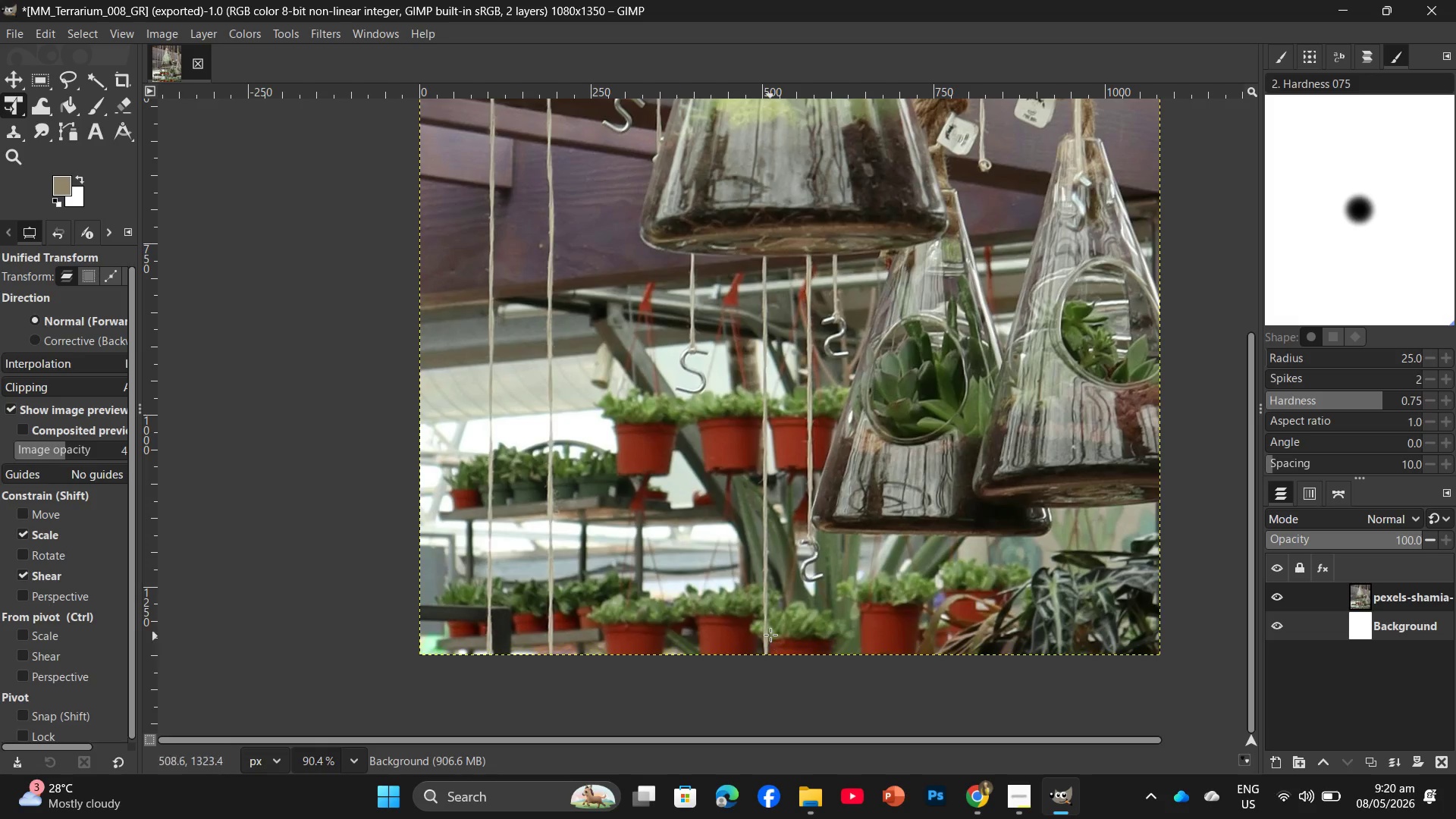 
scroll: coordinate [858, 588], scroll_direction: down, amount: 10.0
 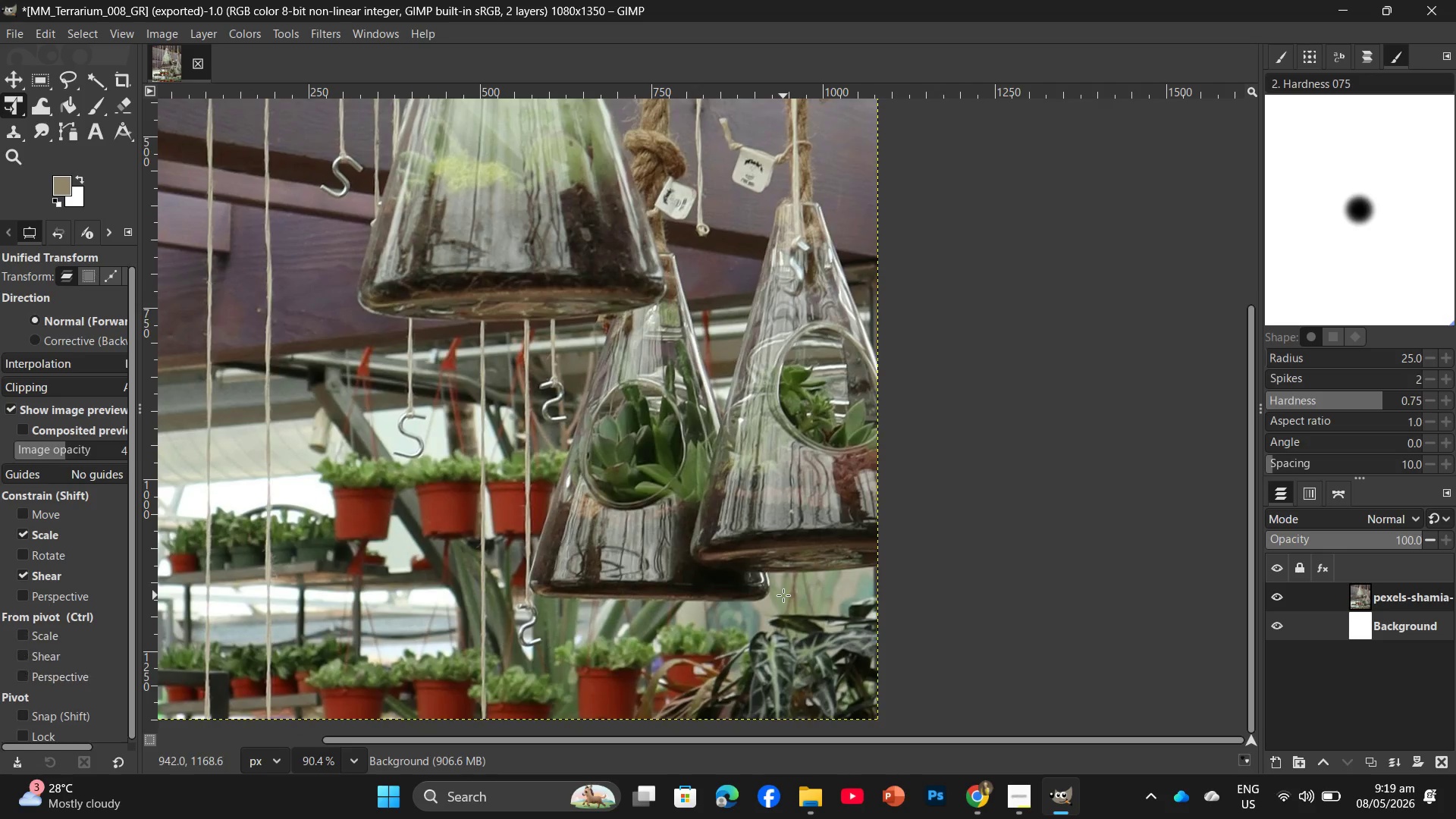 
left_click_drag(start_coordinate=[918, 519], to_coordinate=[1275, 450])
 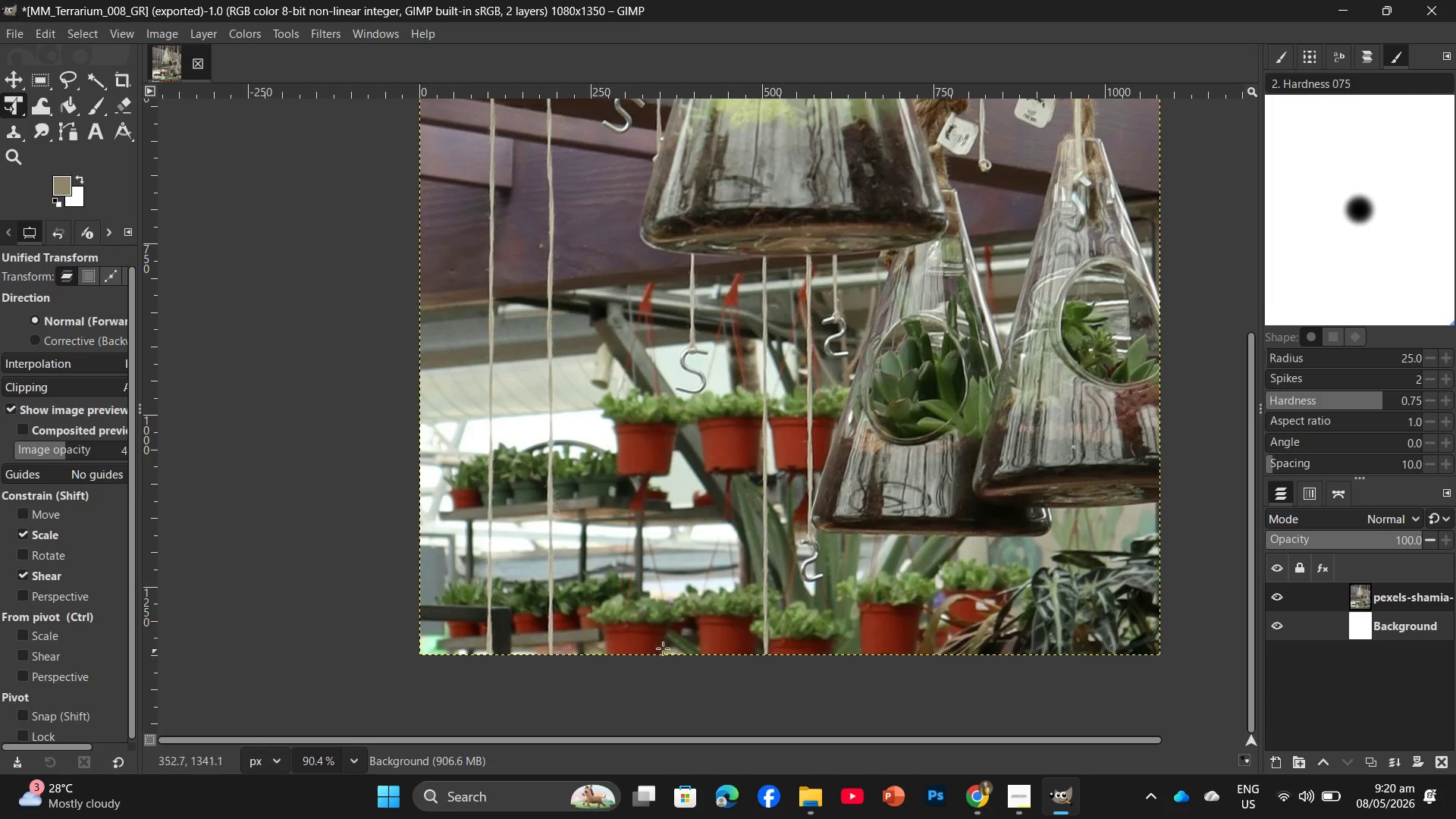 
hold_key(key=ControlLeft, duration=1.06)
scroll: coordinate [692, 623], scroll_direction: down, amount: 9.0
 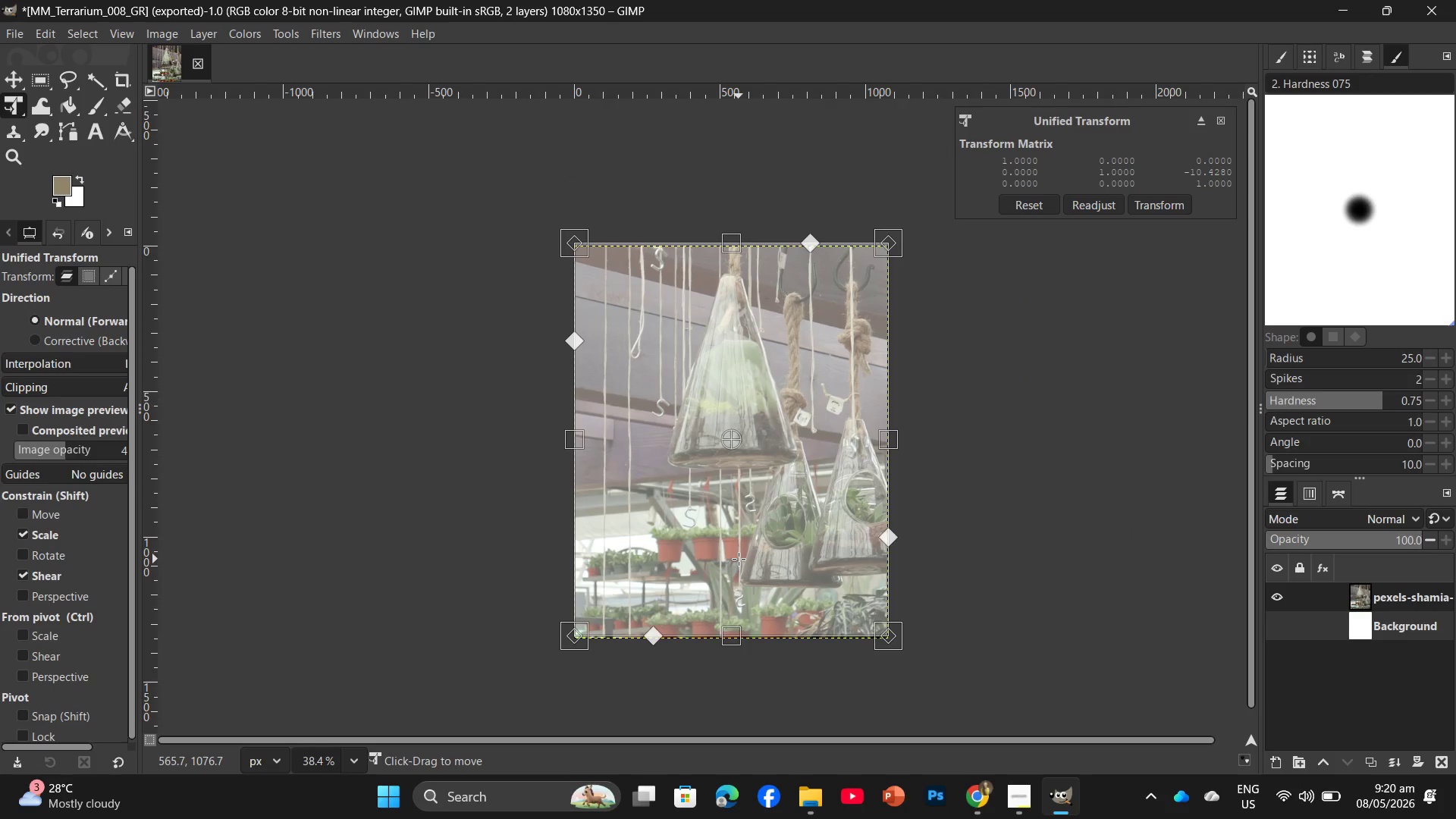 
wait(5.02)
 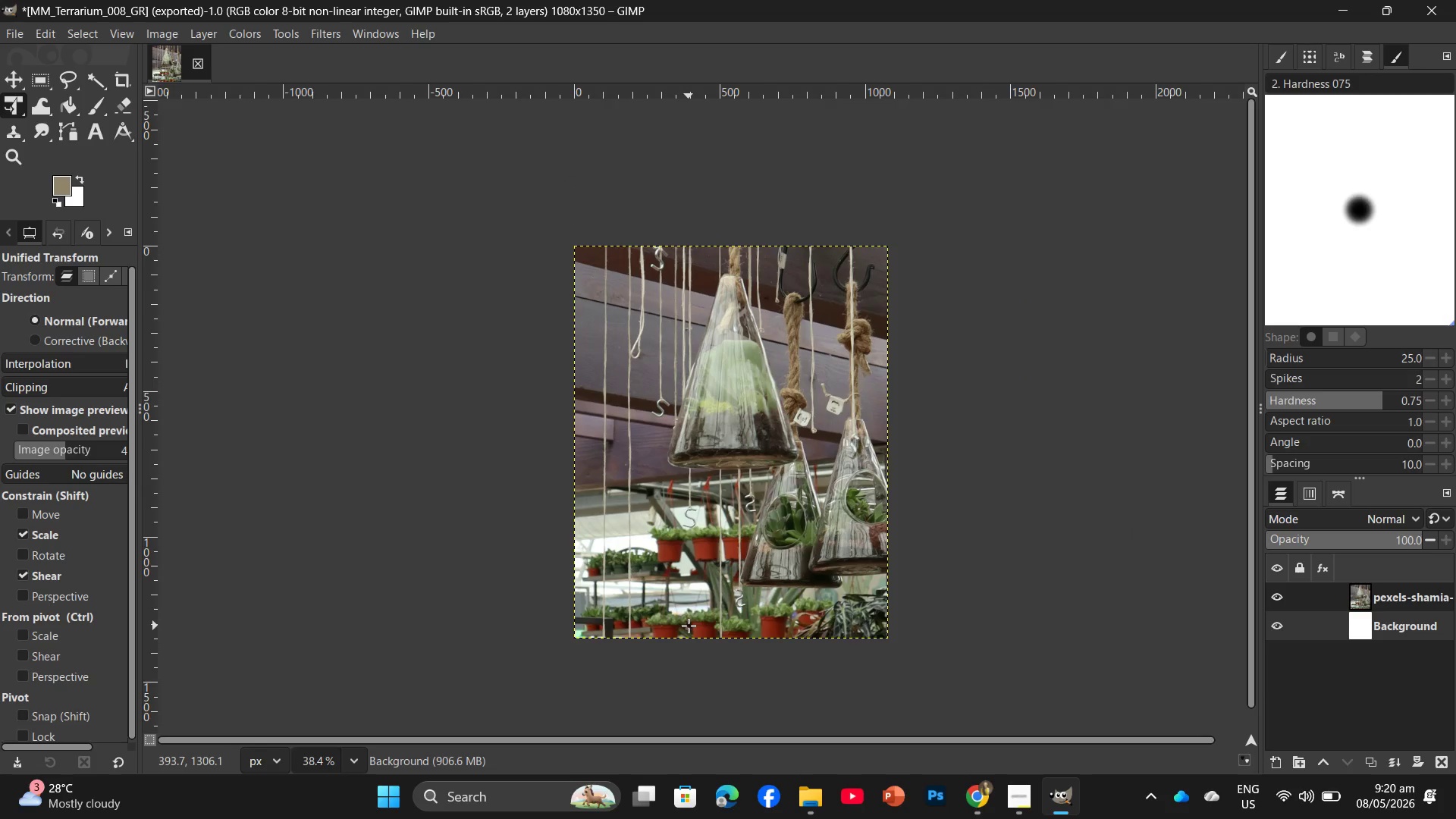 
left_click([1016, 558])
 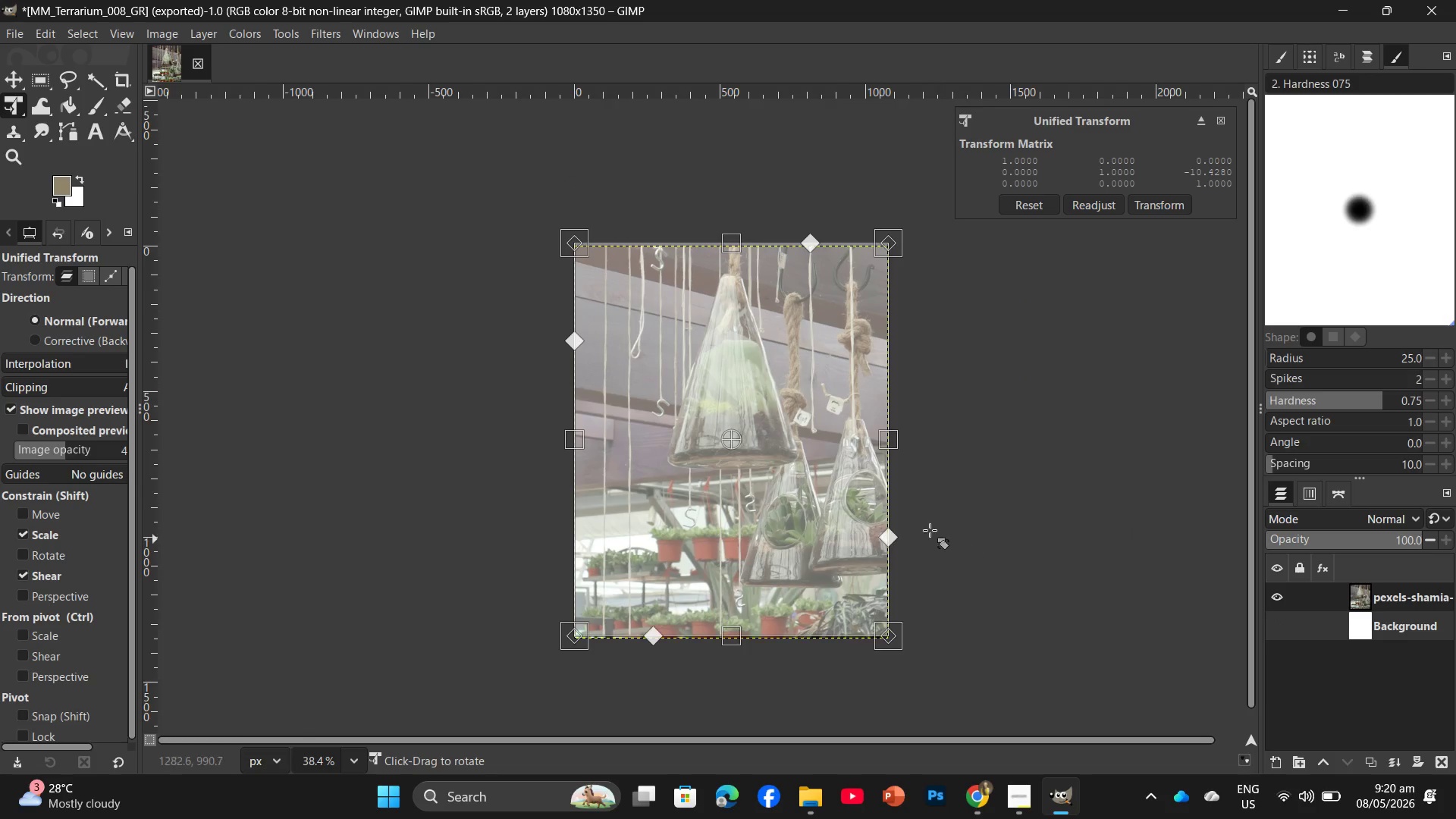 
hold_key(key=ControlLeft, duration=0.77)
 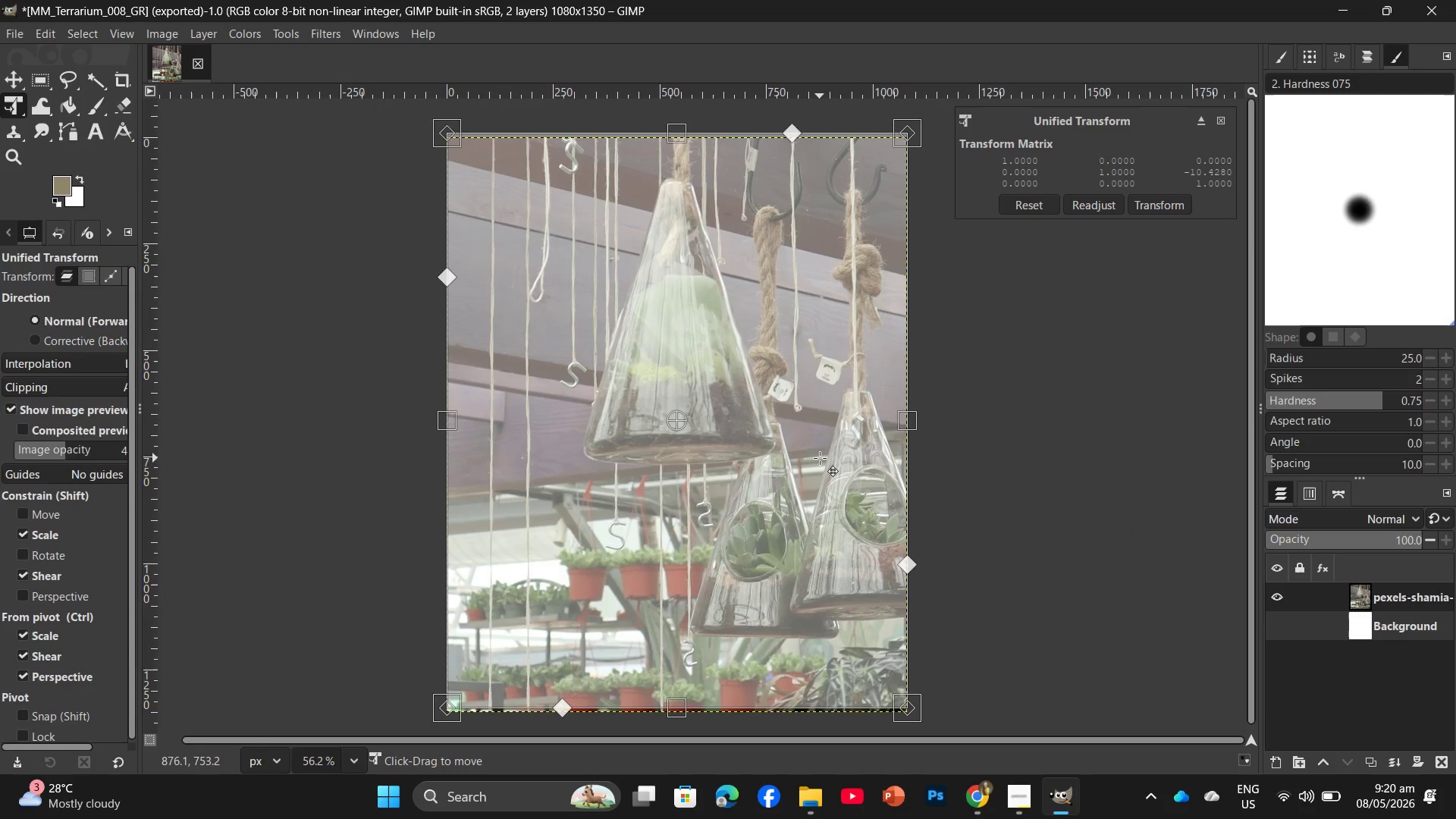 
hold_key(key=ControlLeft, duration=0.66)
 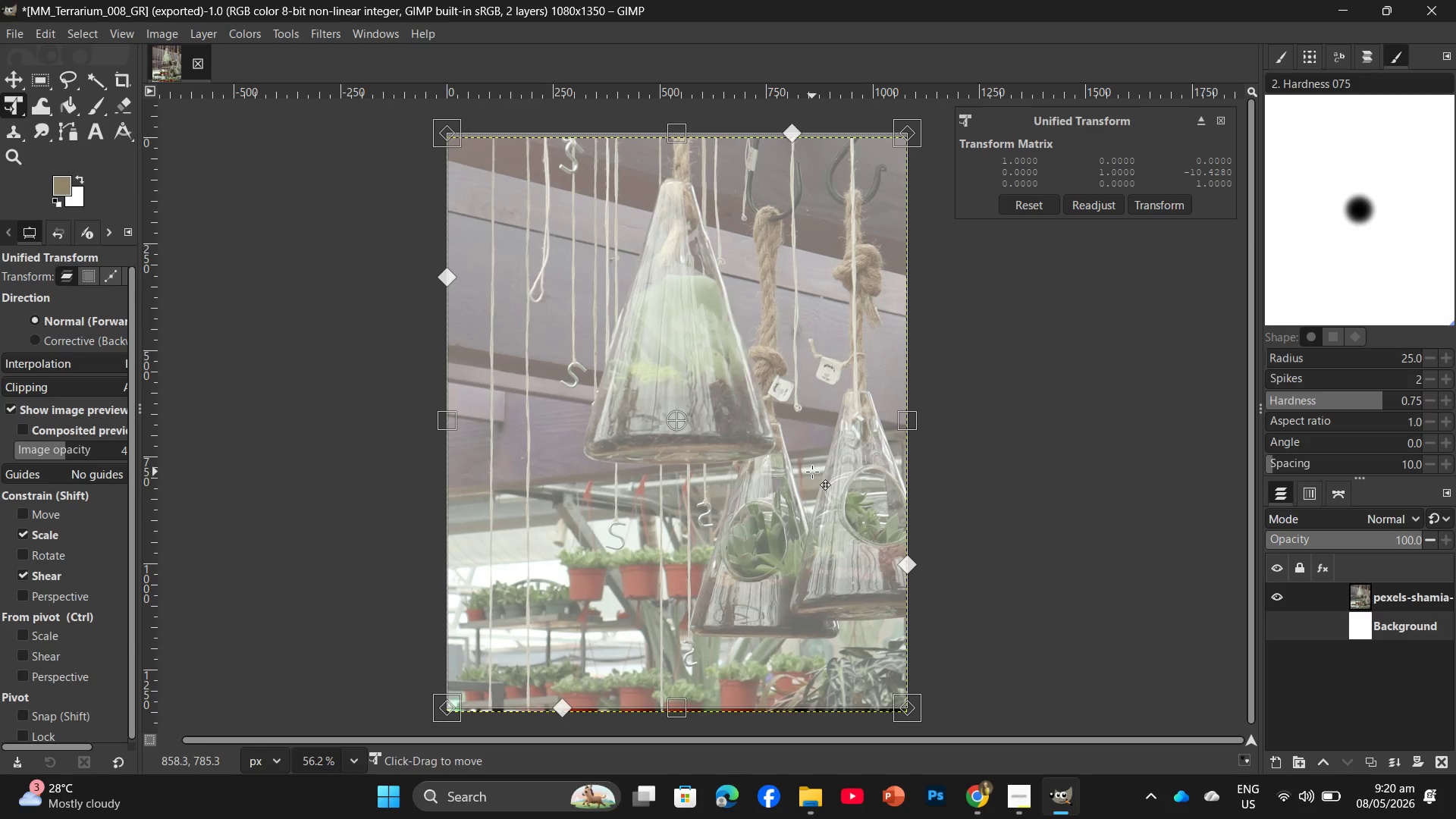 
scroll: coordinate [846, 467], scroll_direction: up, amount: 4.0
 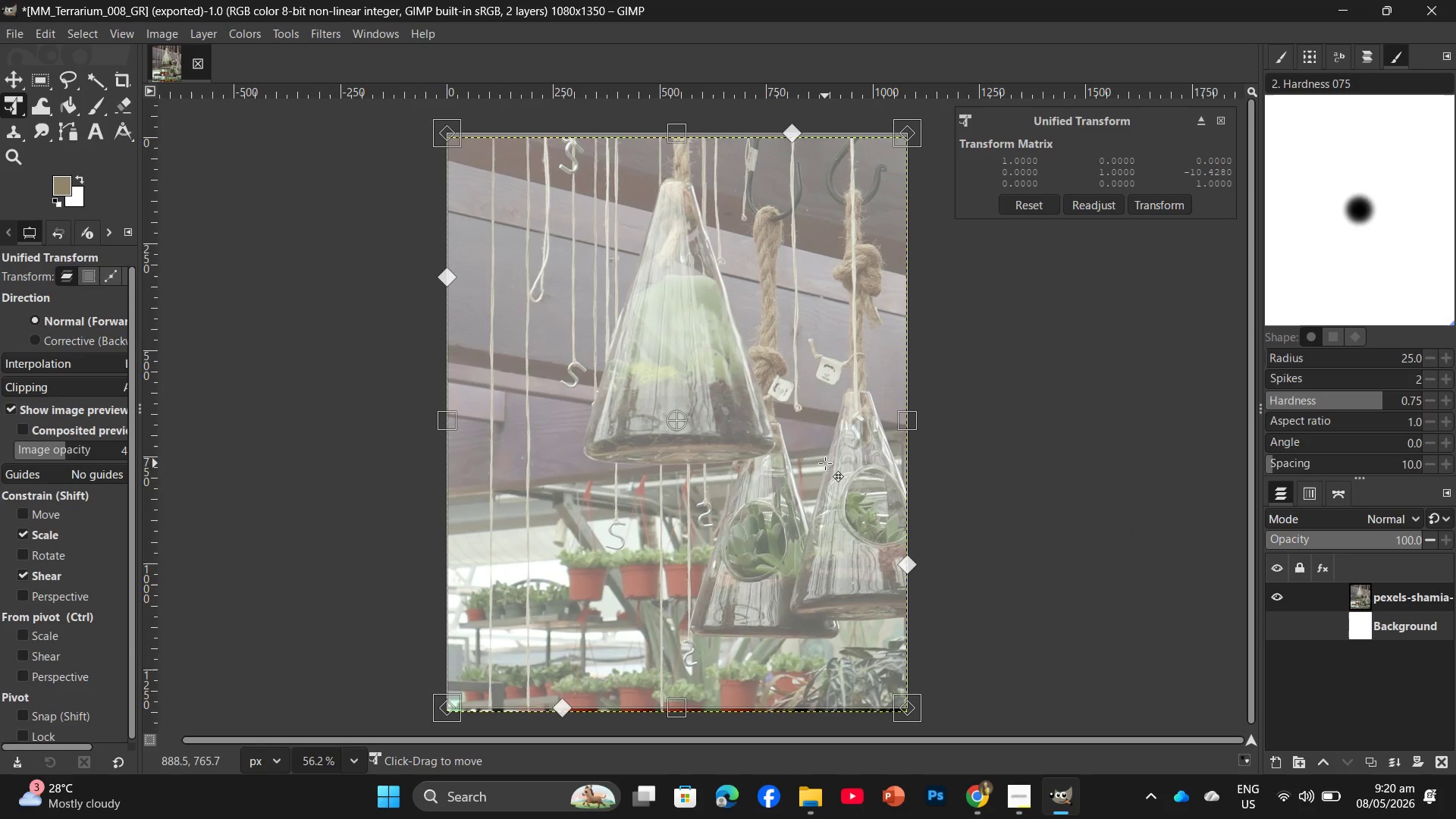 
key(Control+ControlLeft)
 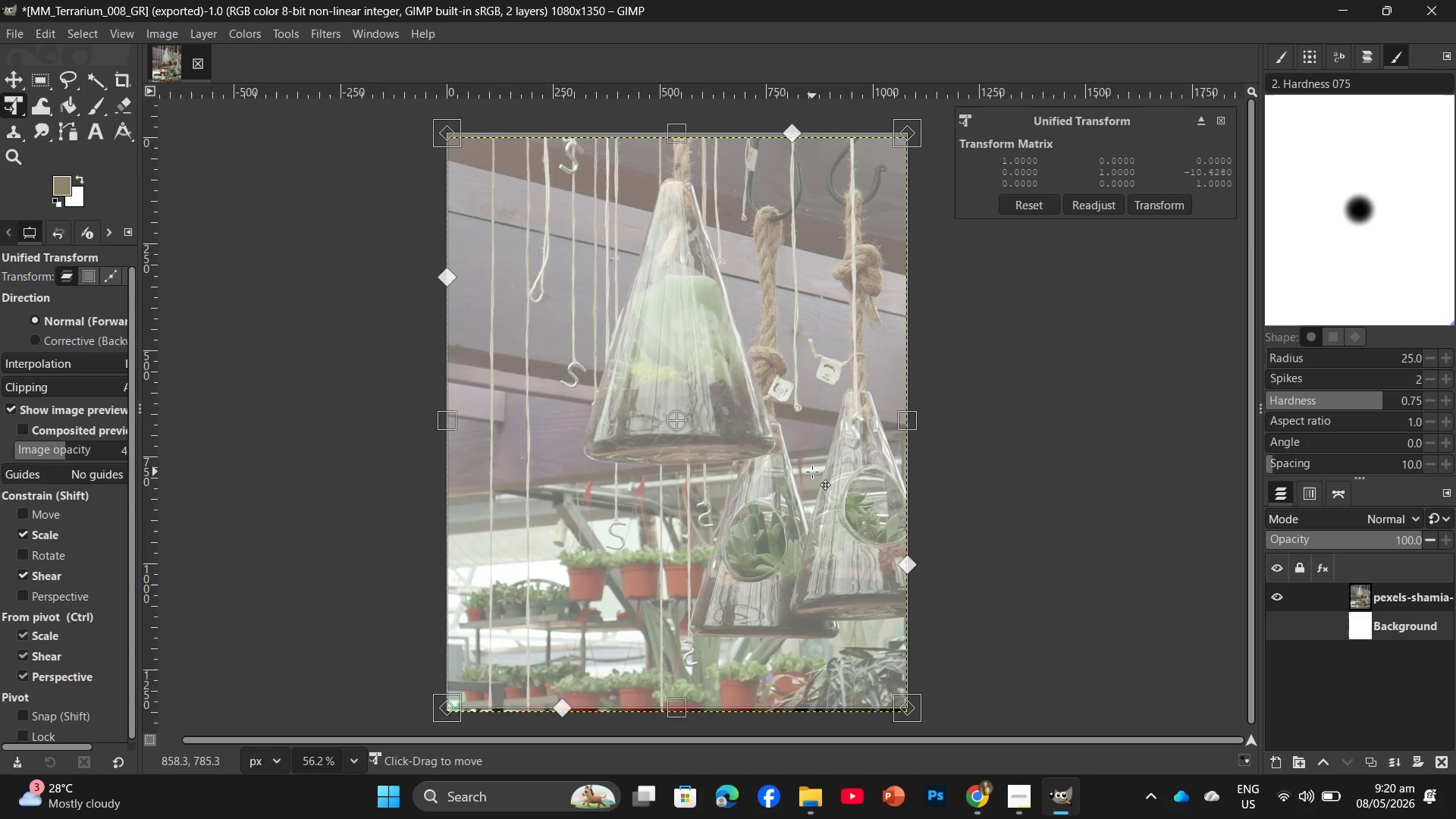 
key(Control+Z)
 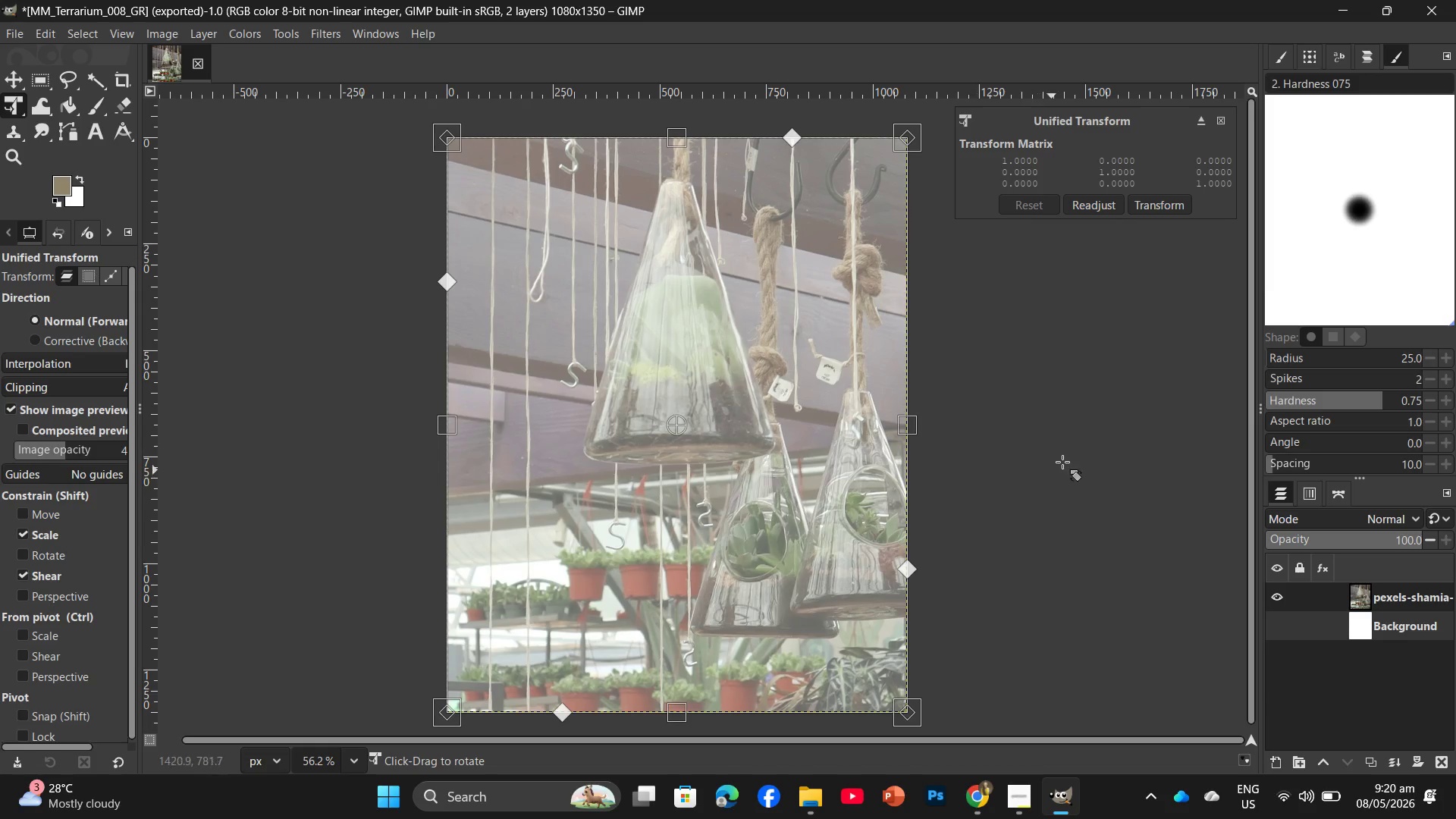 
left_click([1063, 462])
 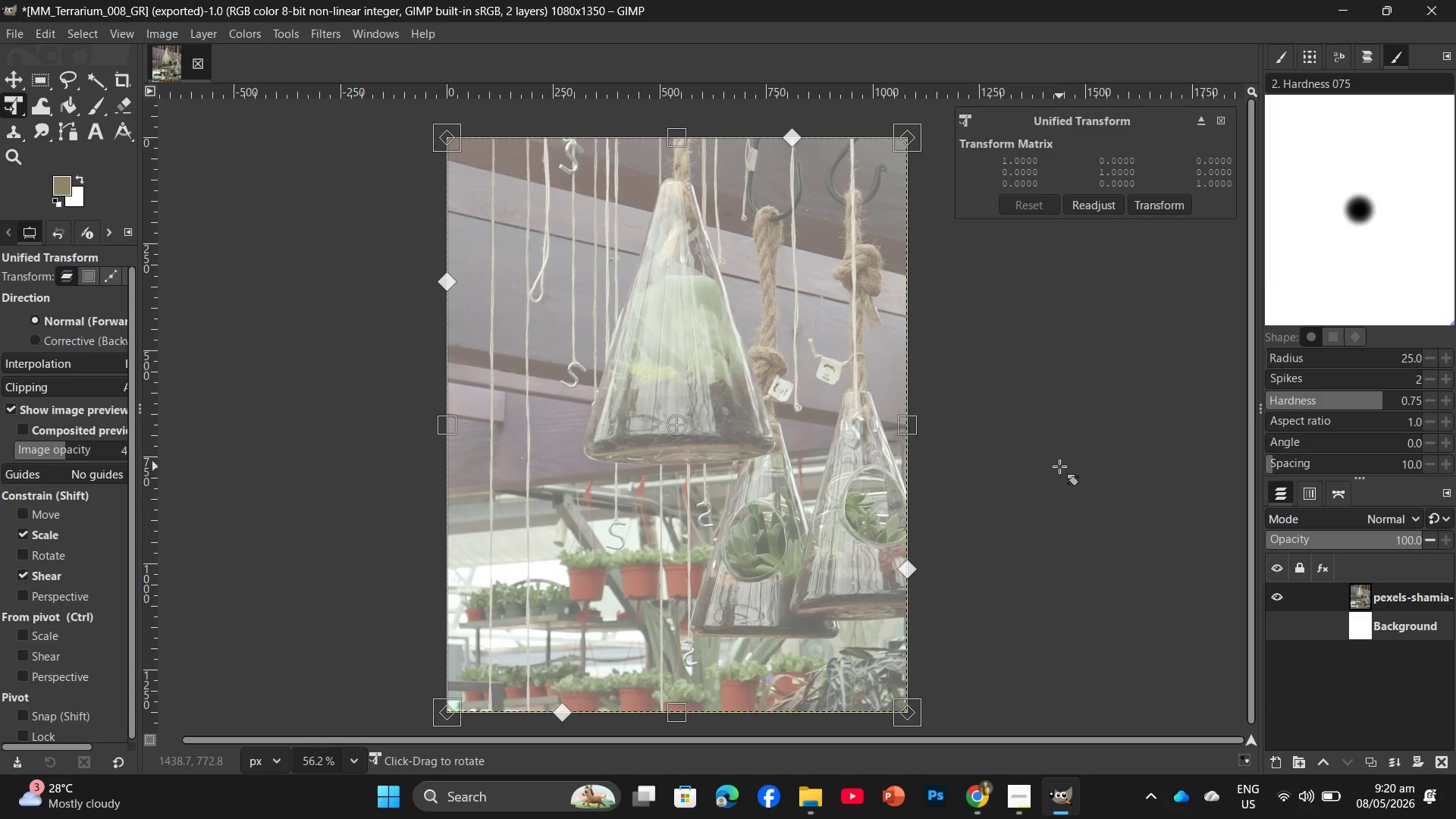 
key(Enter)
 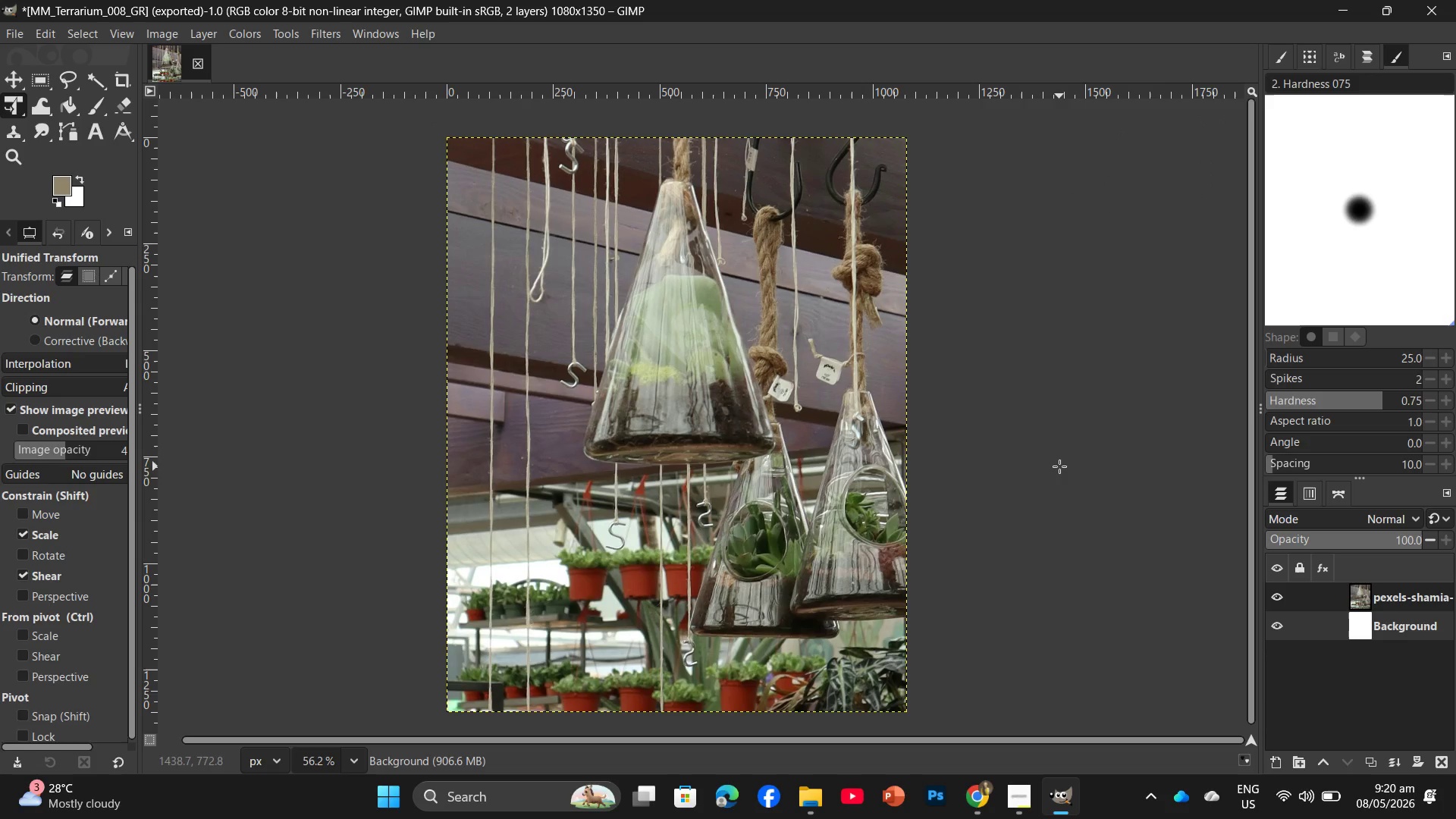 
key(Control+Shift+E)
 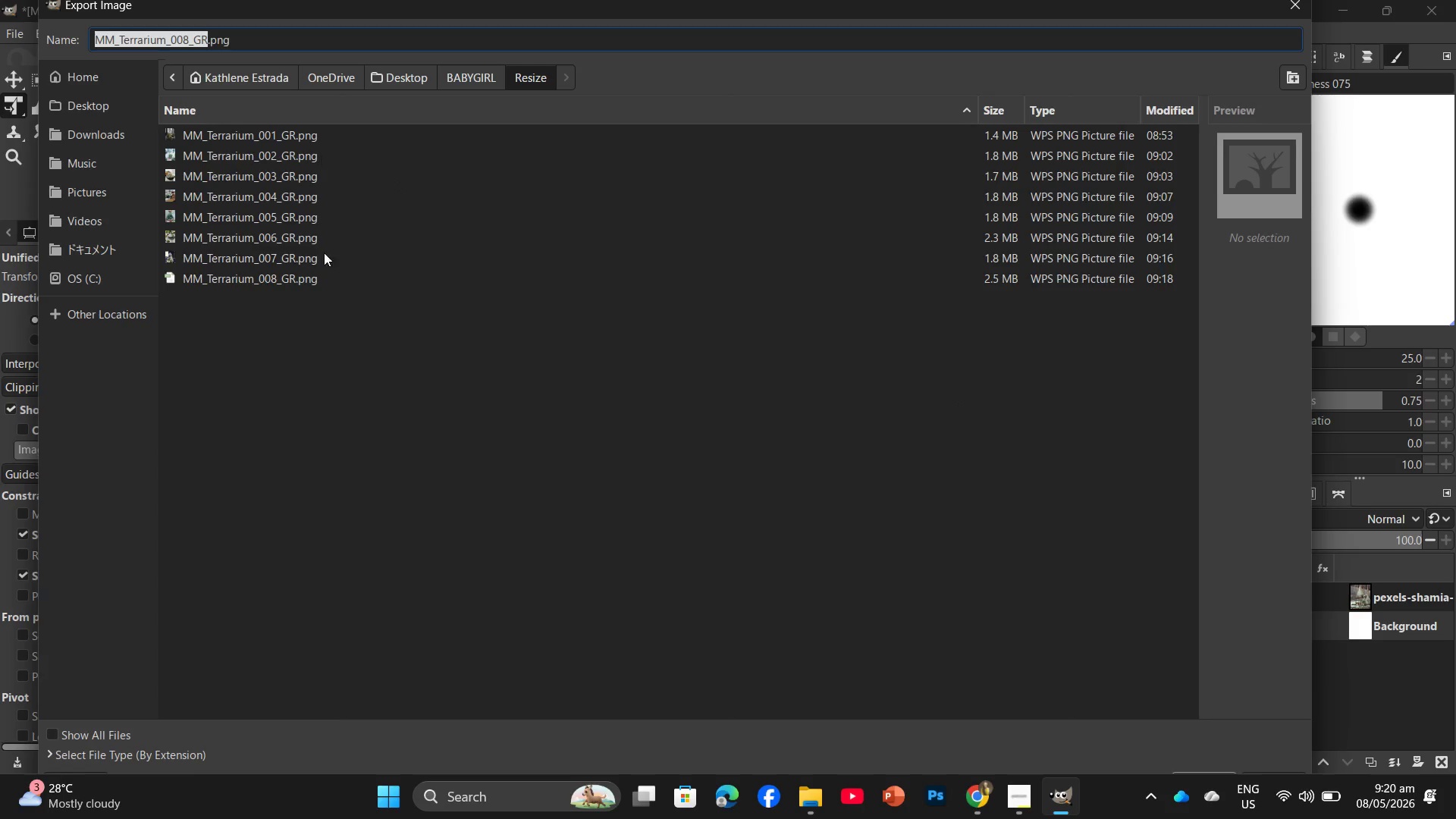 
left_click([318, 278])
 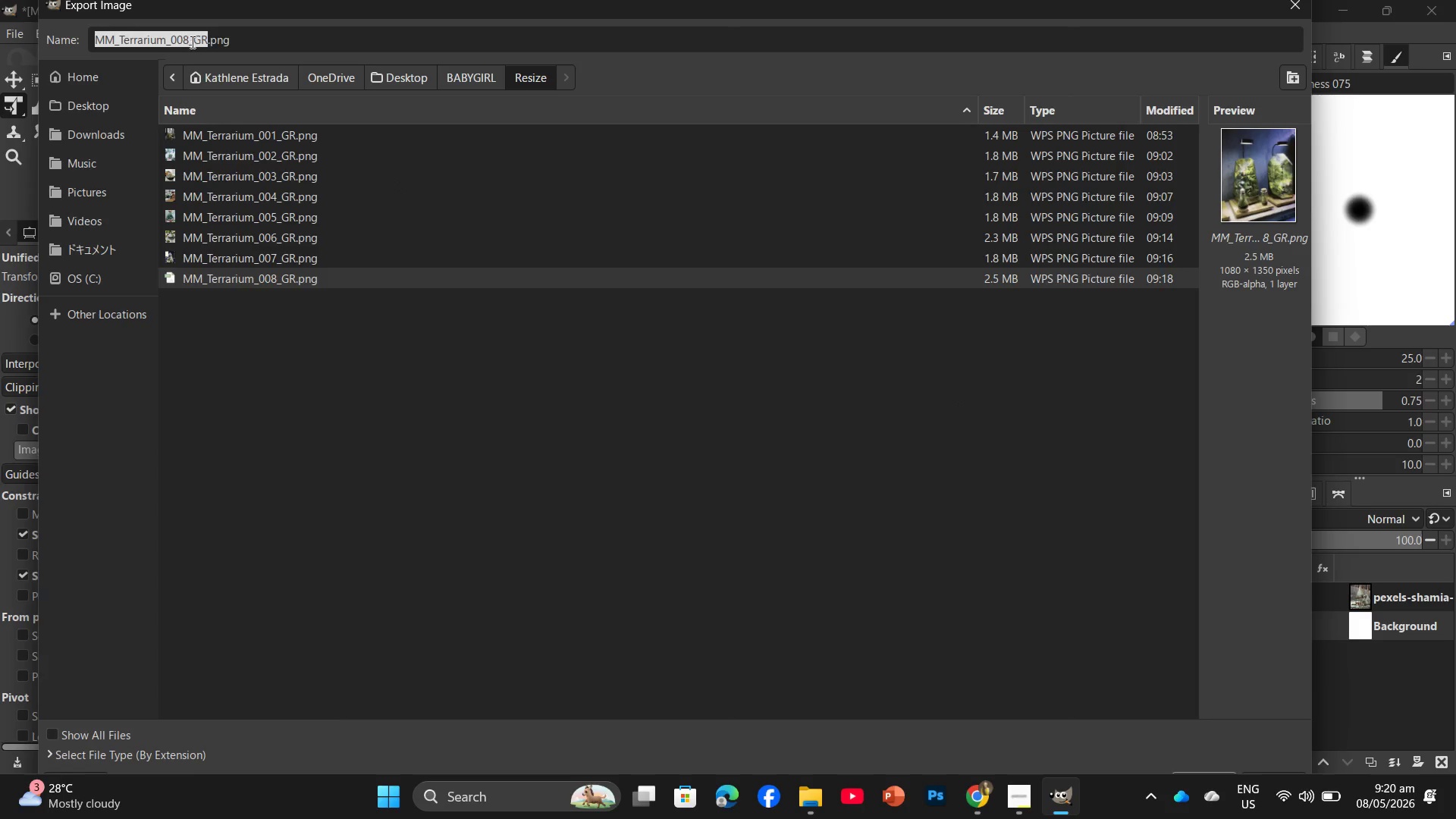 
left_click([191, 40])
 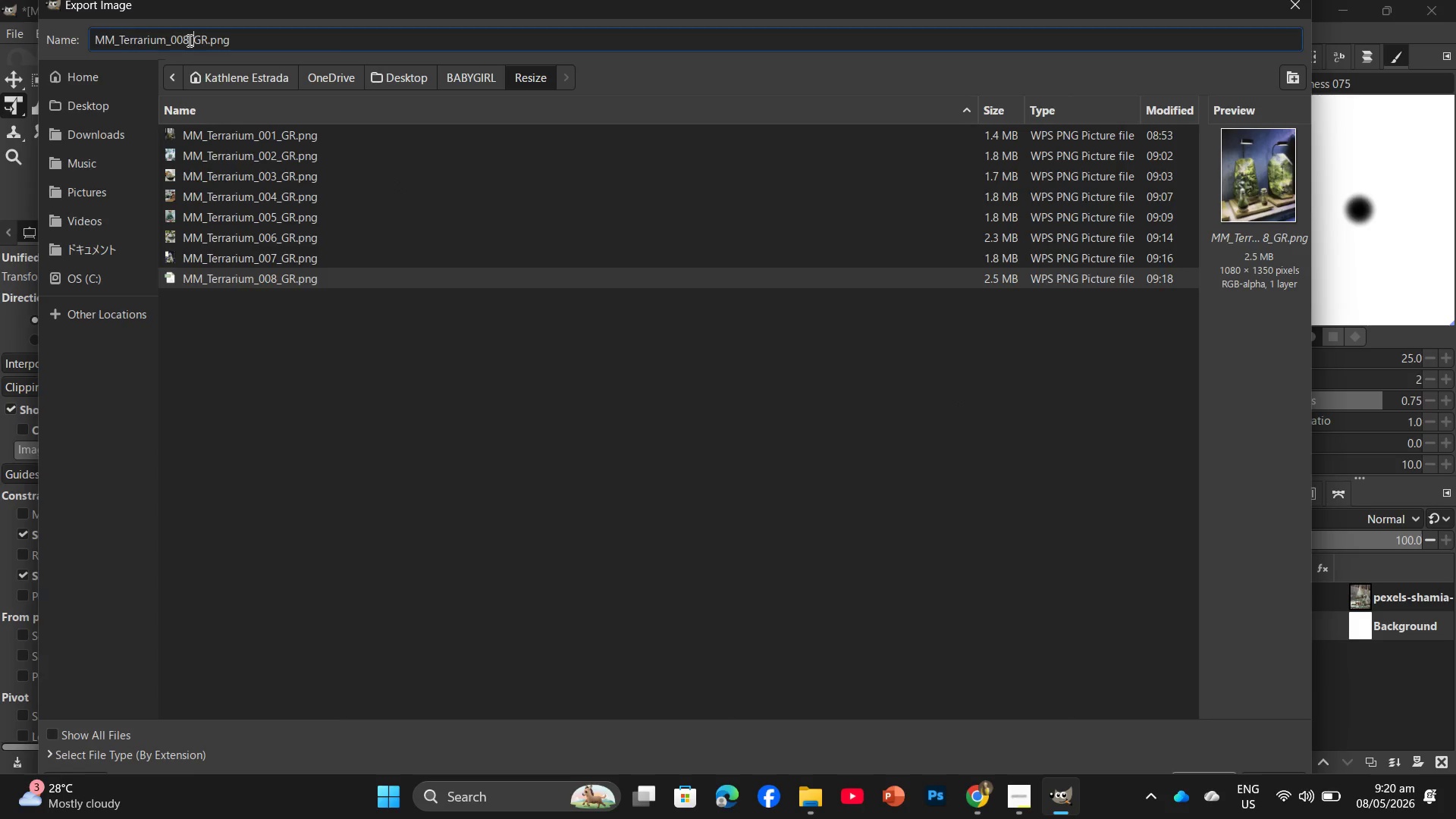 
left_click([188, 40])
 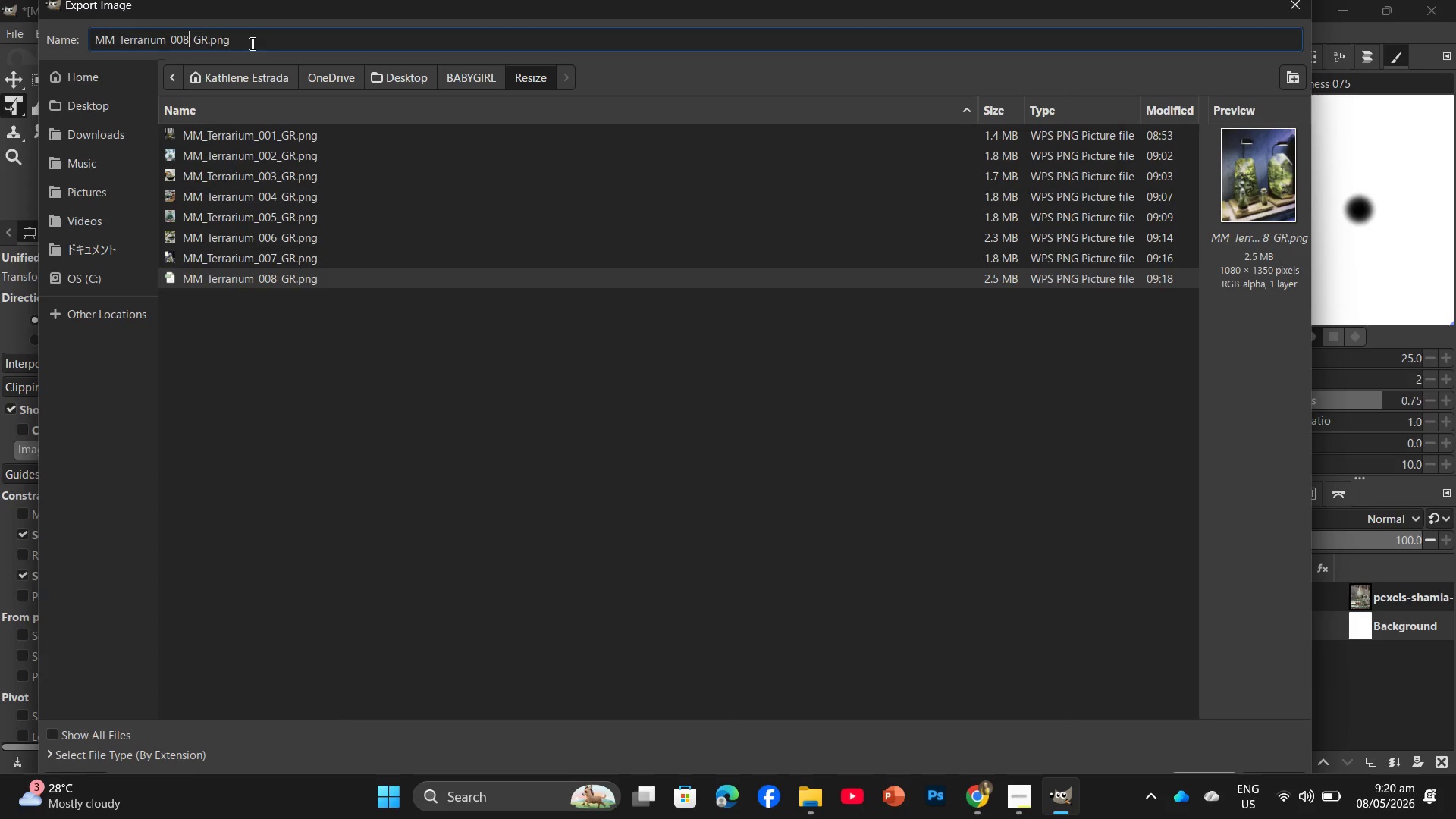 
key(Backspace)
 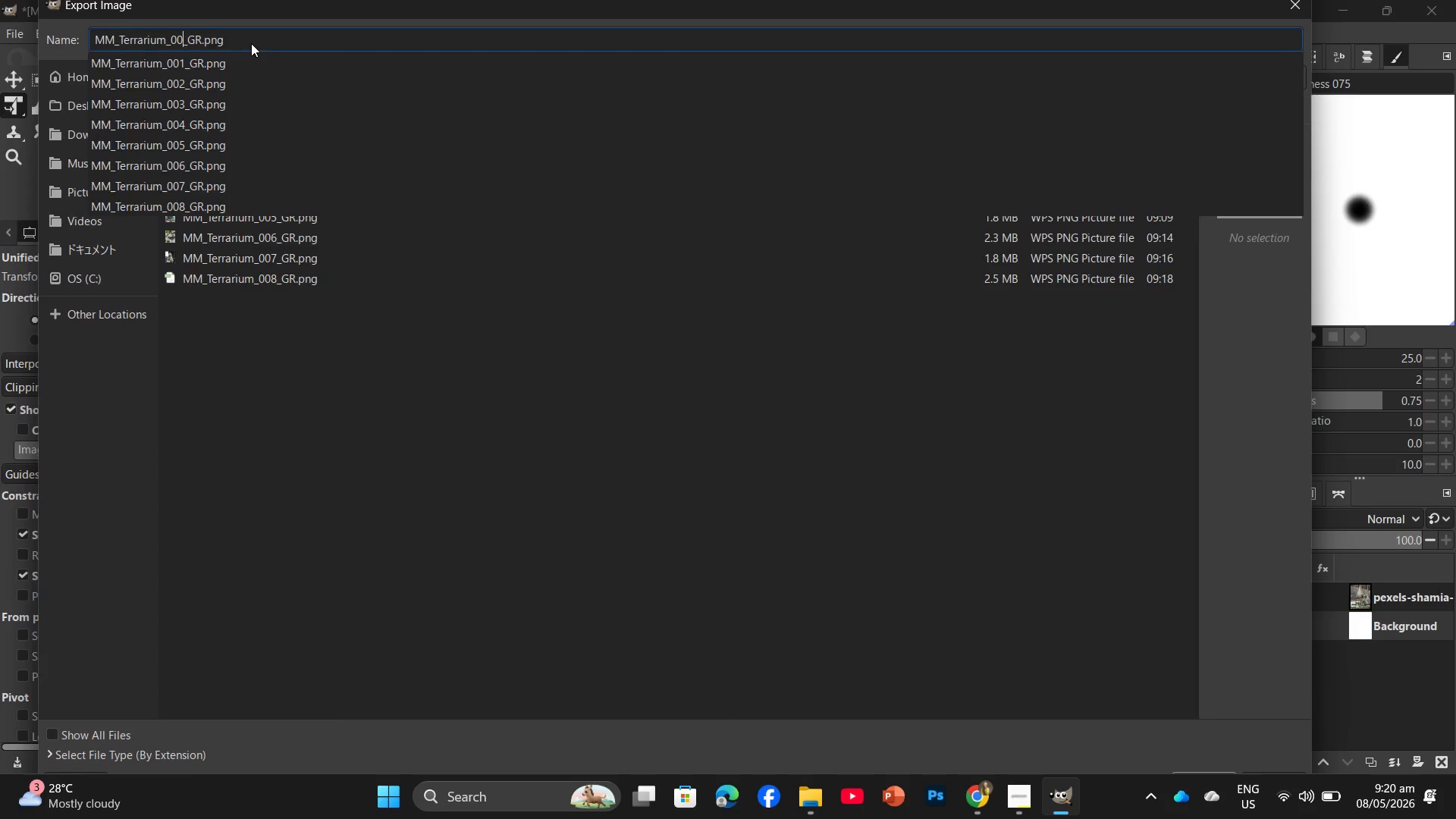 
key(Numpad9)
 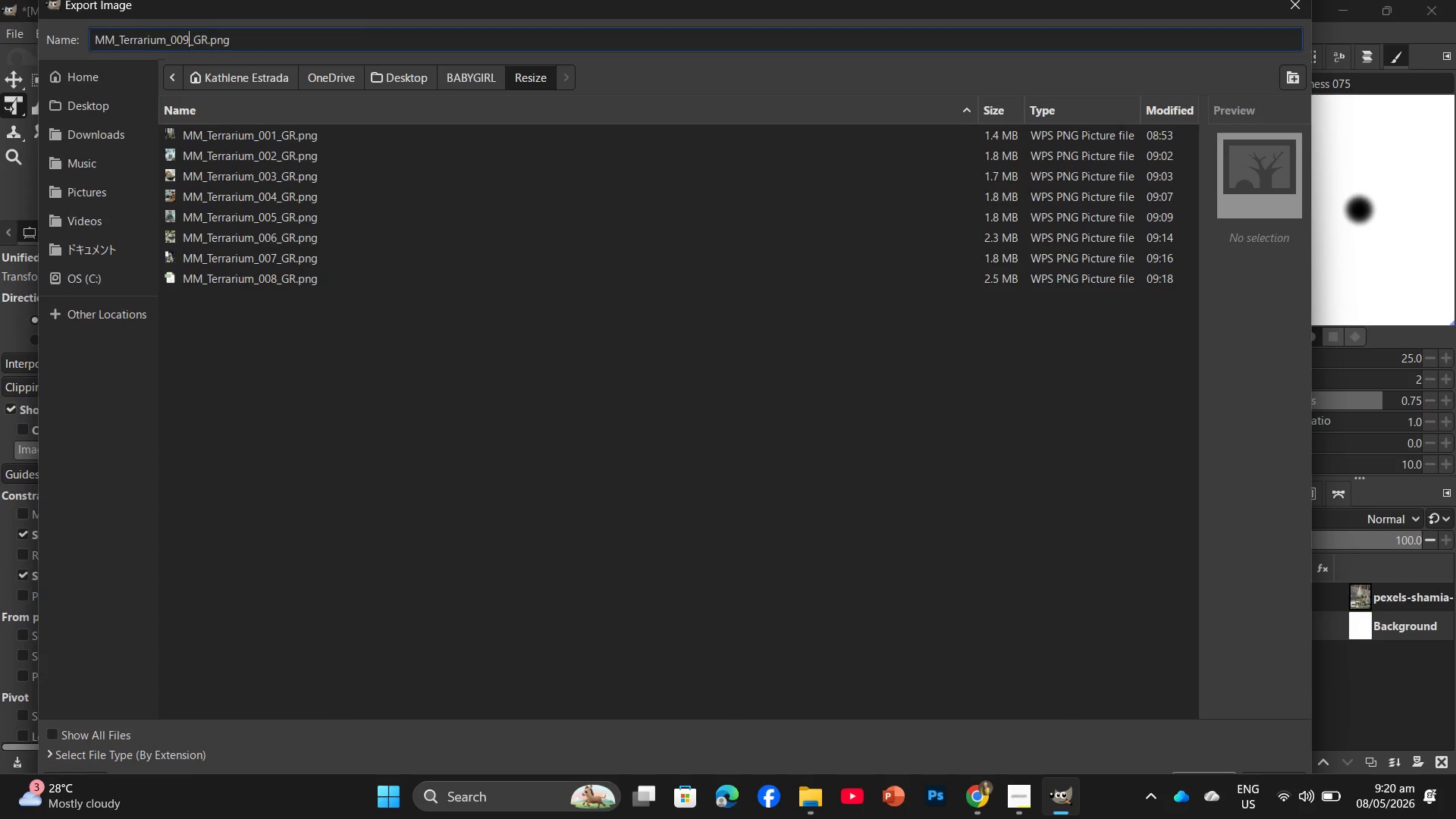 
key(NumpadEnter)
 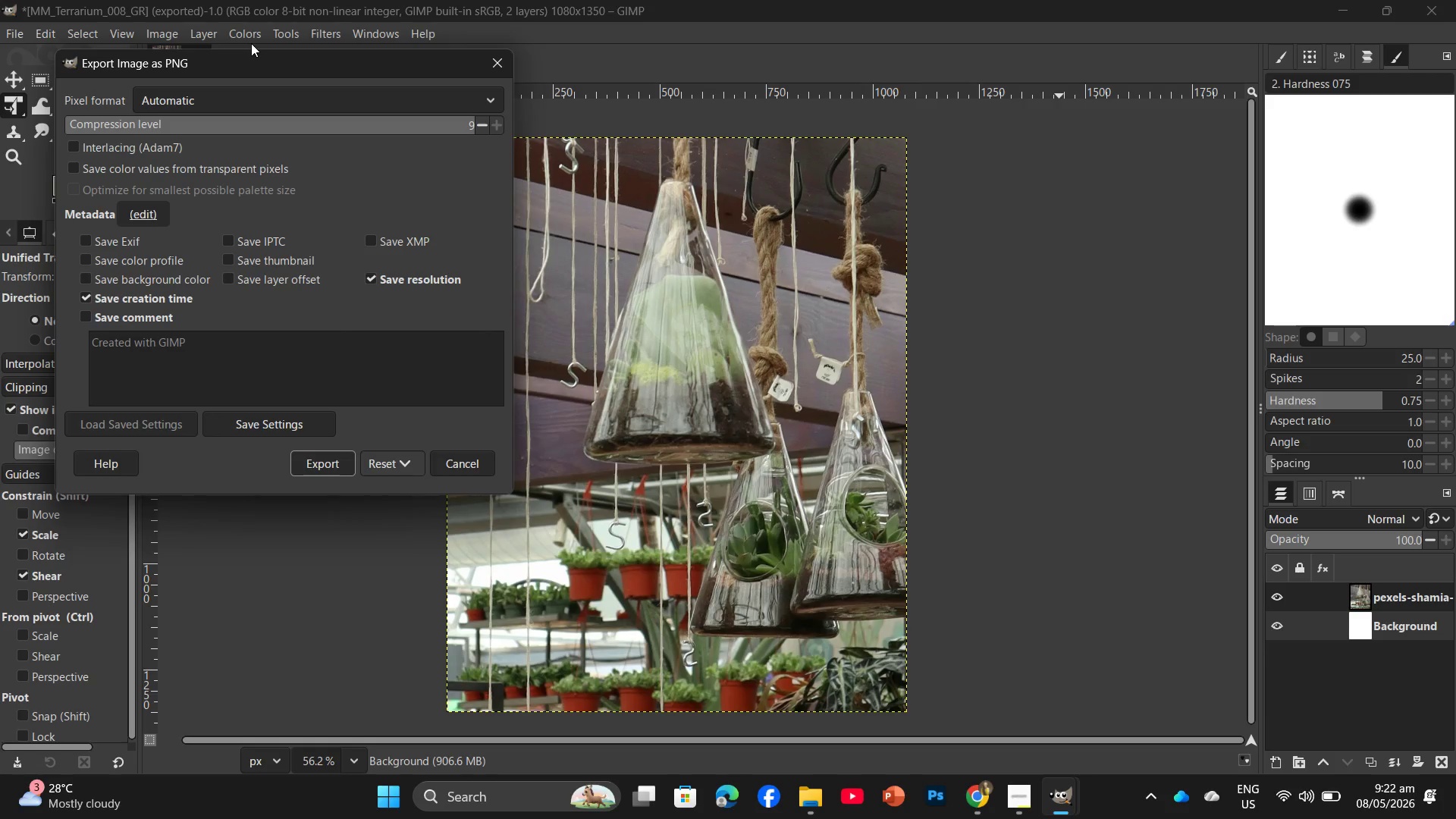 
wait(134.0)
 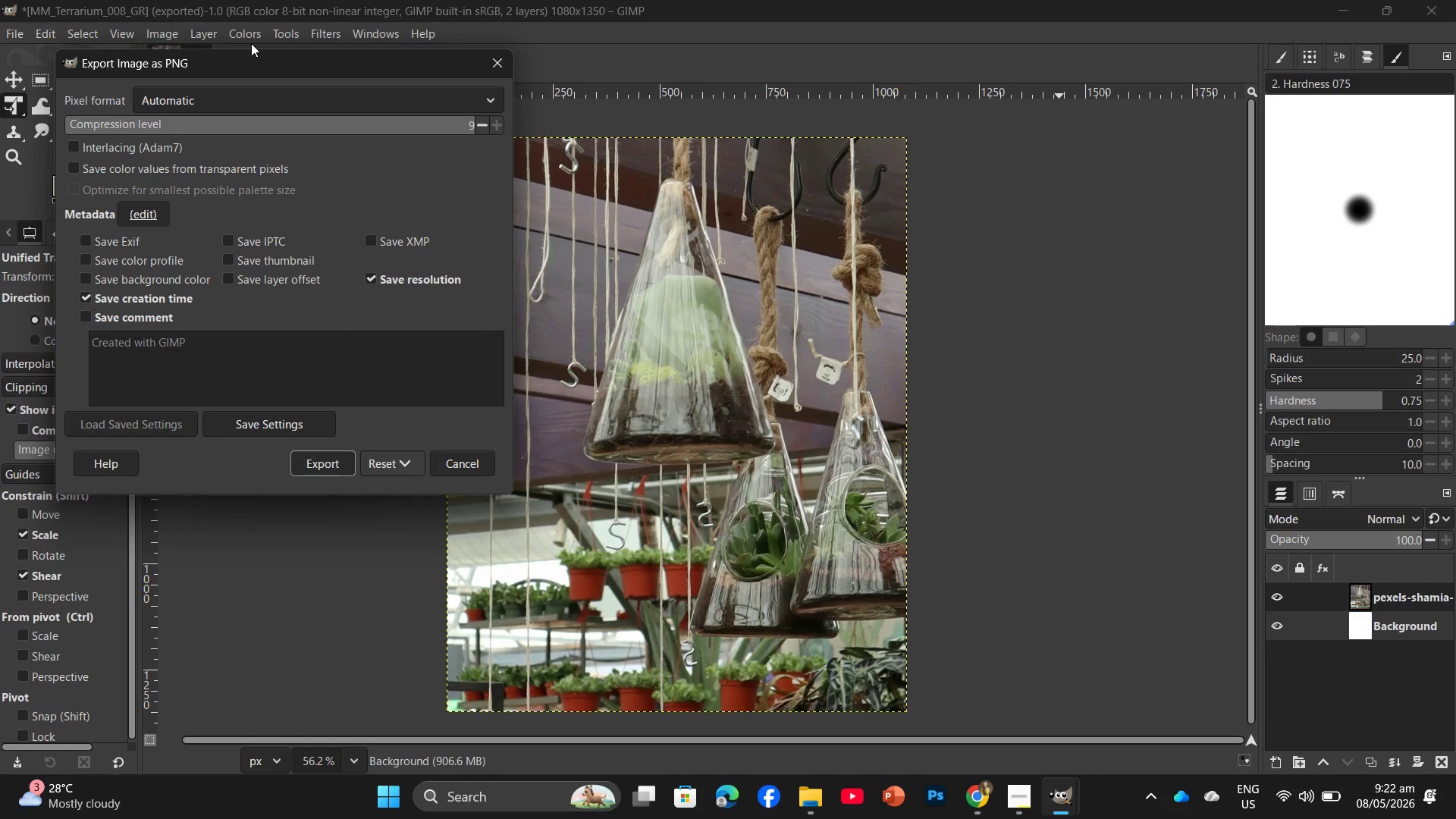 
left_click([319, 470])
 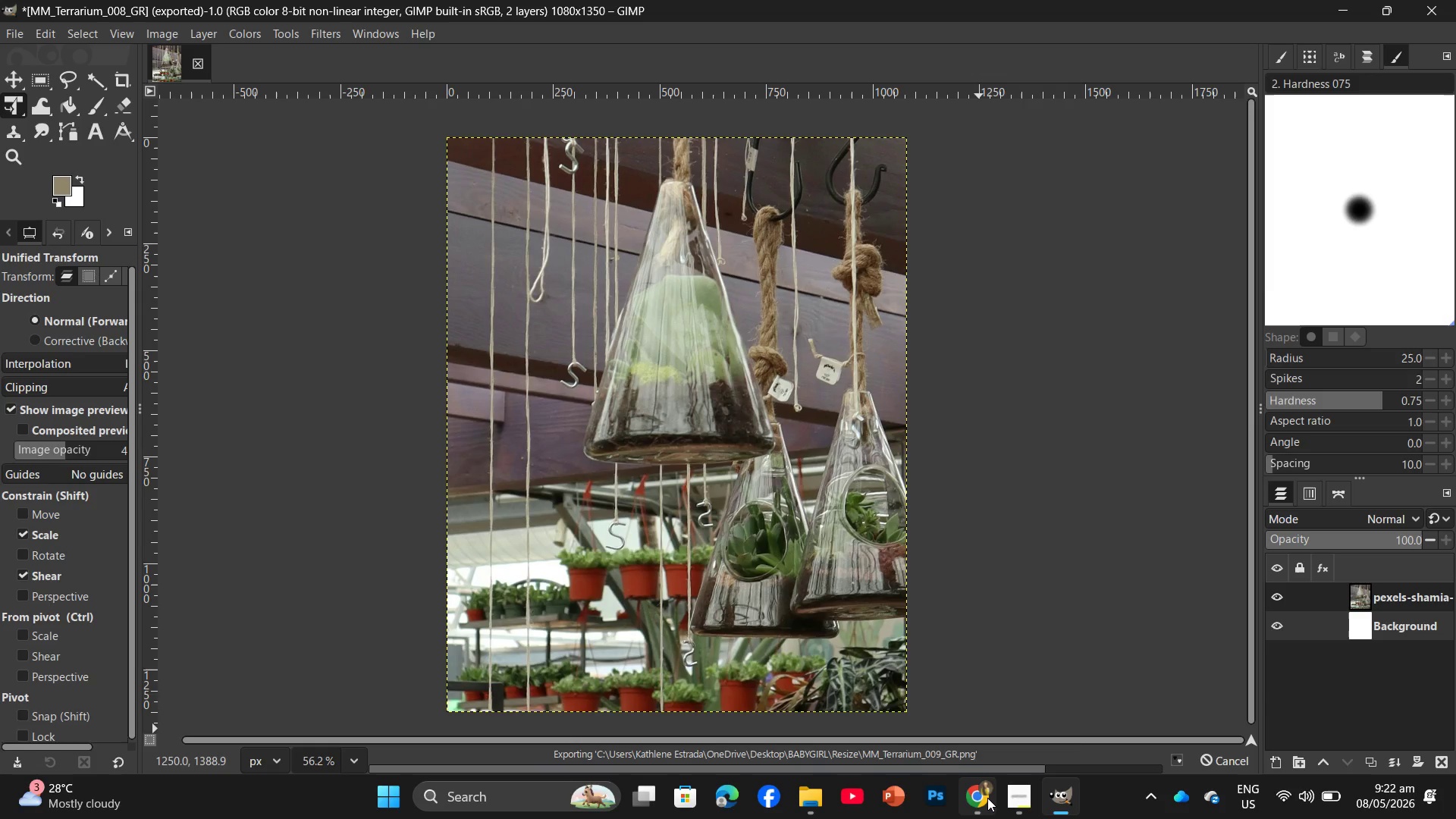 
wait(6.86)
 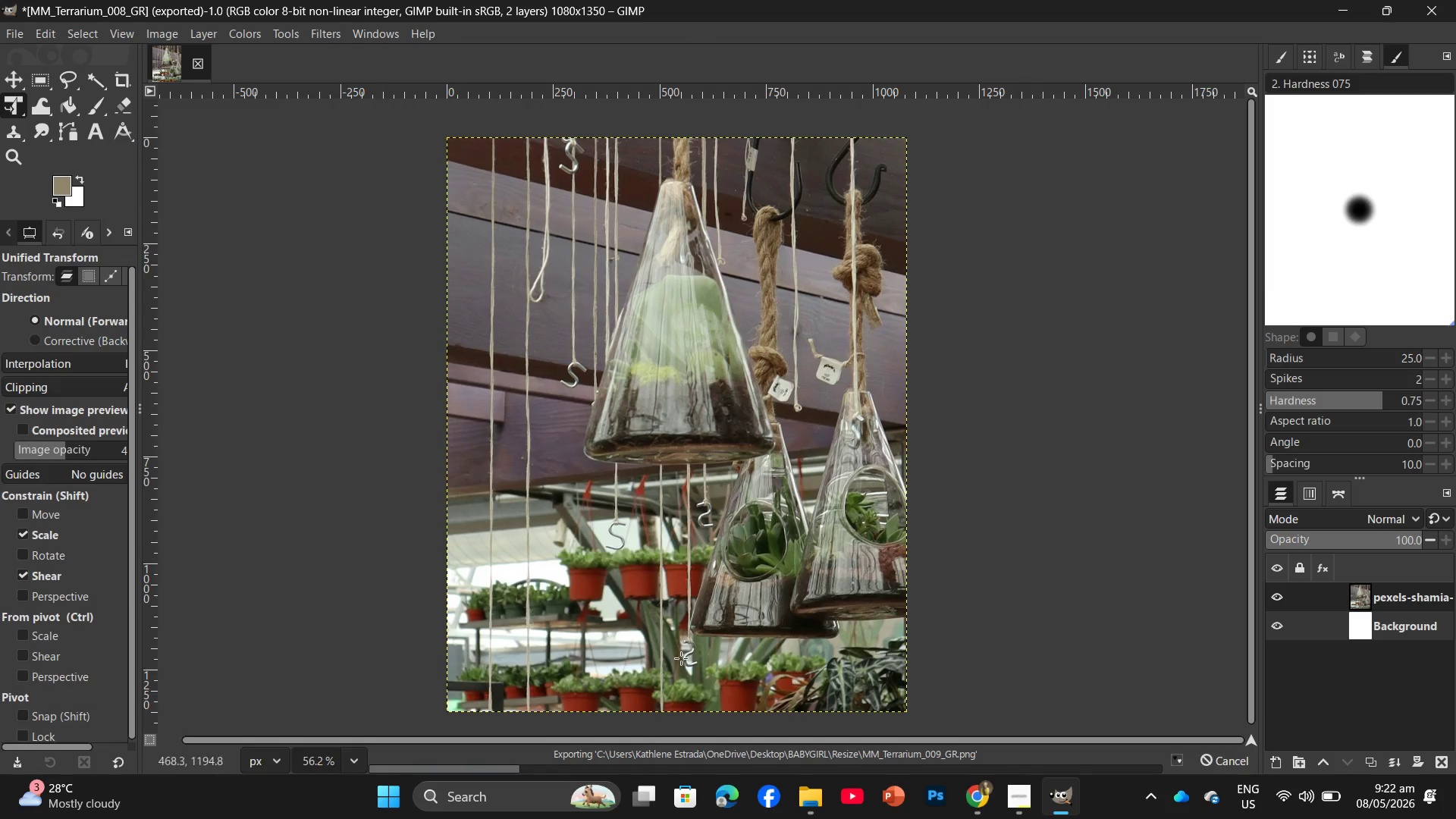 
left_click([977, 802])
 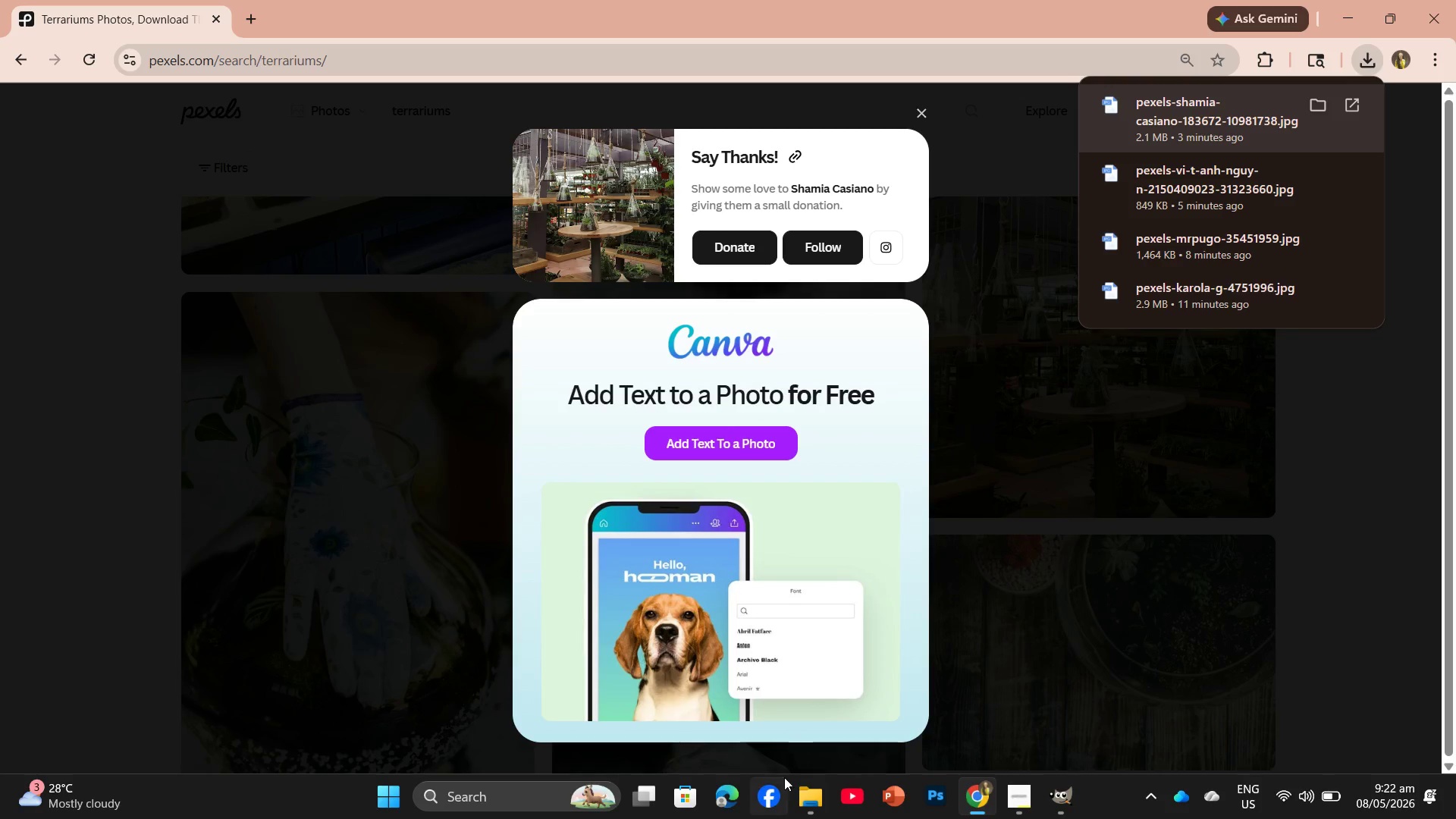 
left_click([1012, 792])